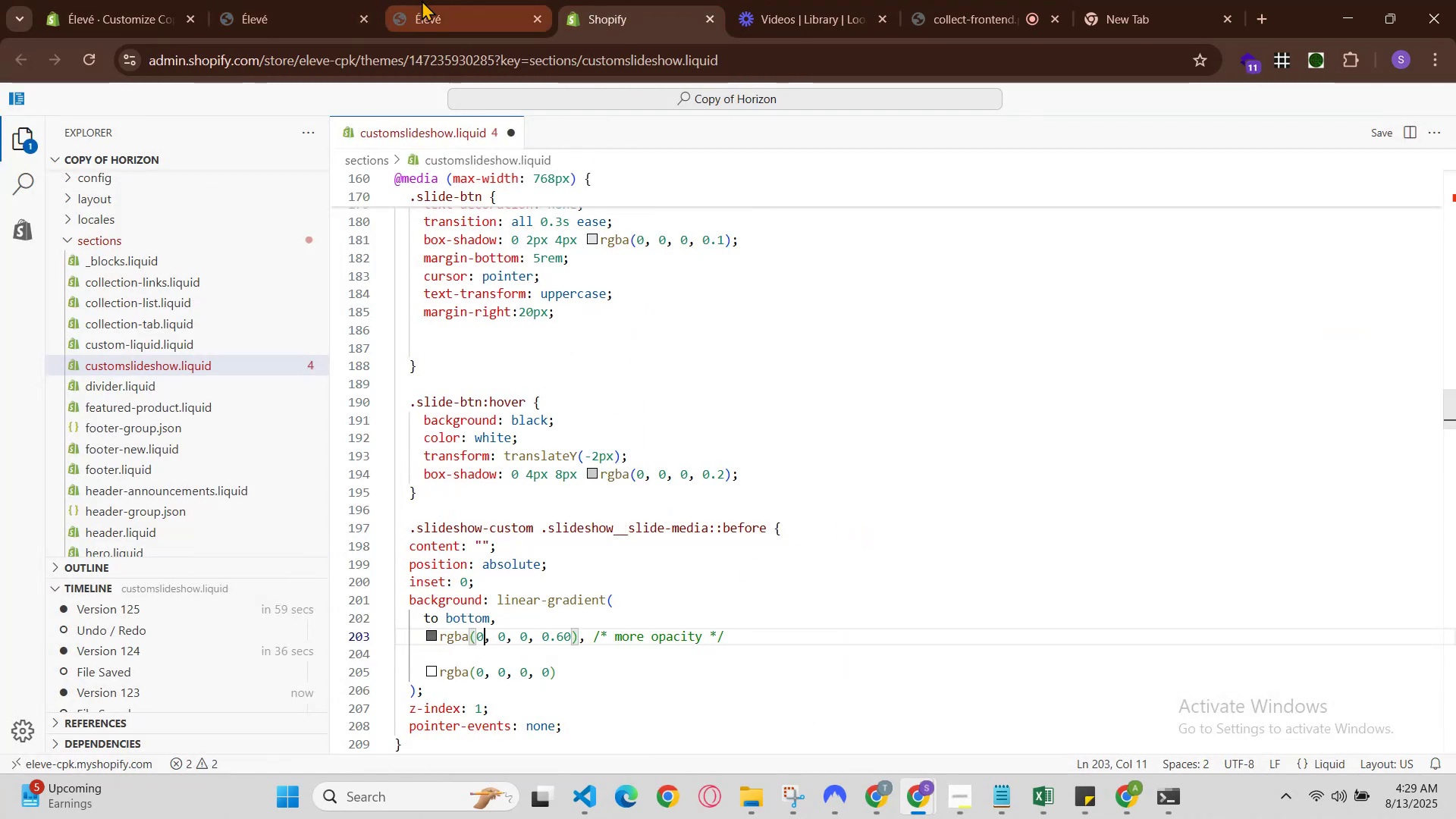 
hold_key(key=S, duration=0.33)
 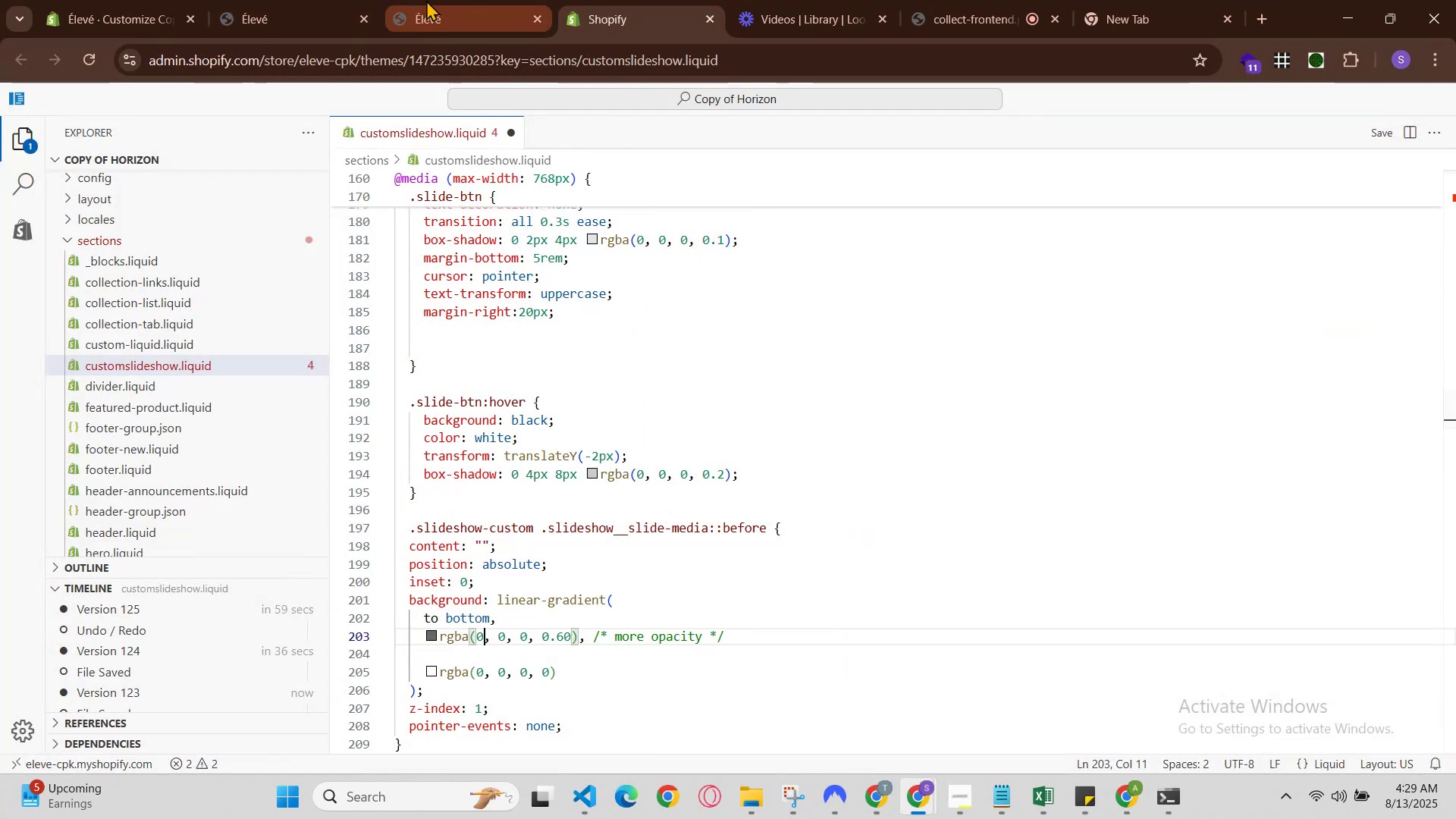 
left_click([427, 0])
 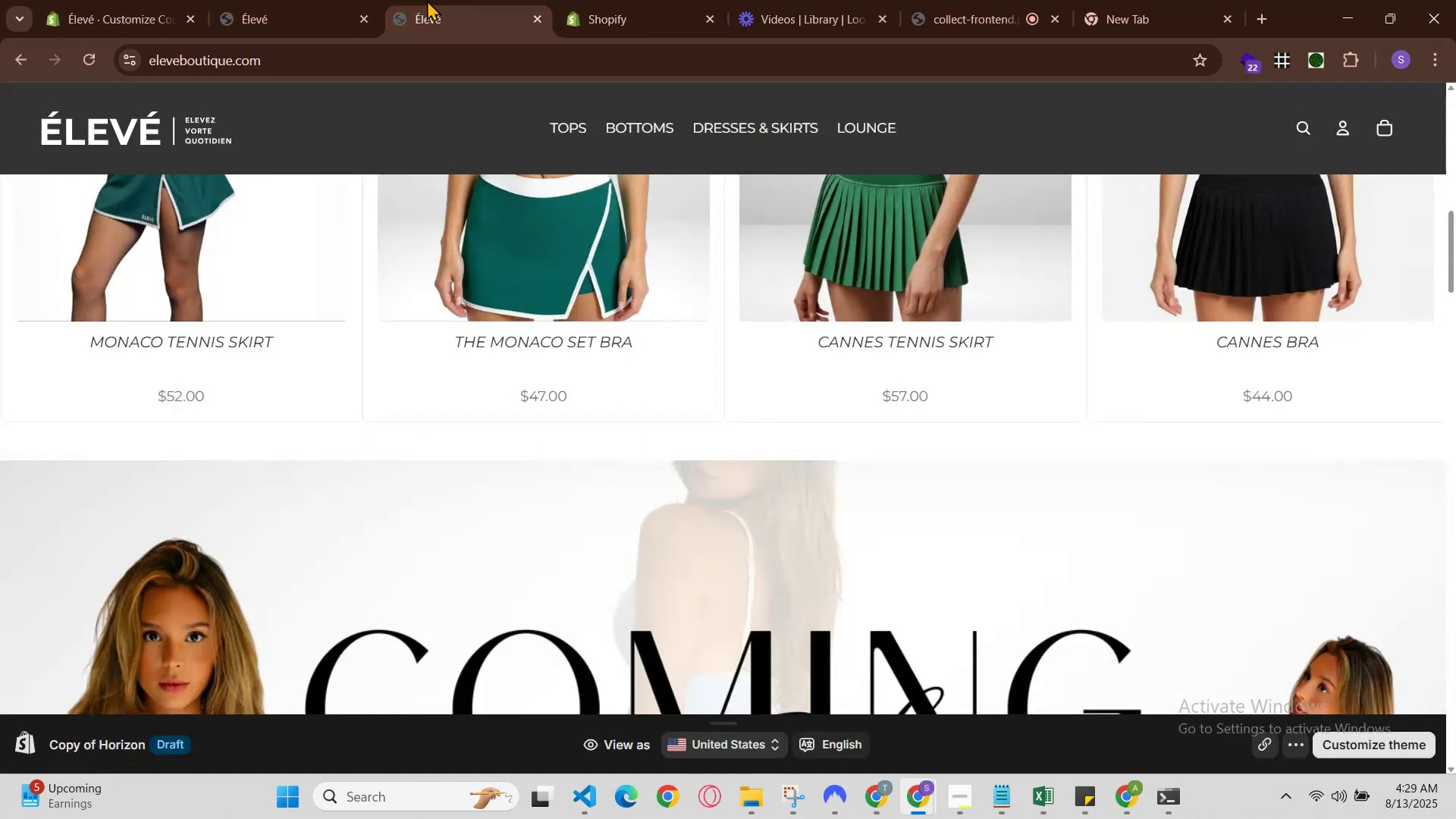 
key(Control+ControlLeft)
 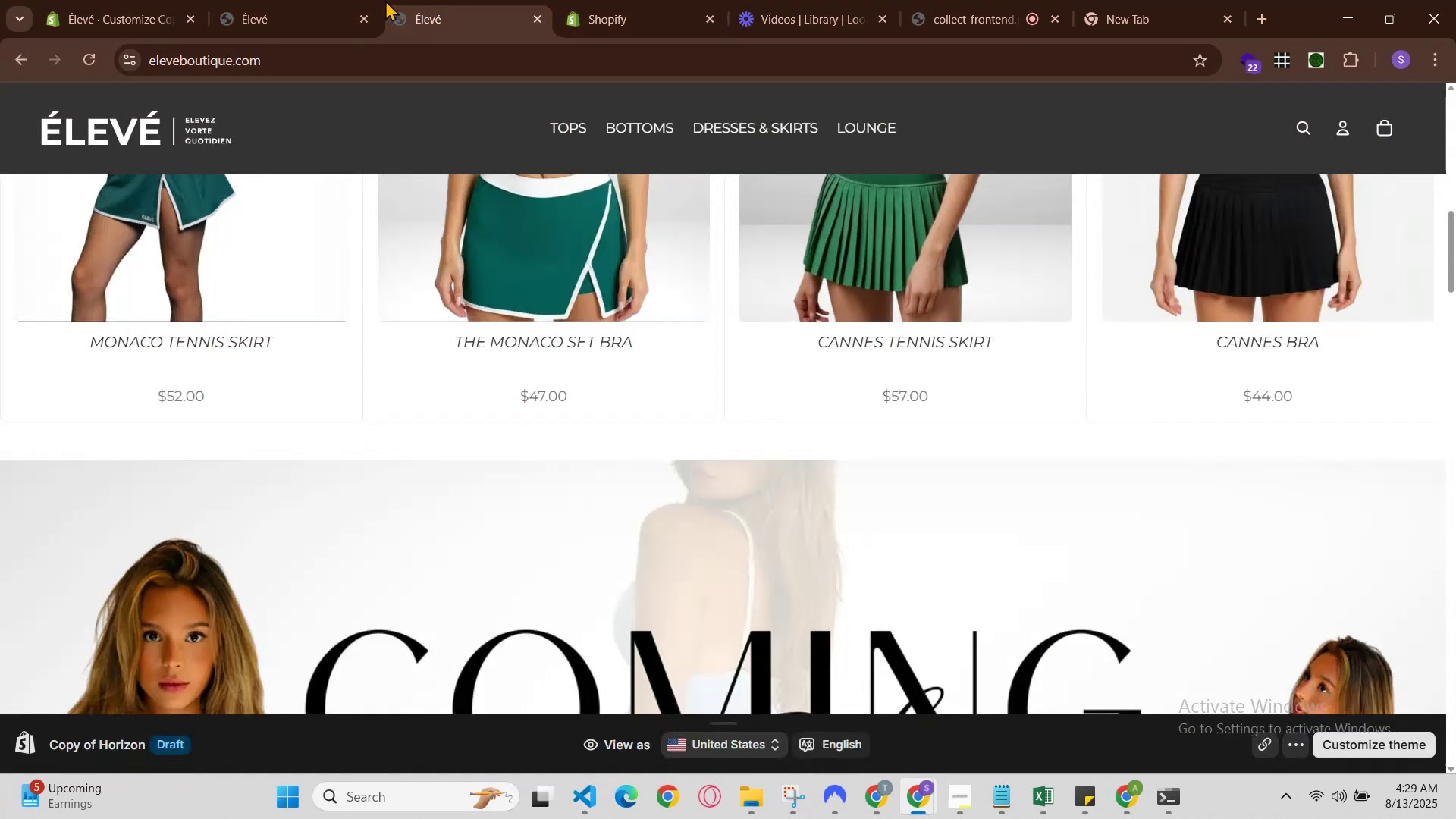 
left_click([344, 0])
 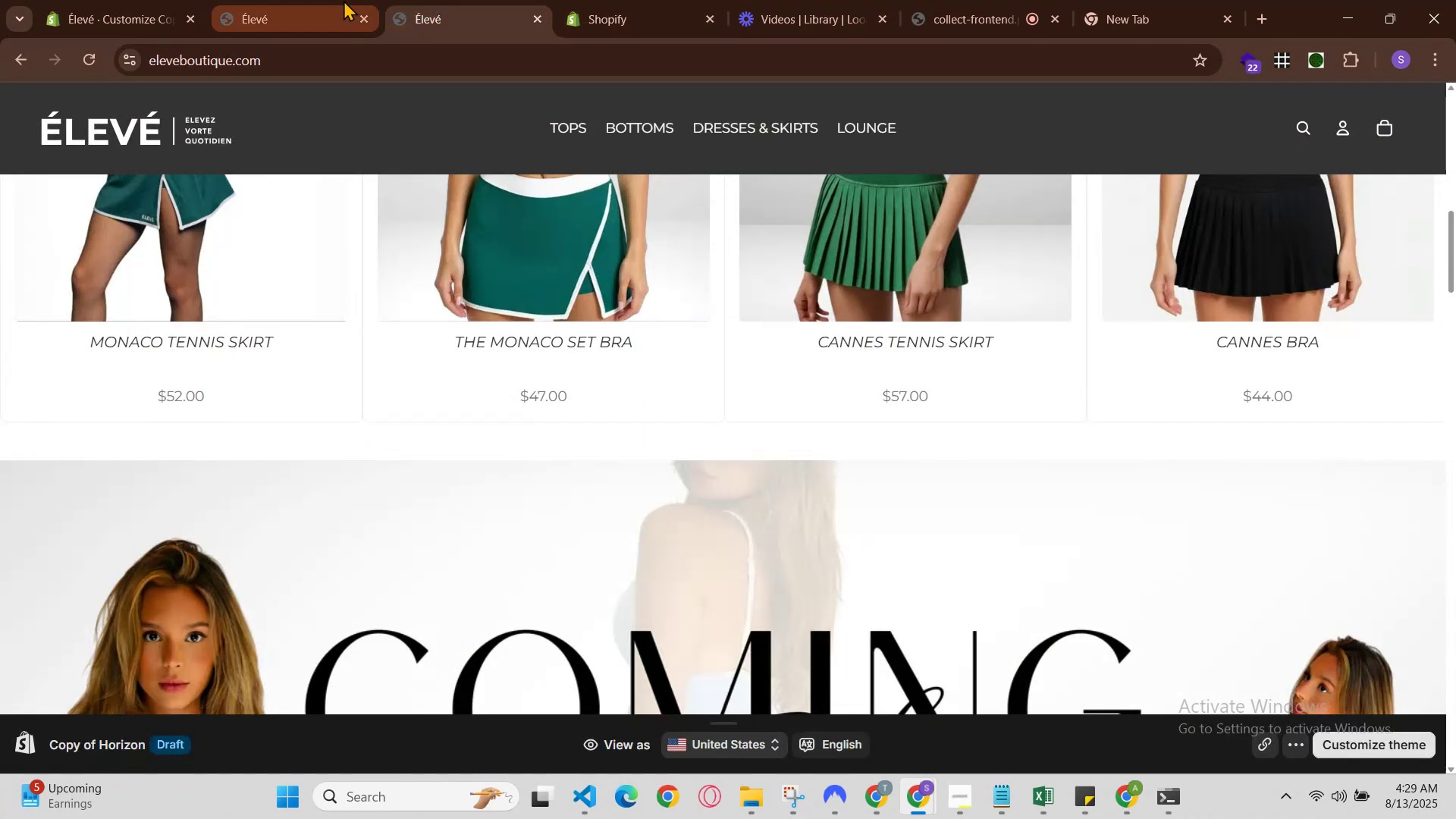 
key(Control+R)
 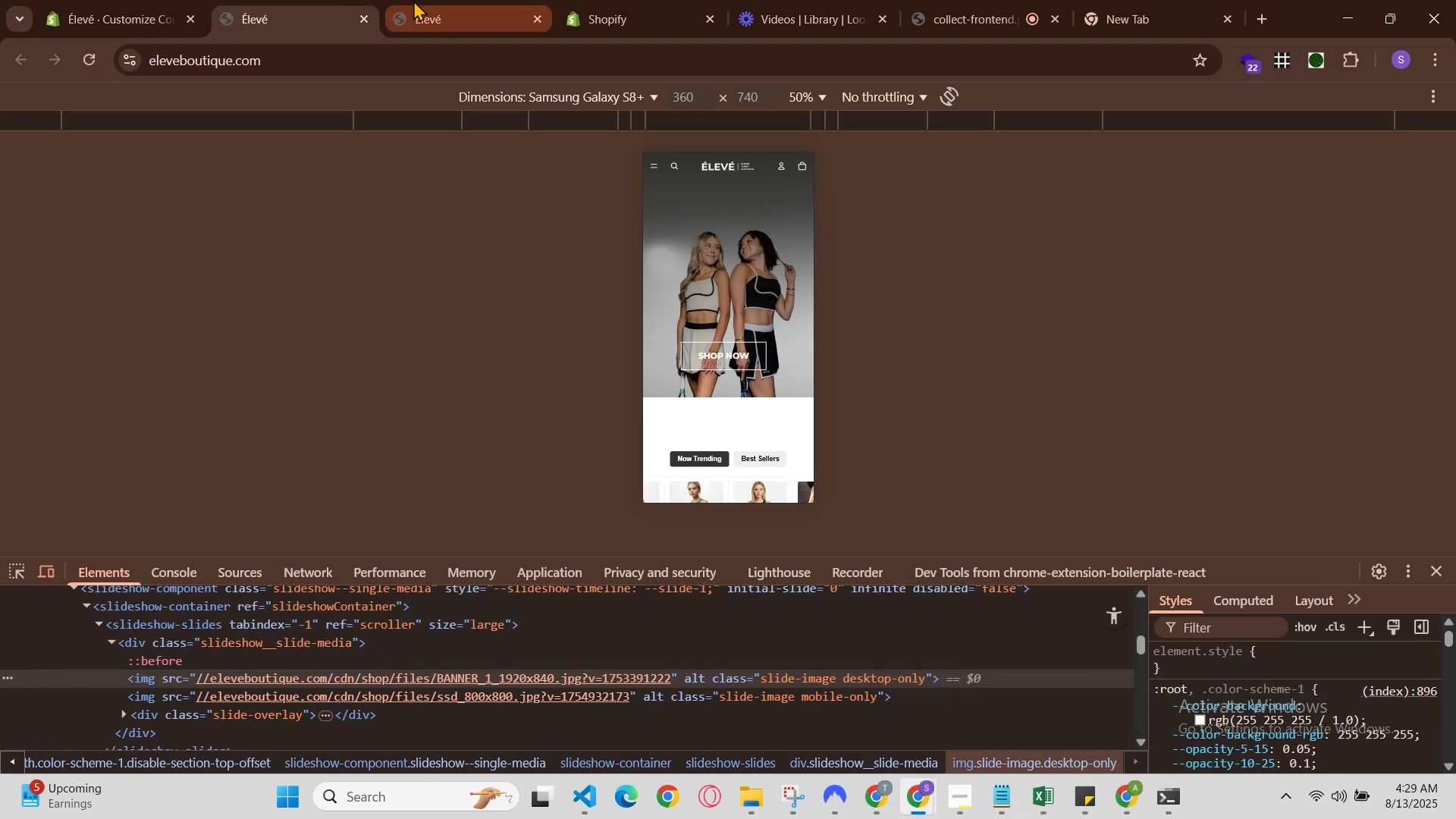 
wait(6.58)
 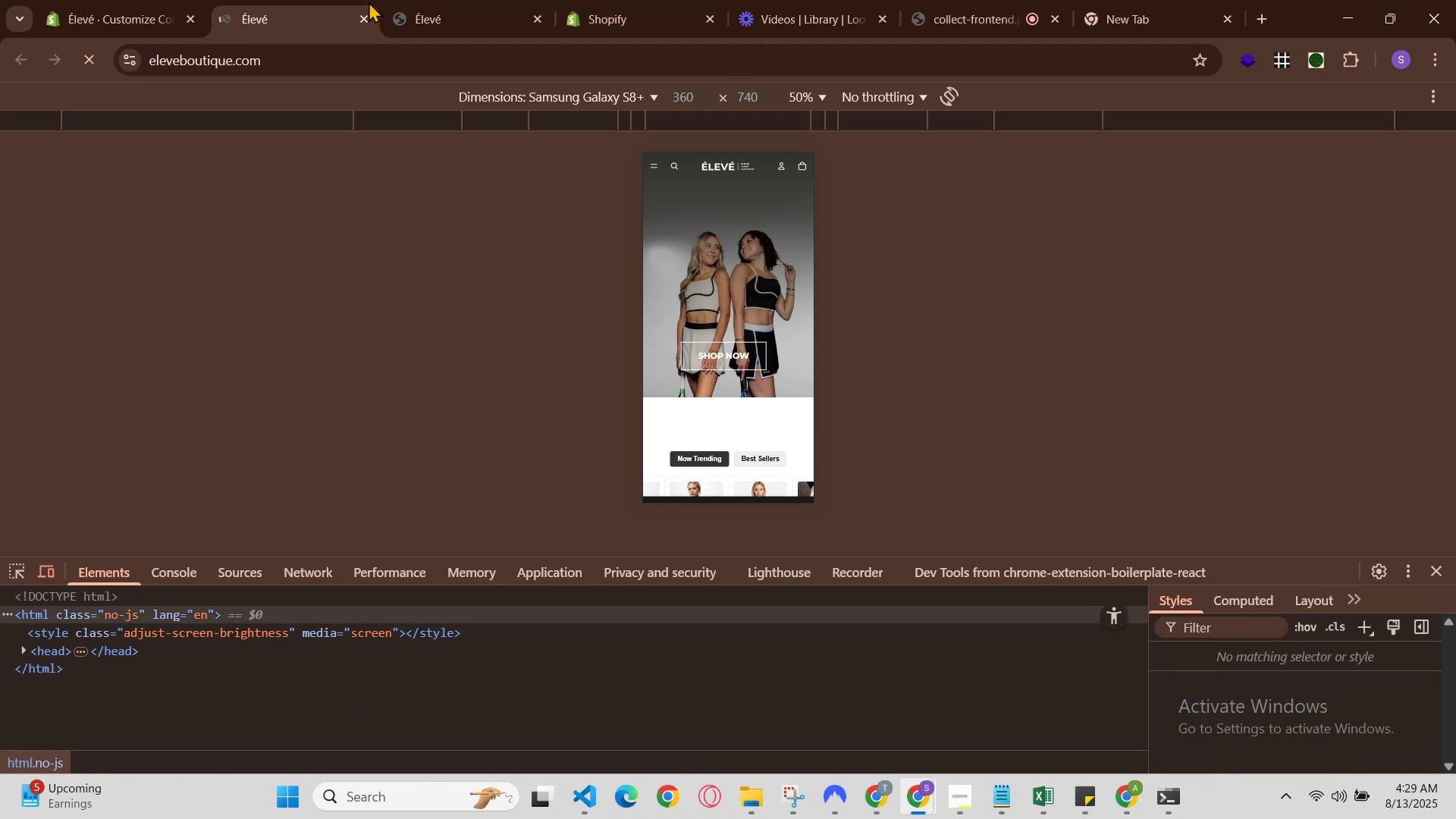 
left_click([472, 0])
 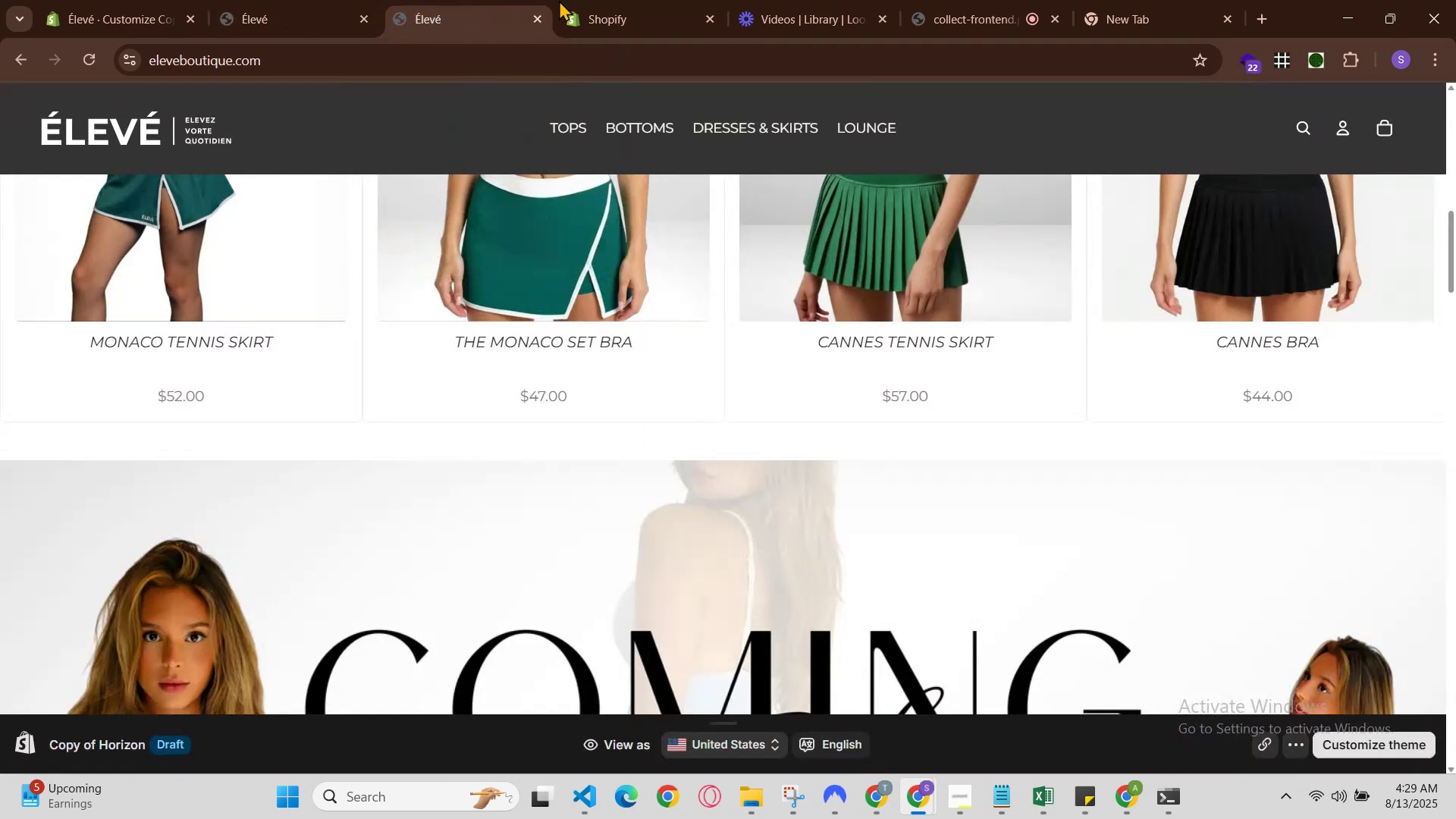 
left_click([628, 0])
 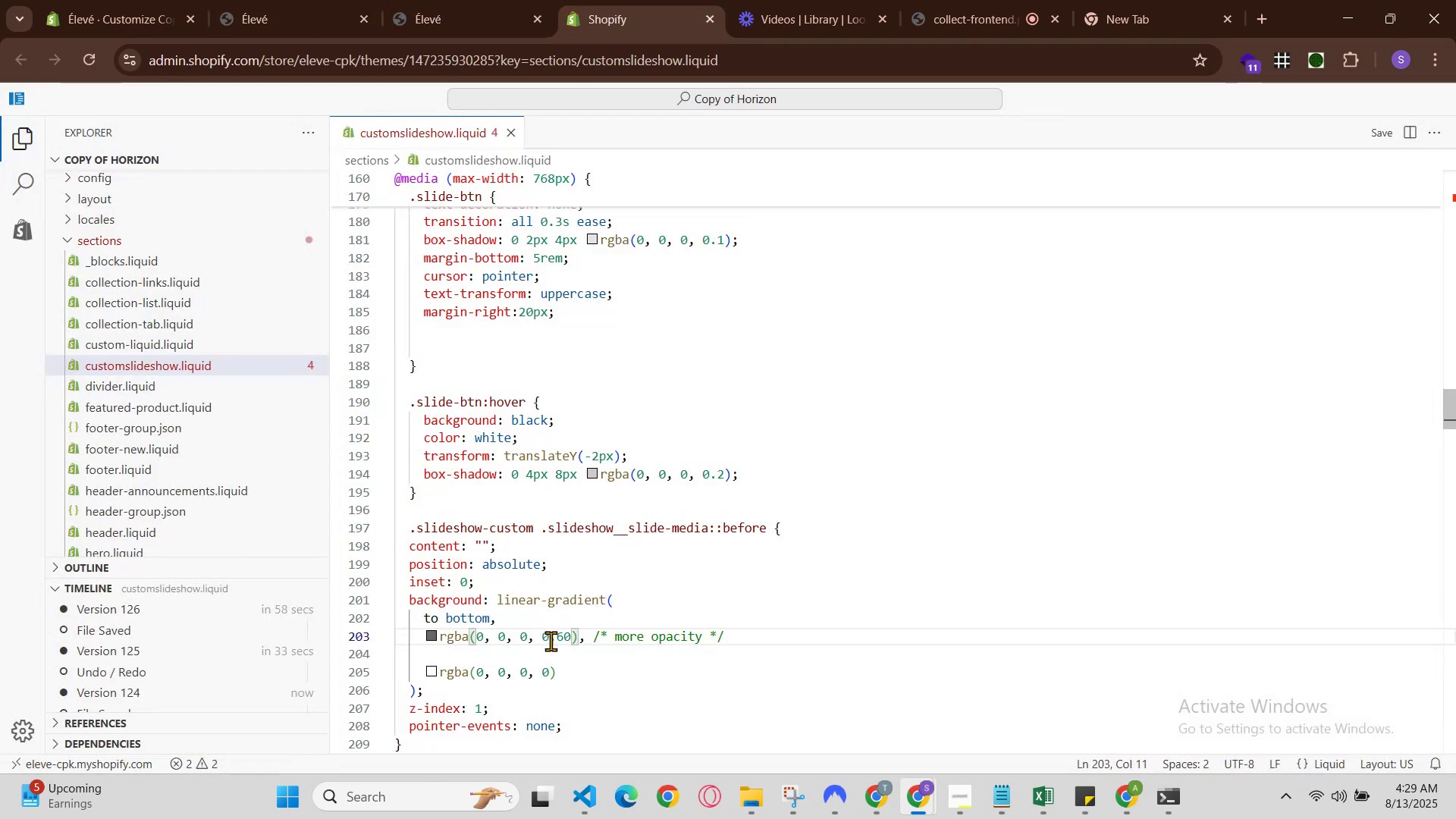 
left_click([564, 644])
 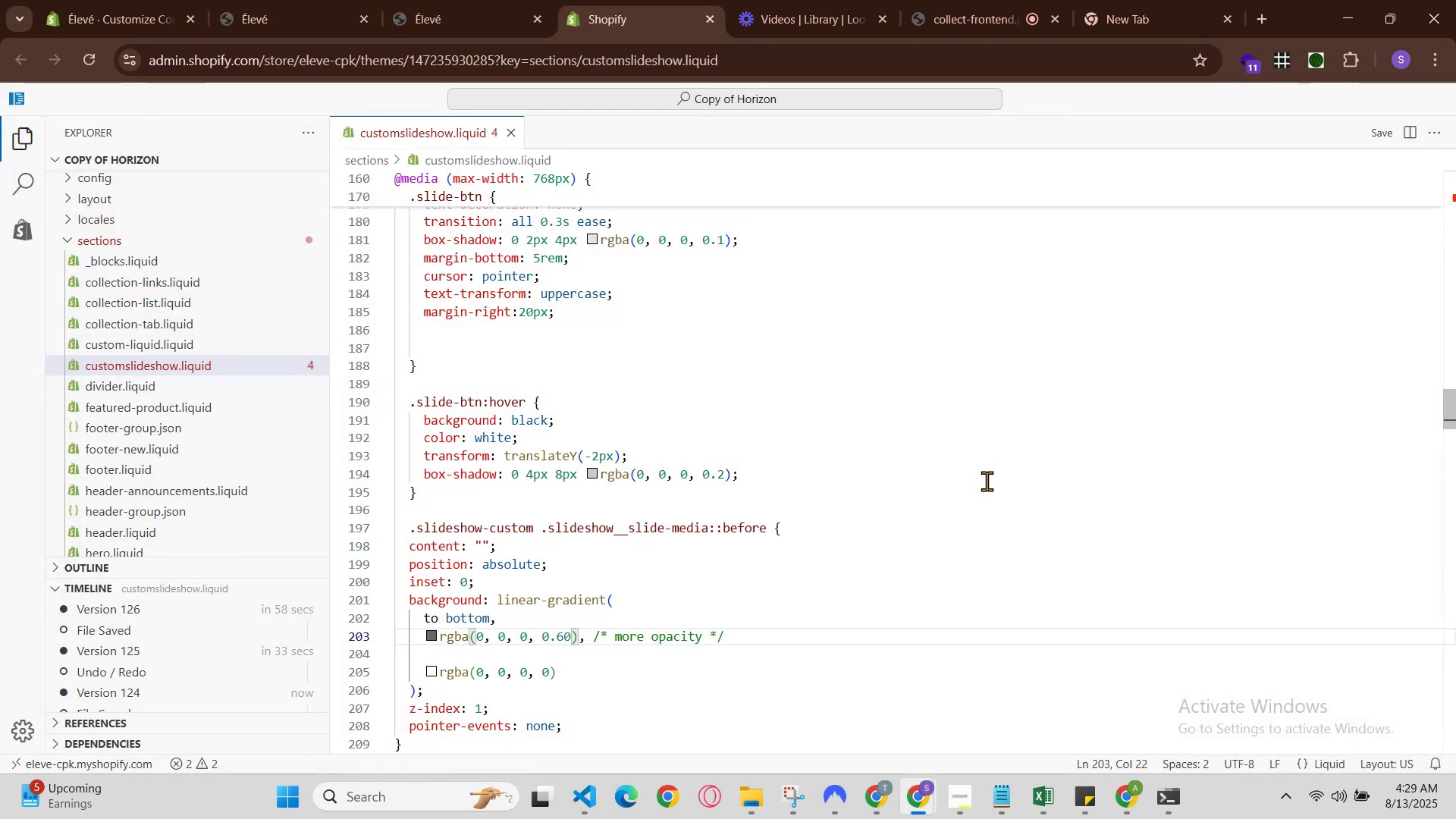 
key(Backspace)
 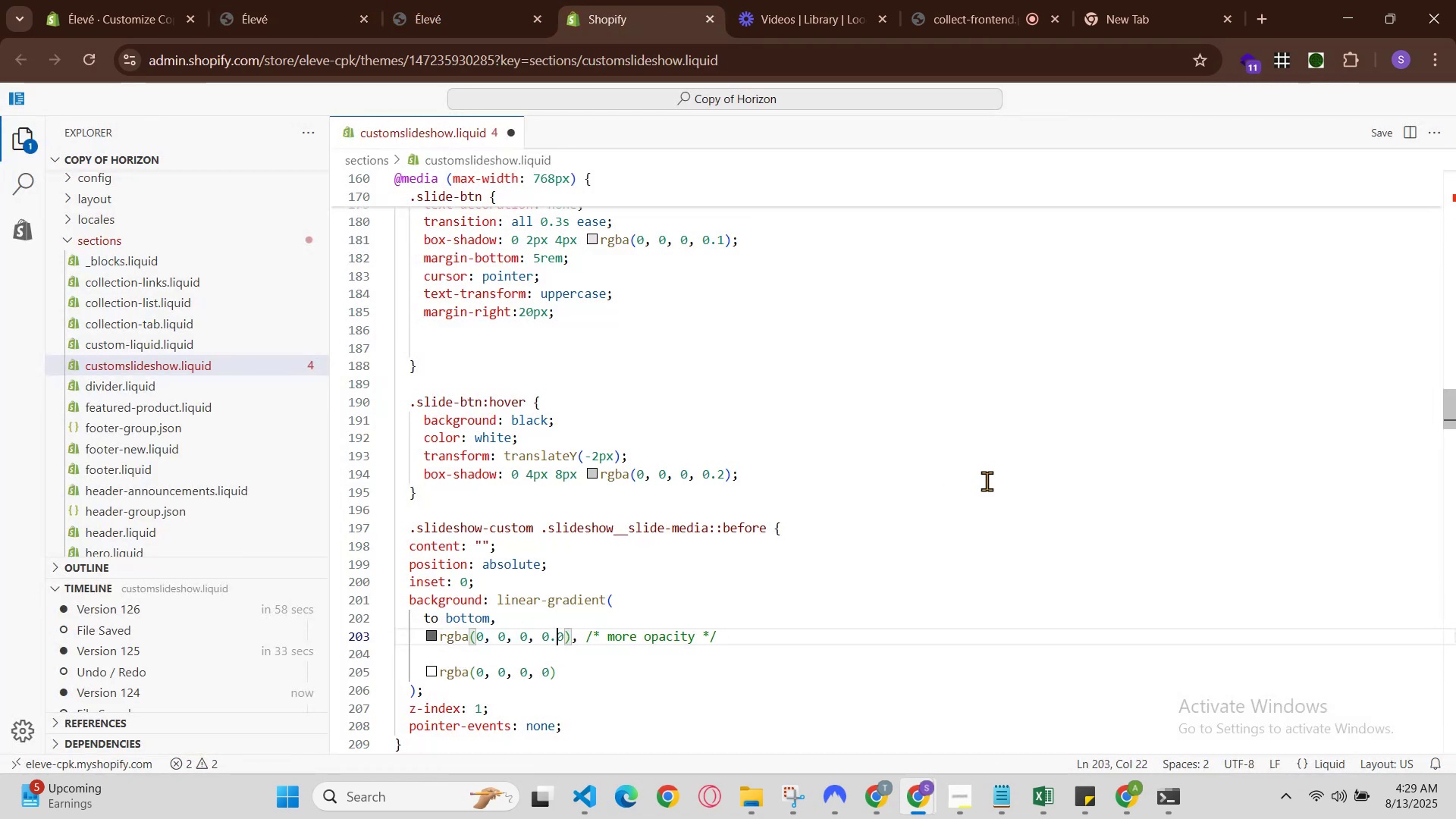 
key(8)
 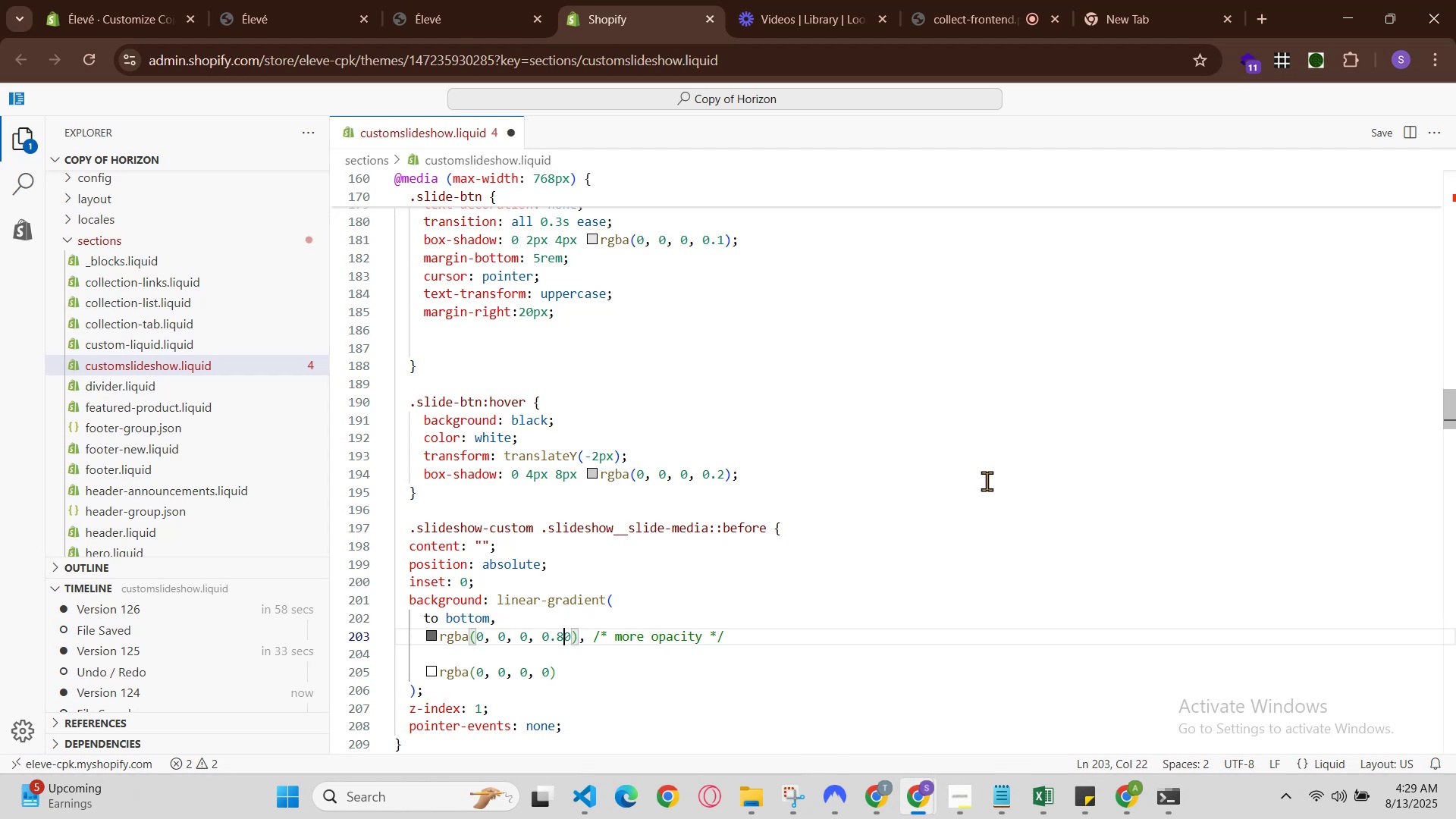 
key(Backspace)
 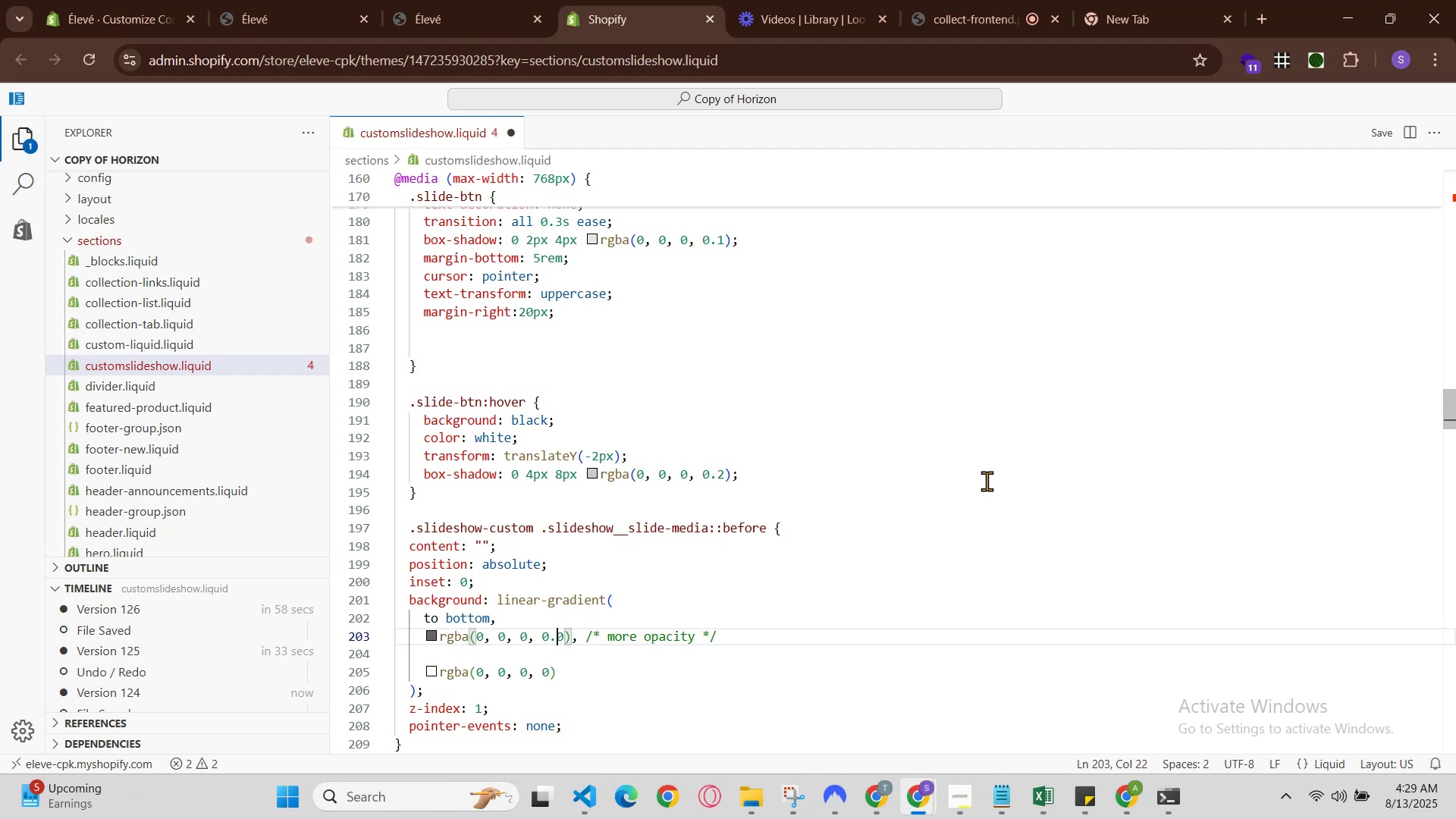 
key(9)
 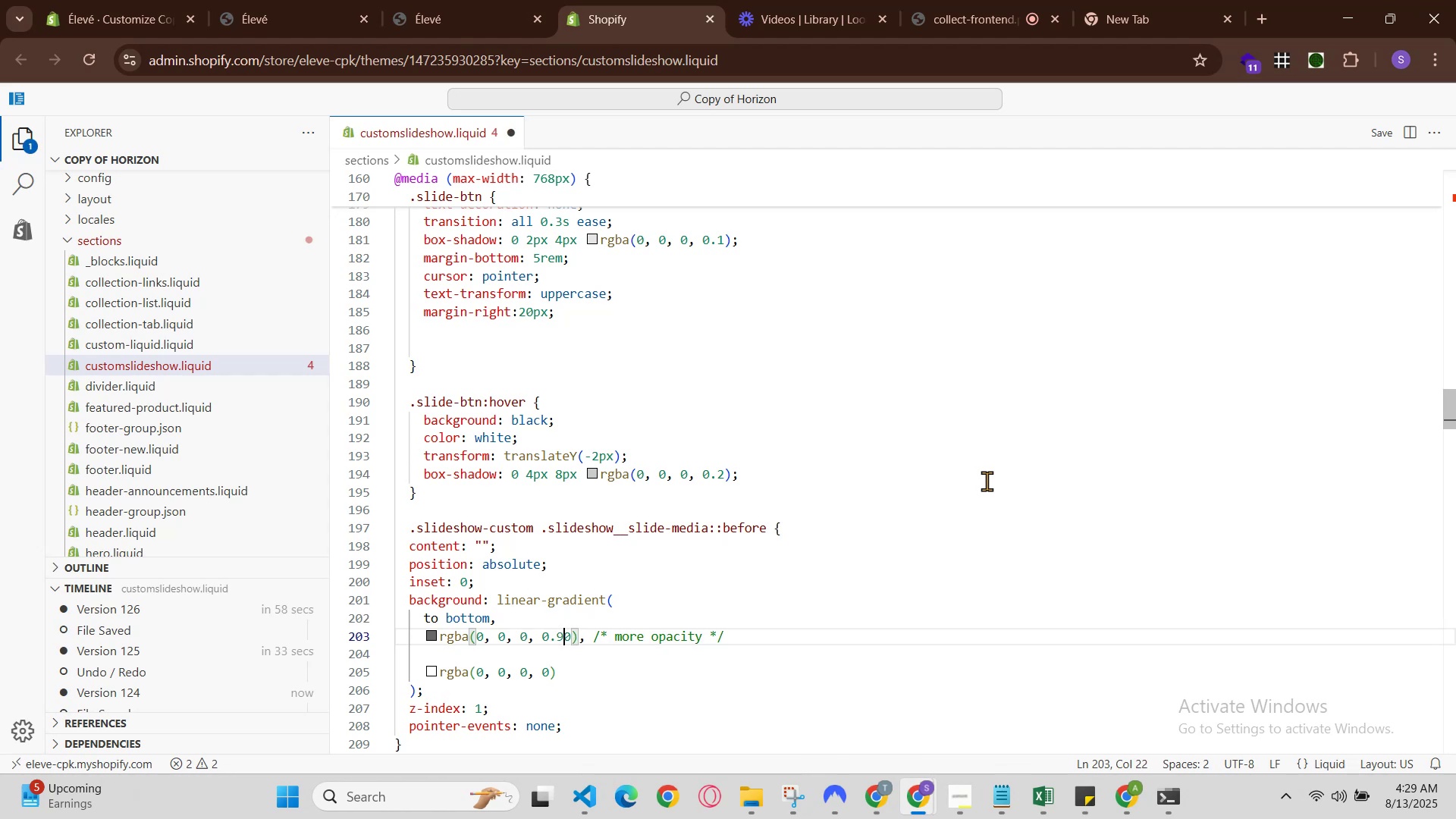 
key(Control+S)
 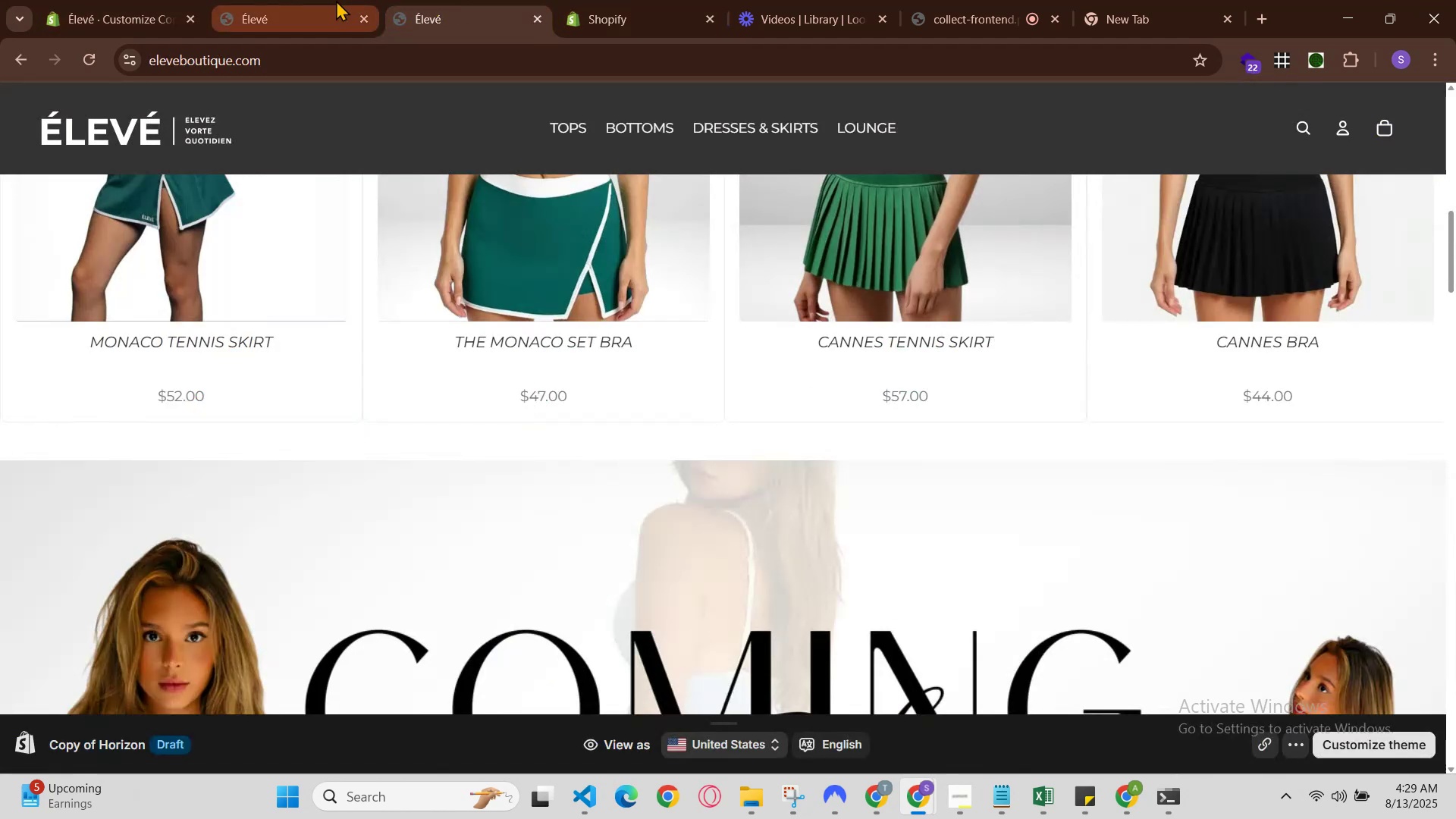 
key(Control+R)
 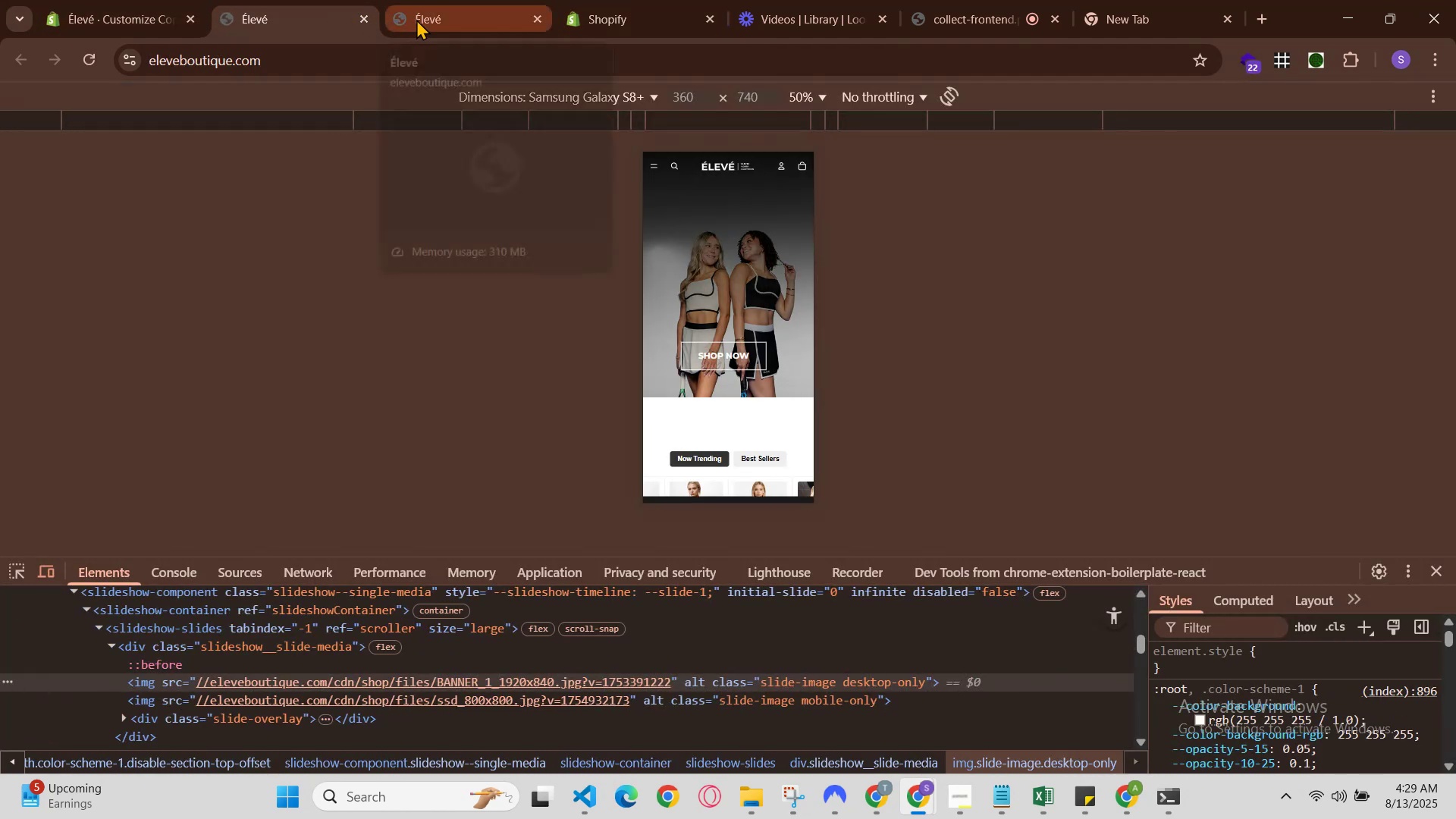 
wait(6.94)
 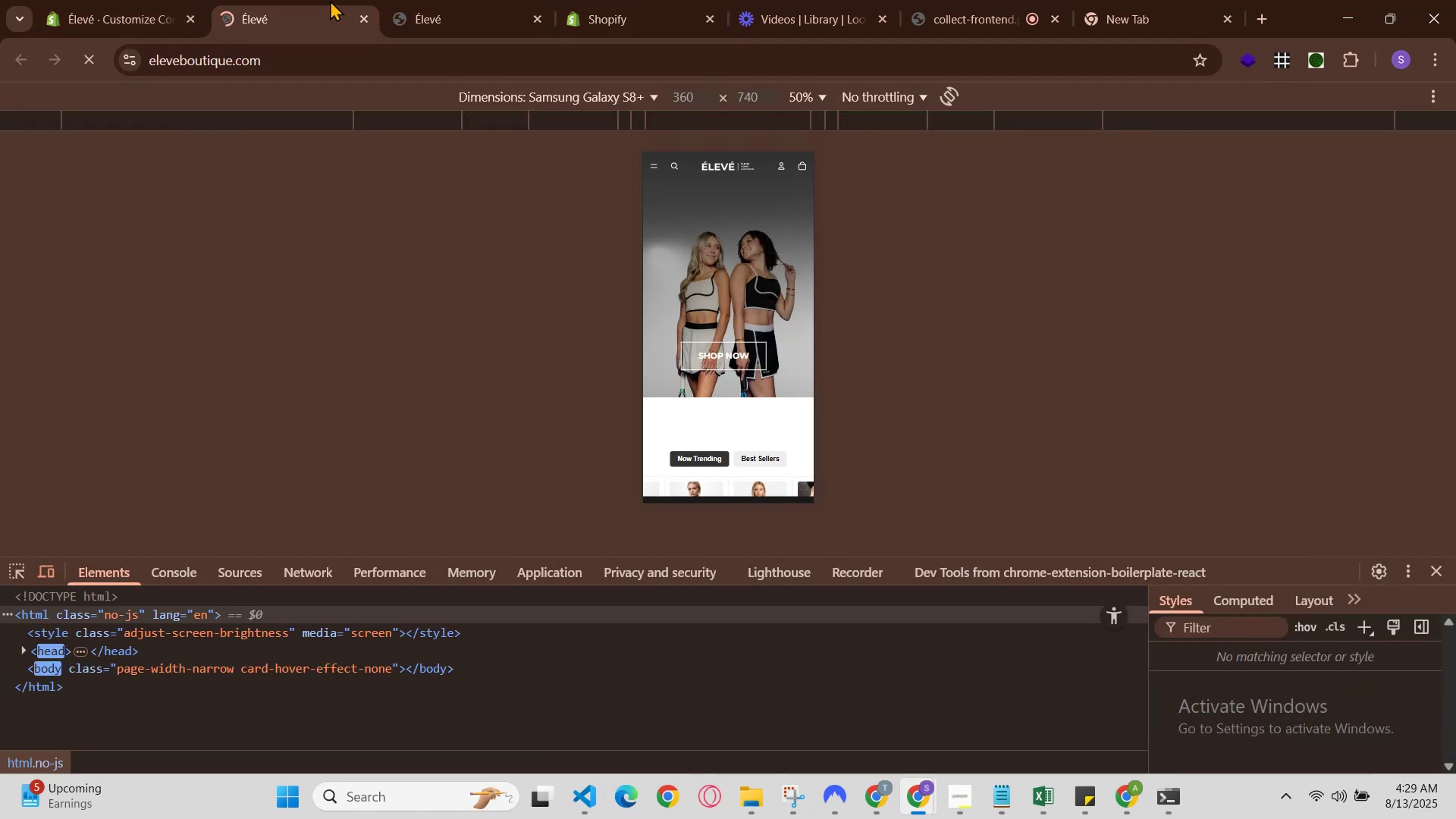 
left_click([570, 0])
 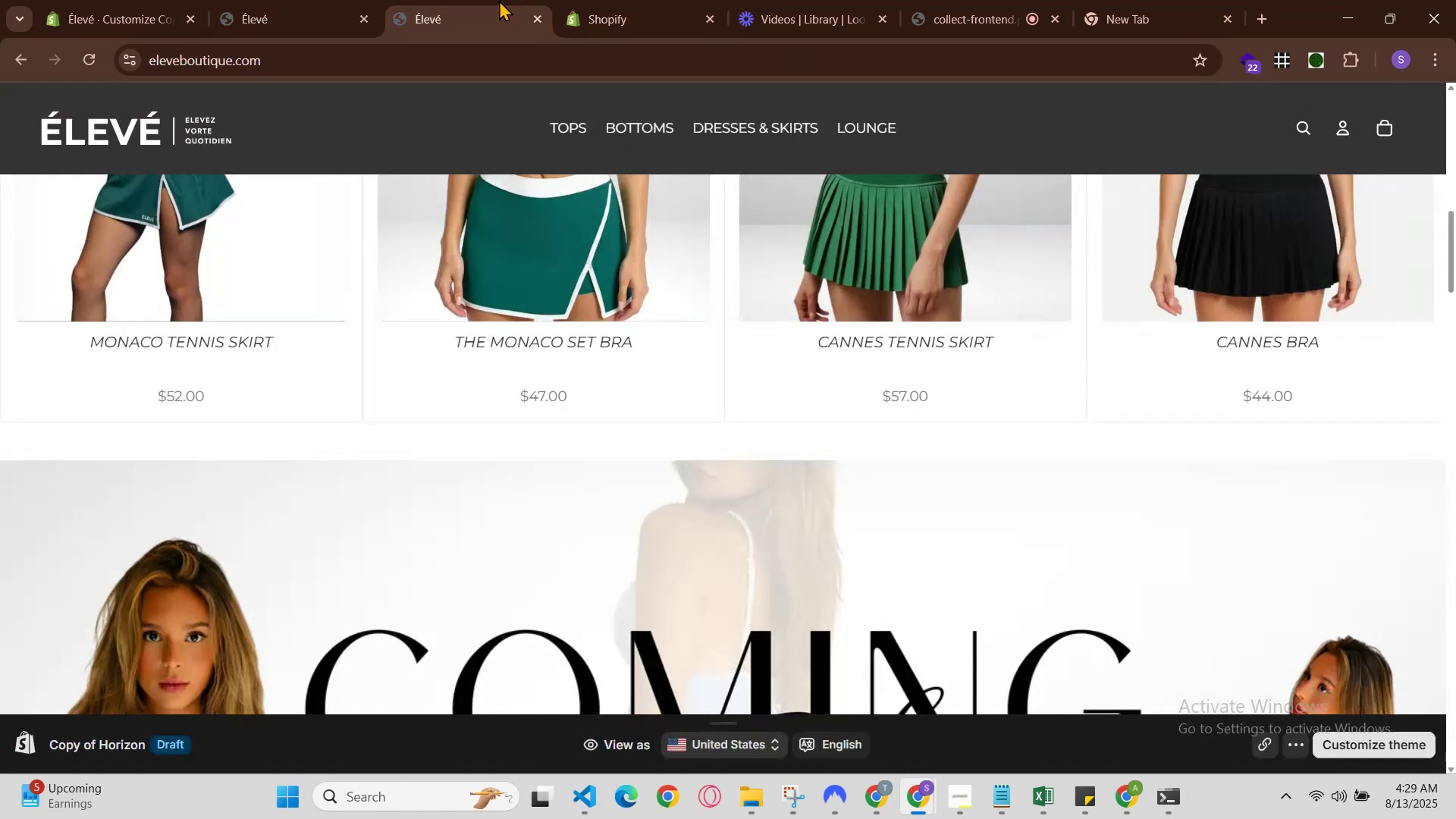 
left_click([614, 0])
 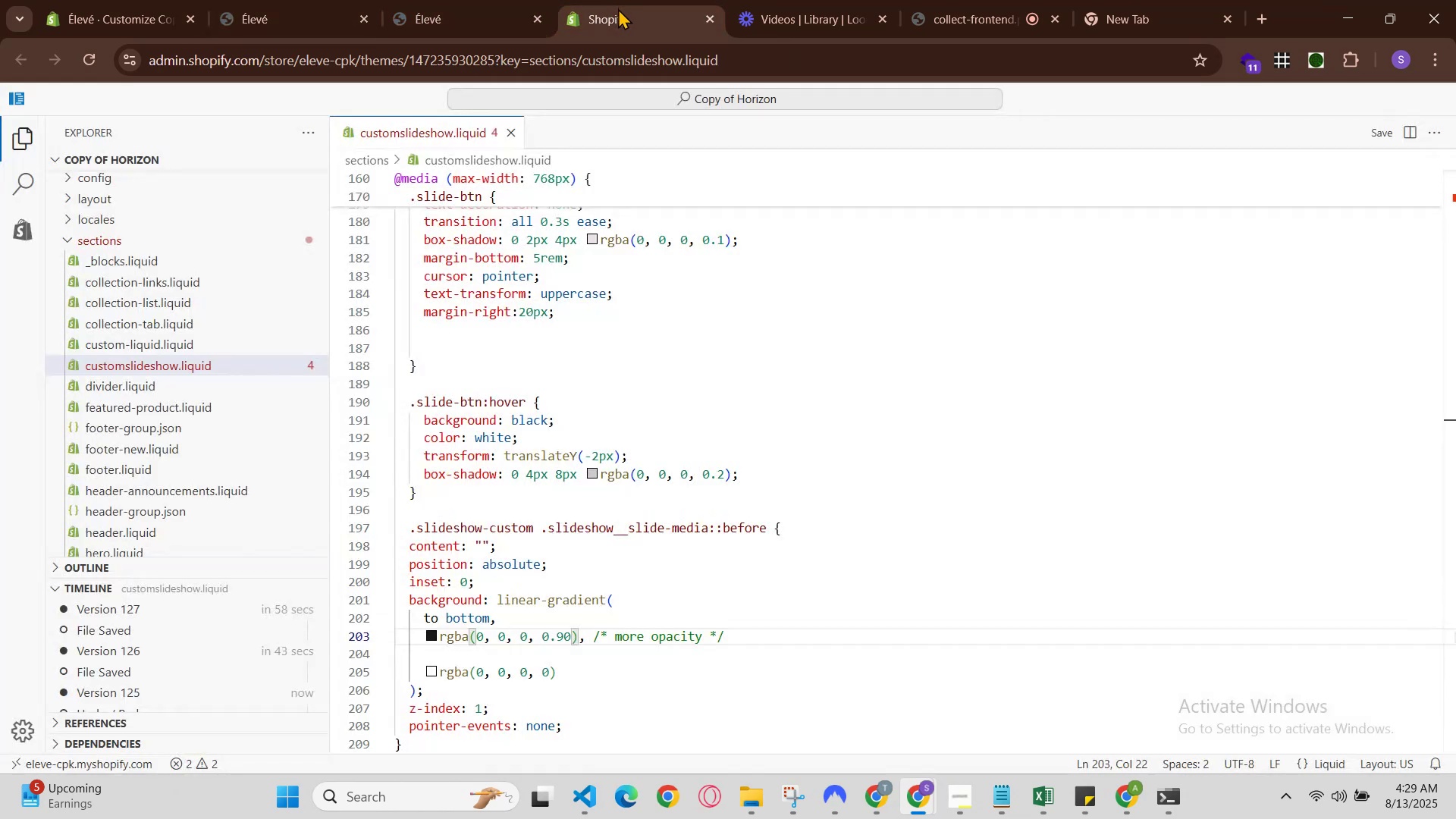 
key(Control+Break)
 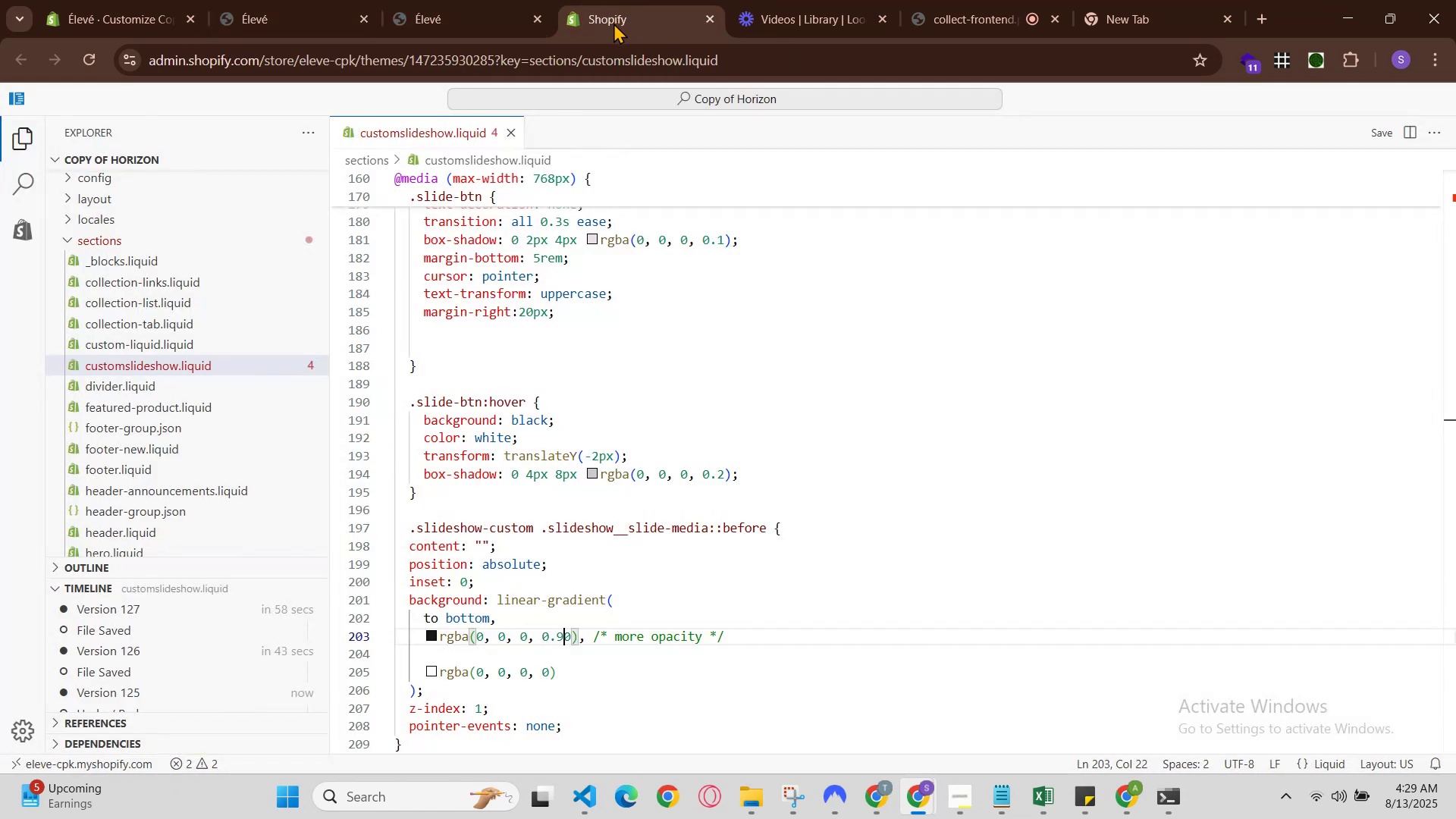 
key(Control+Z)
 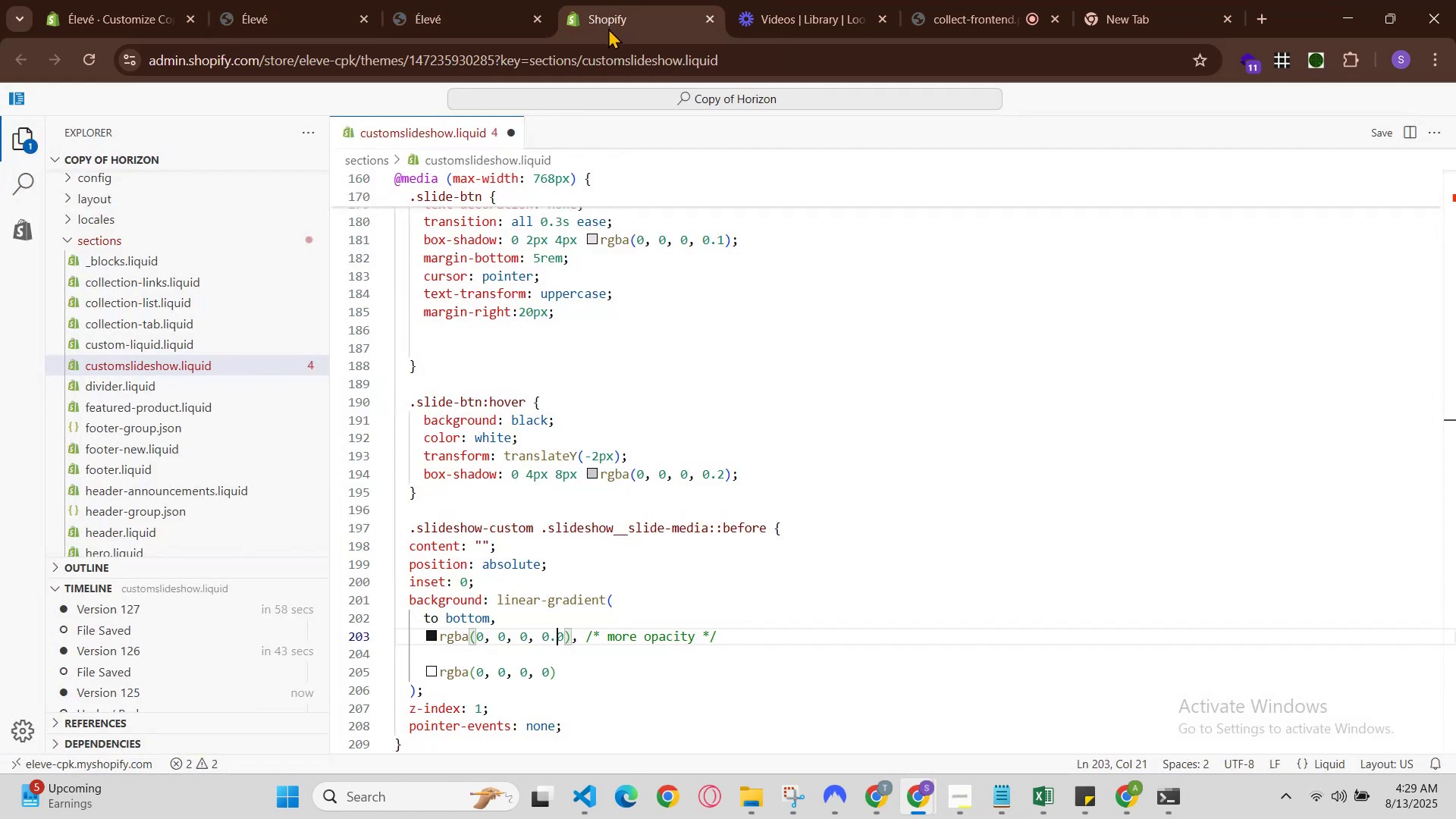 
key(Control+Z)
 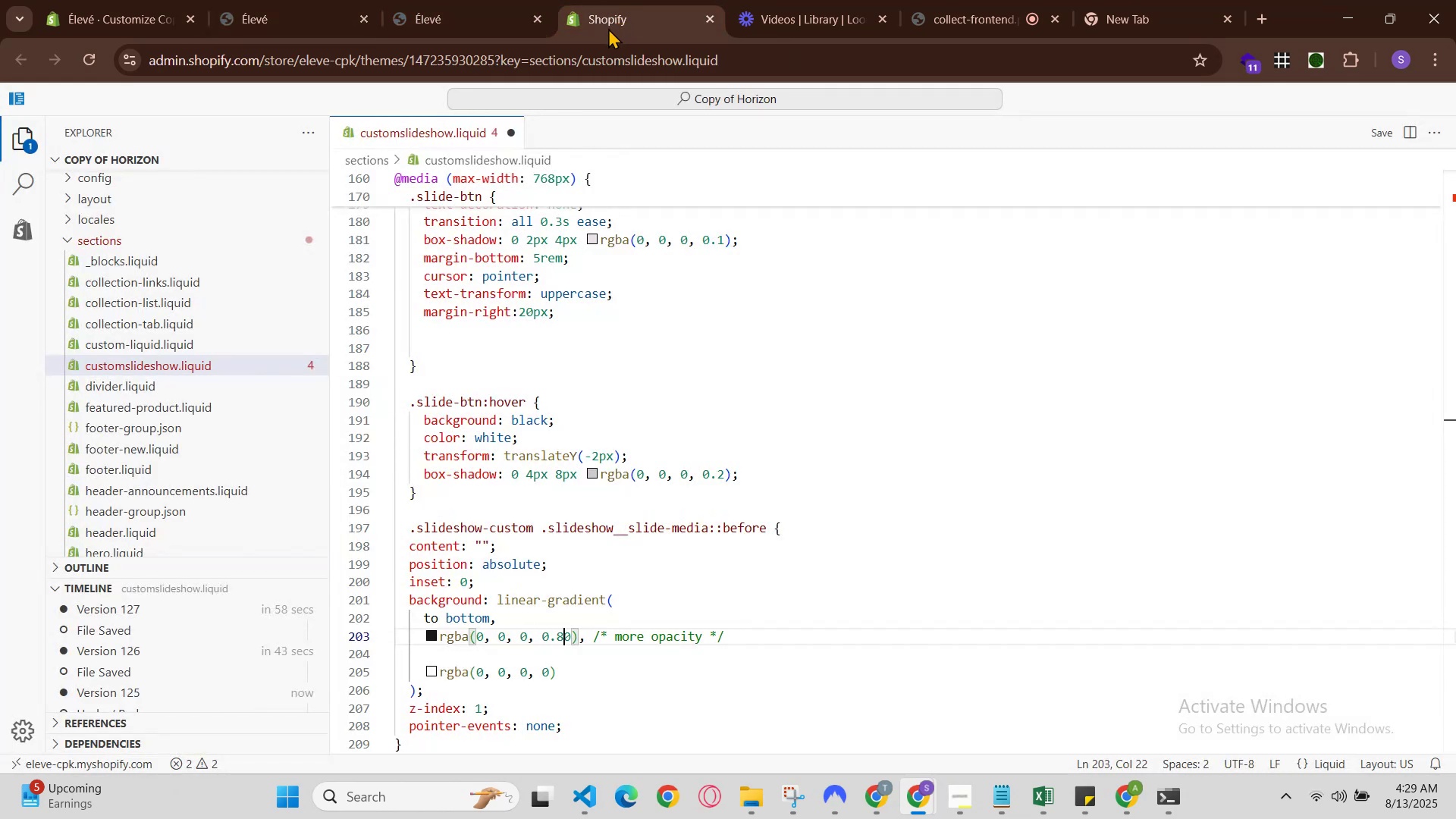 
key(Control+Z)
 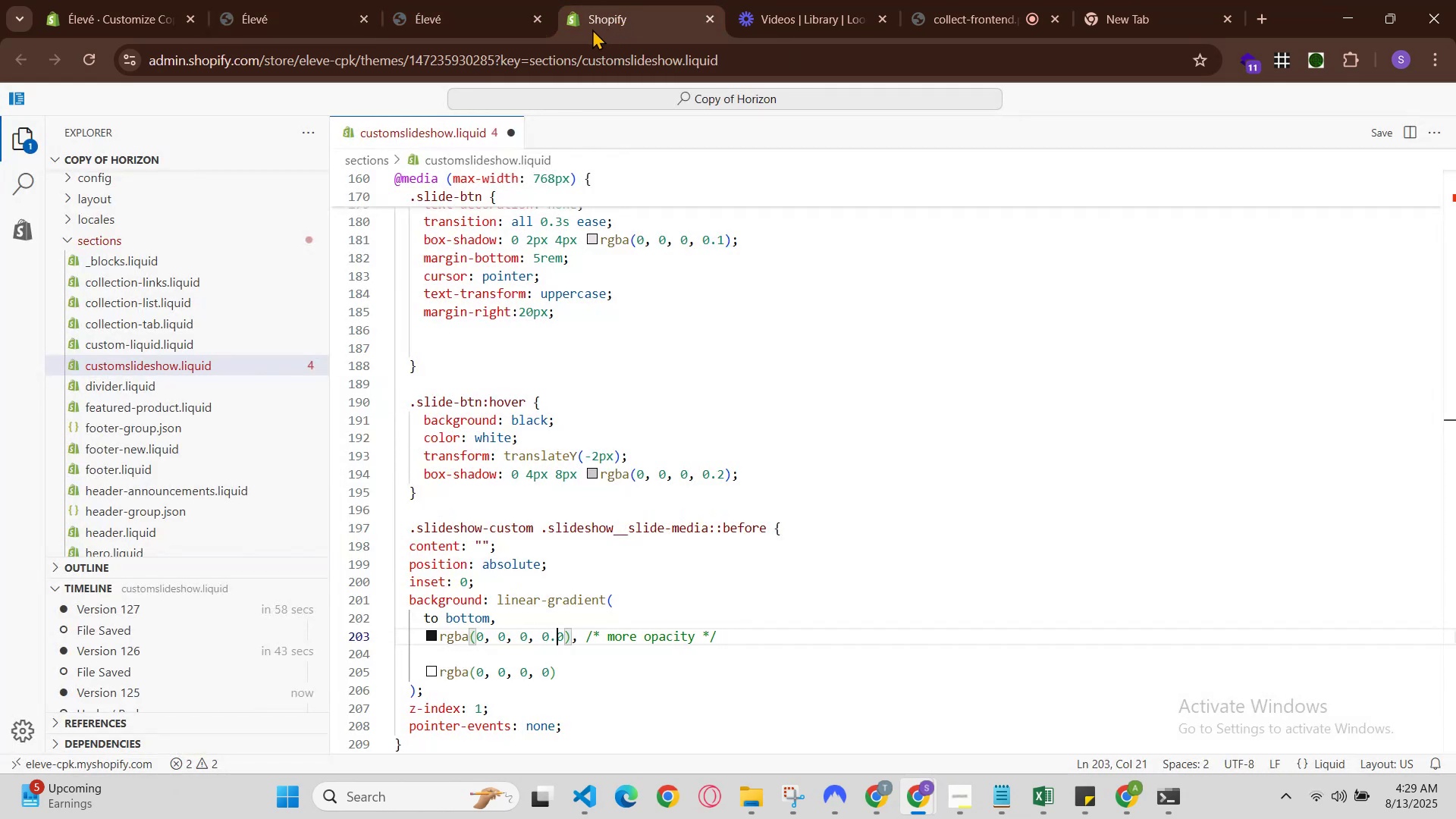 
key(Control+Z)
 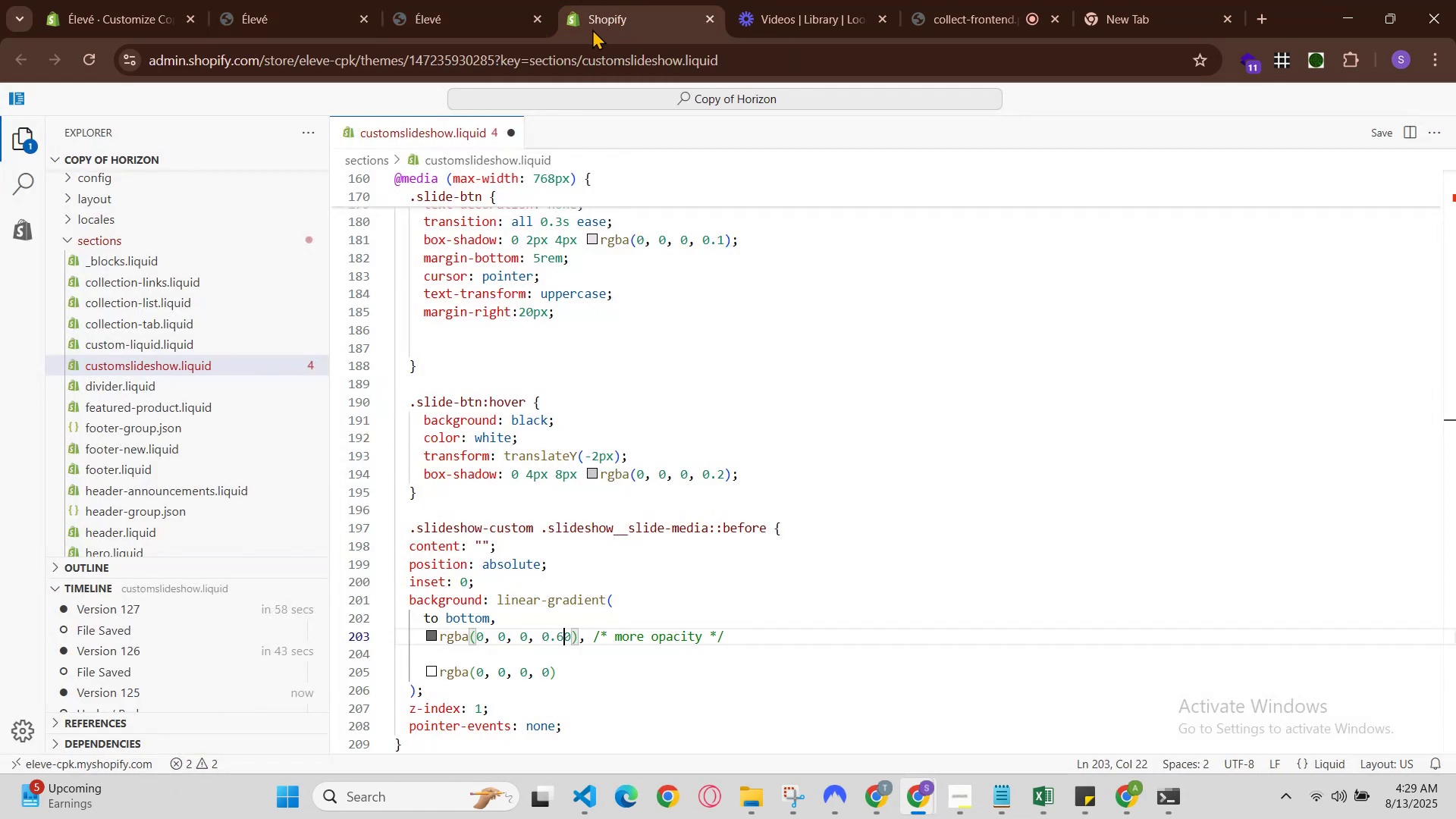 
hold_key(key=ControlLeft, duration=0.6)
 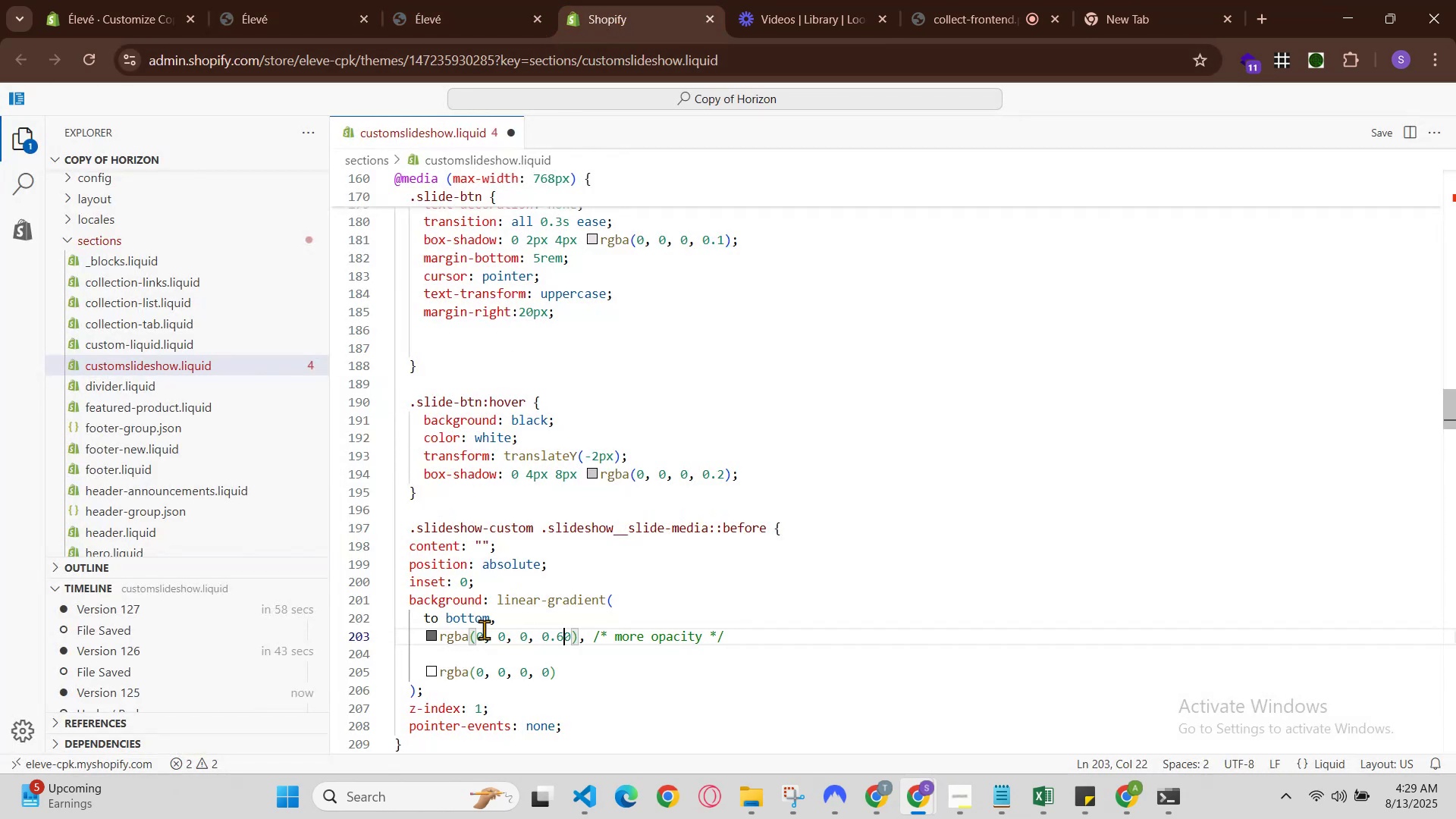 
hold_key(key=S, duration=0.33)
 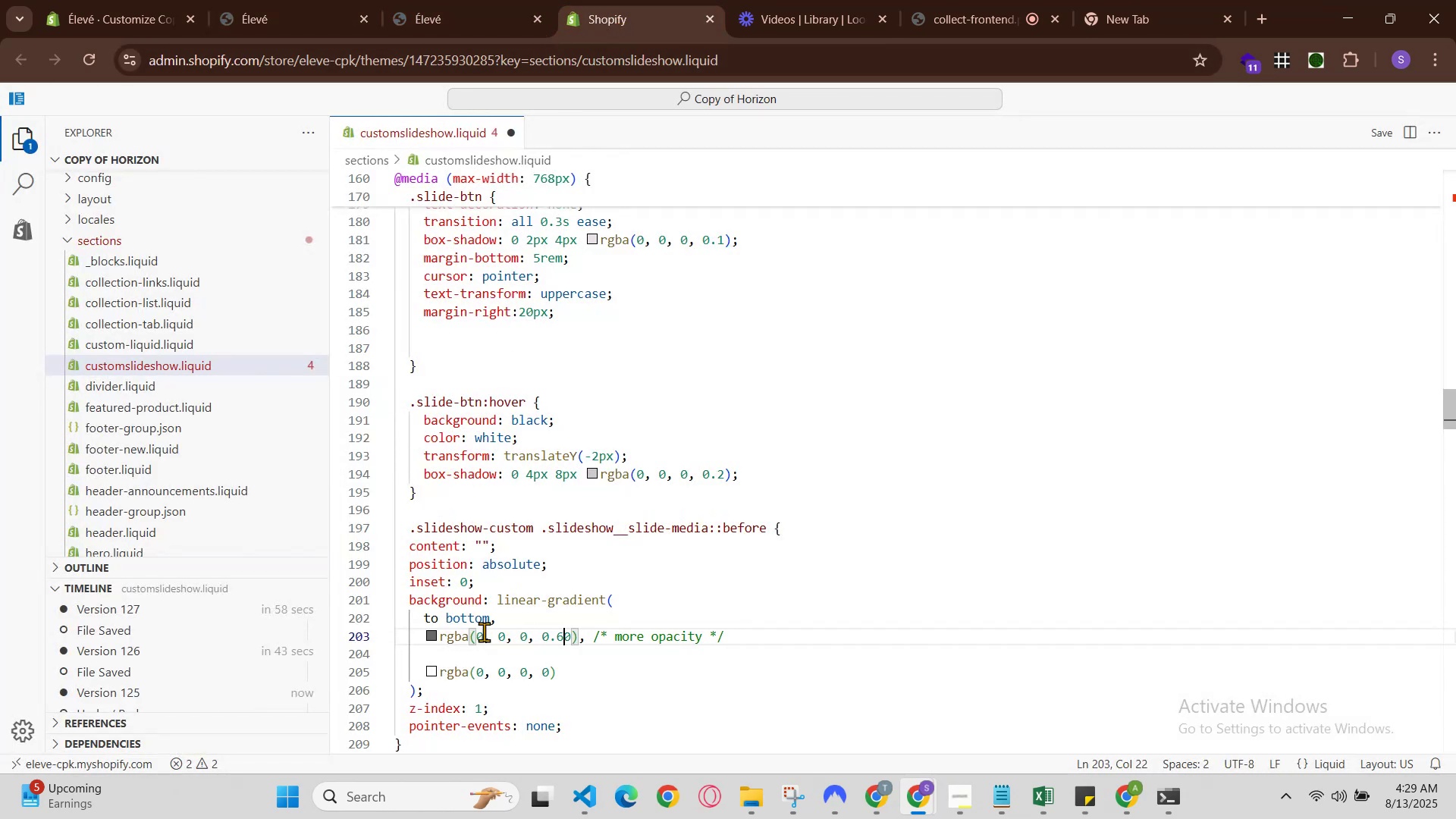 
left_click([484, 635])
 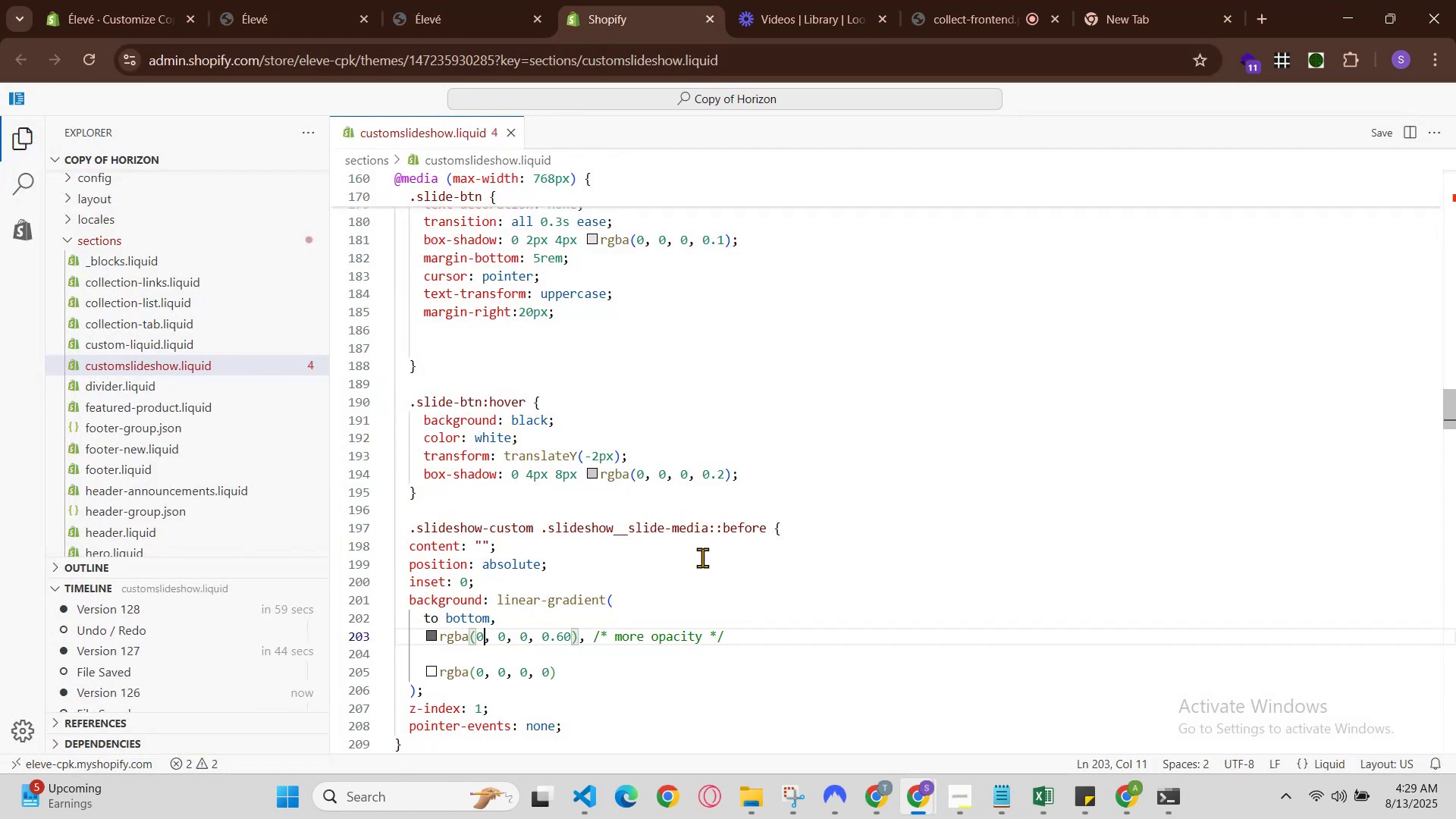 
type(.85)
 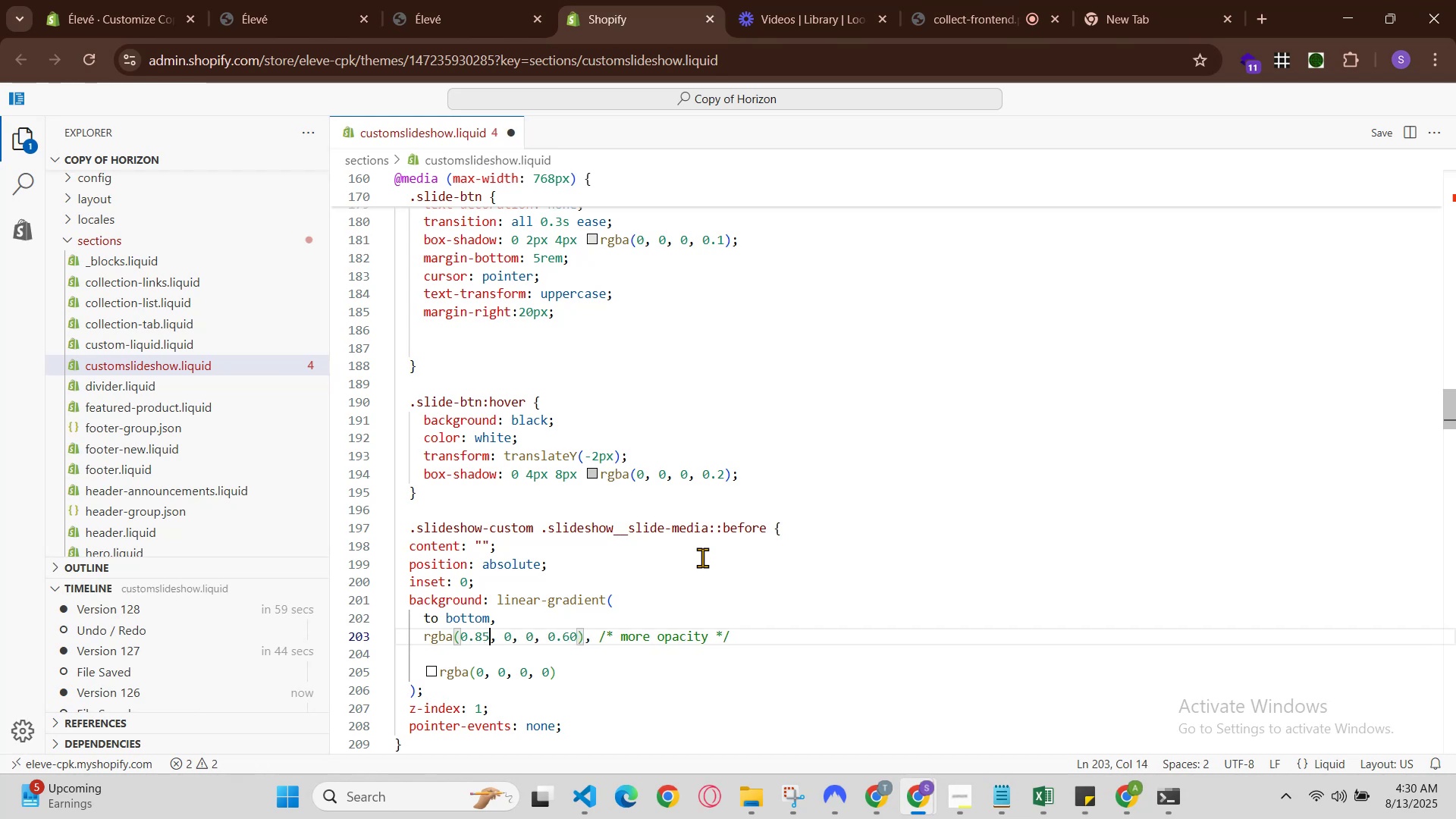 
hold_key(key=ControlLeft, duration=0.74)
 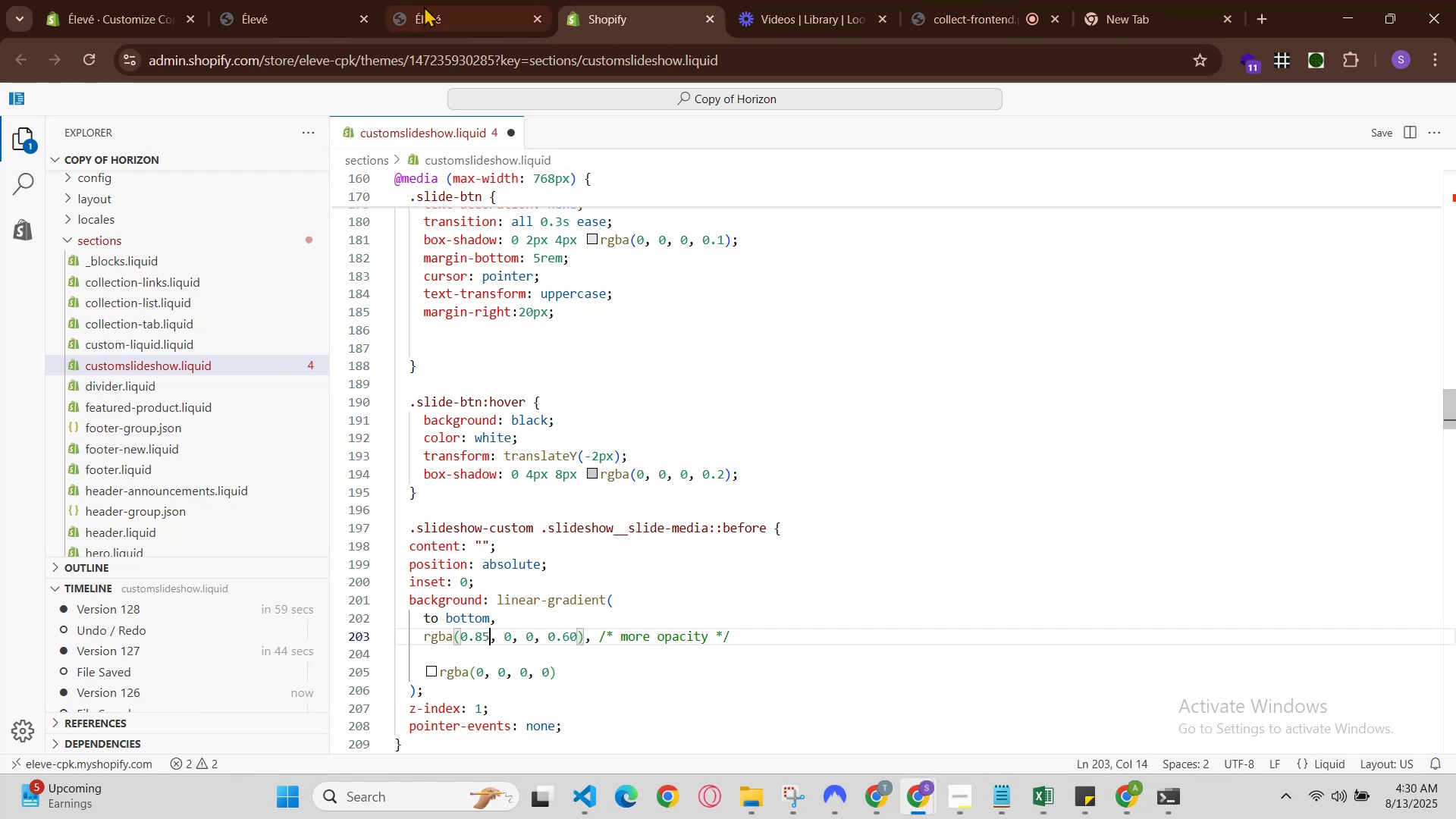 
hold_key(key=S, duration=0.44)
 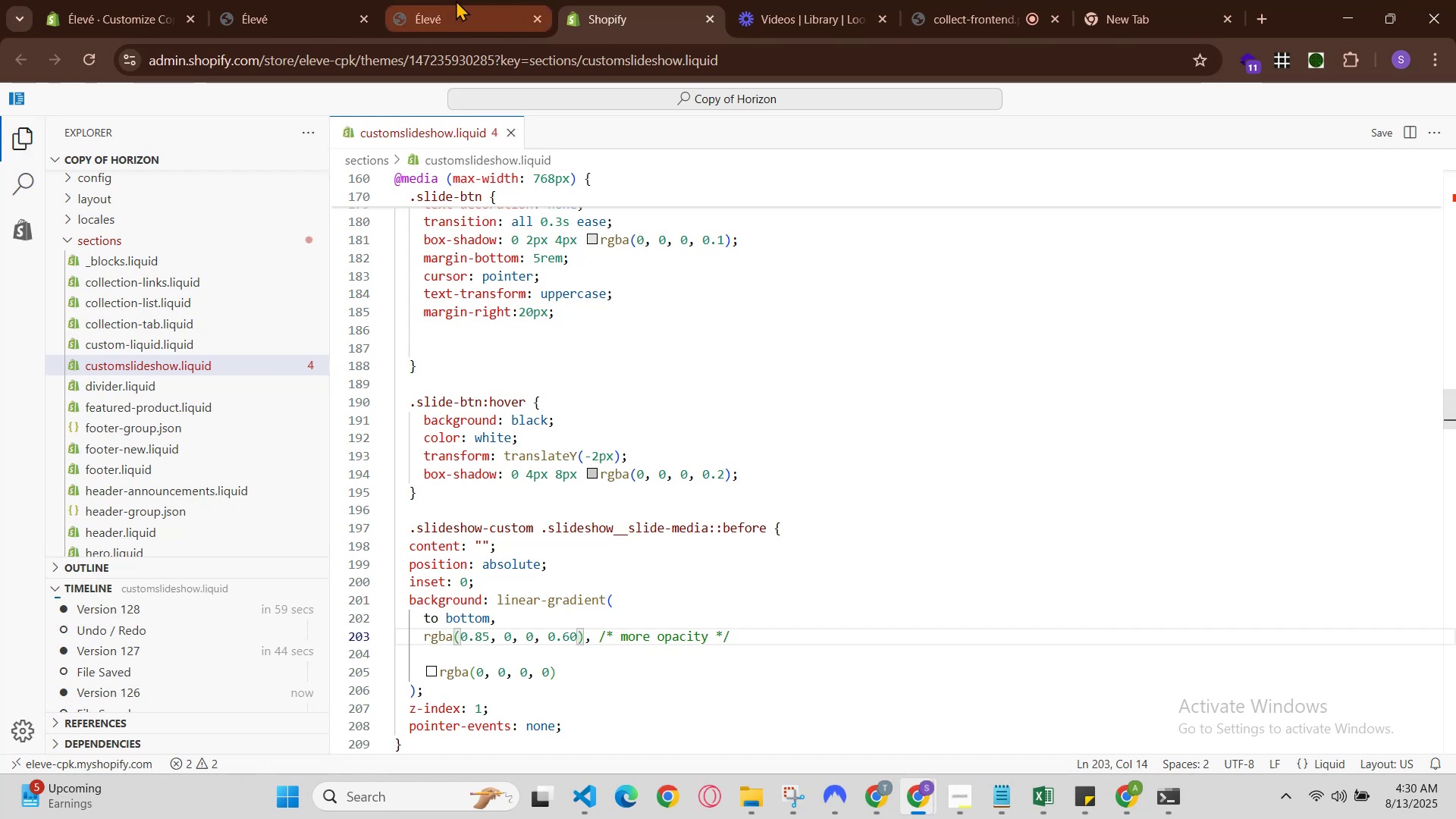 
left_click([456, 0])
 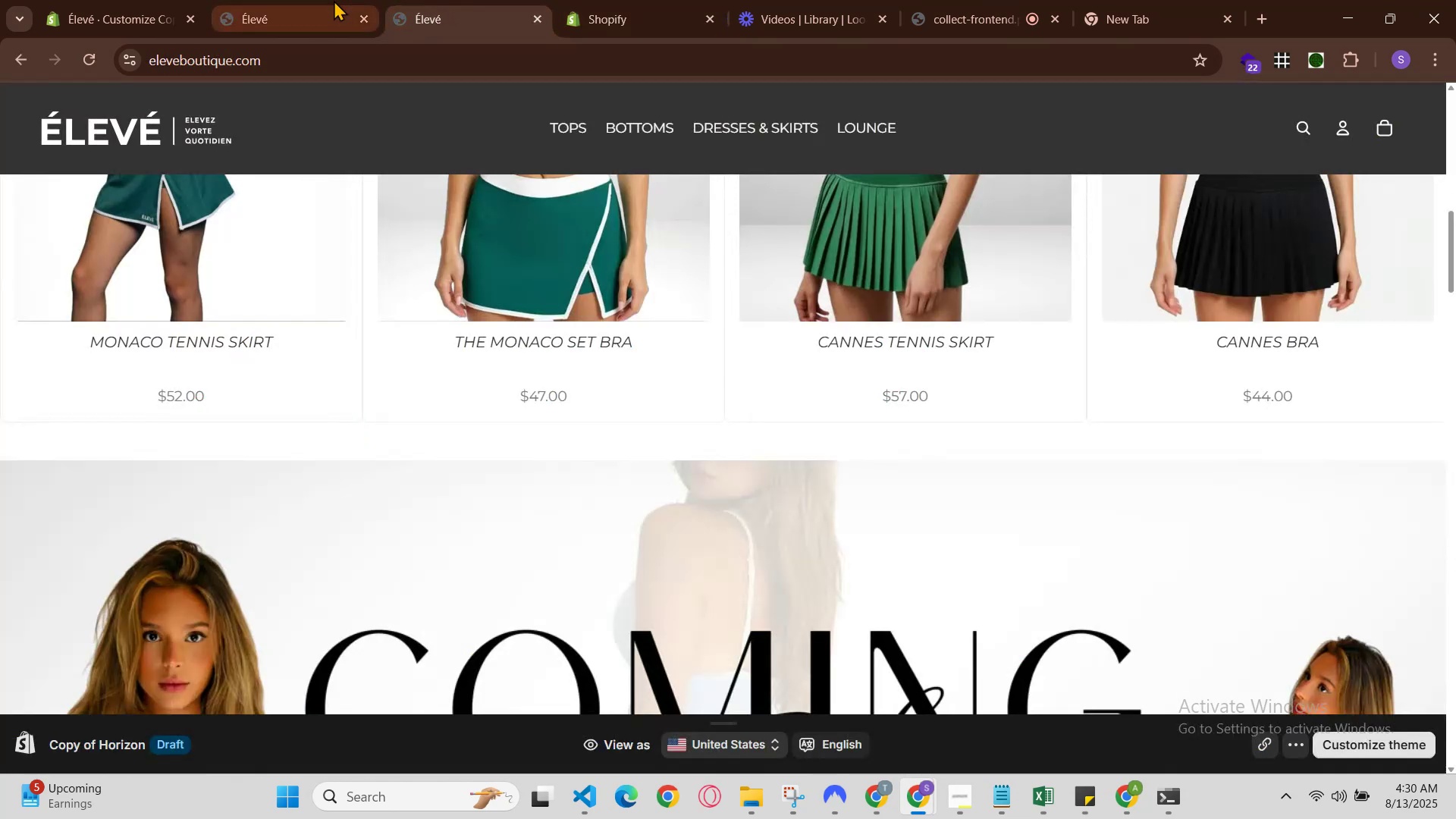 
left_click([333, 0])
 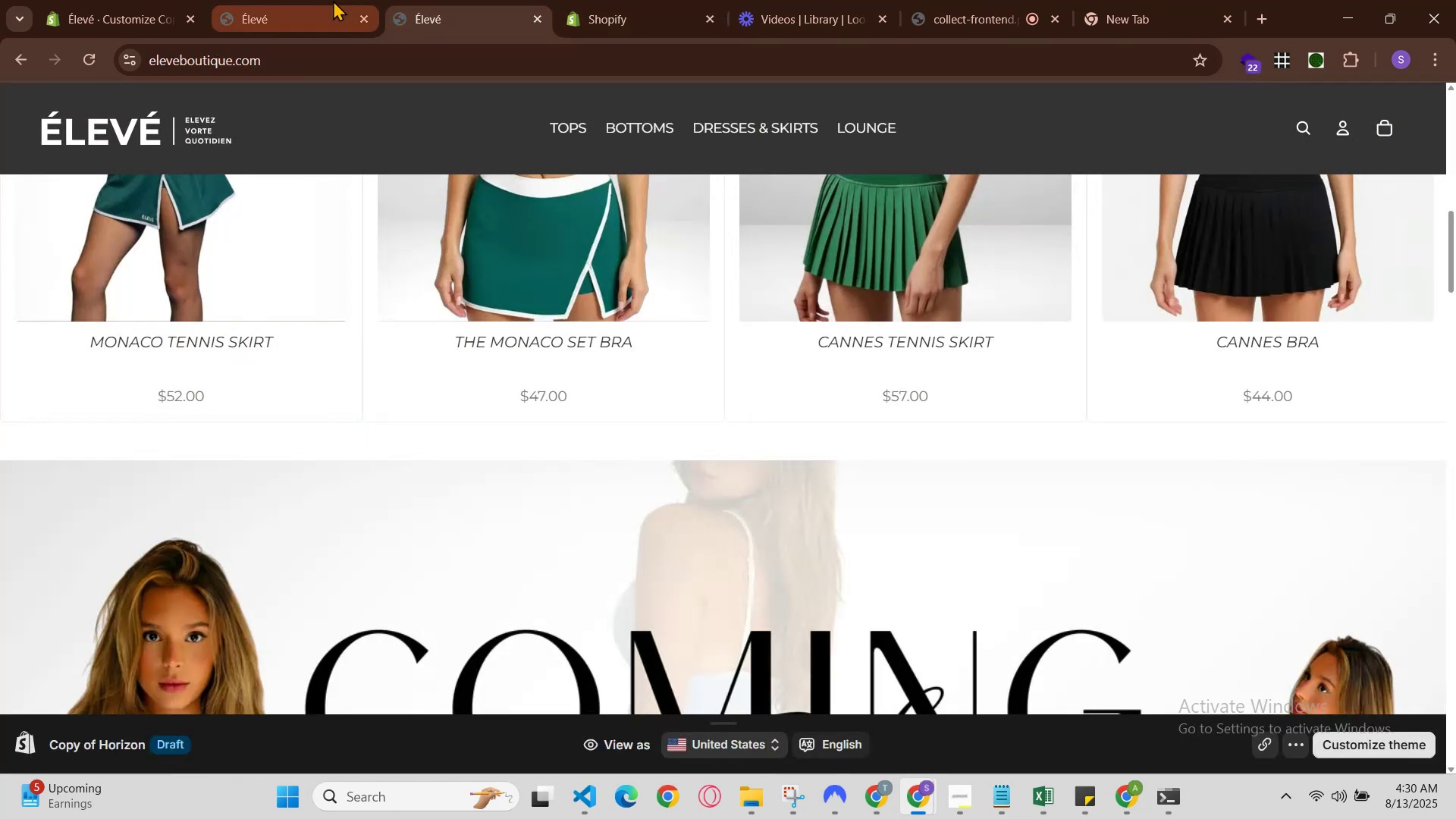 
key(Control+R)
 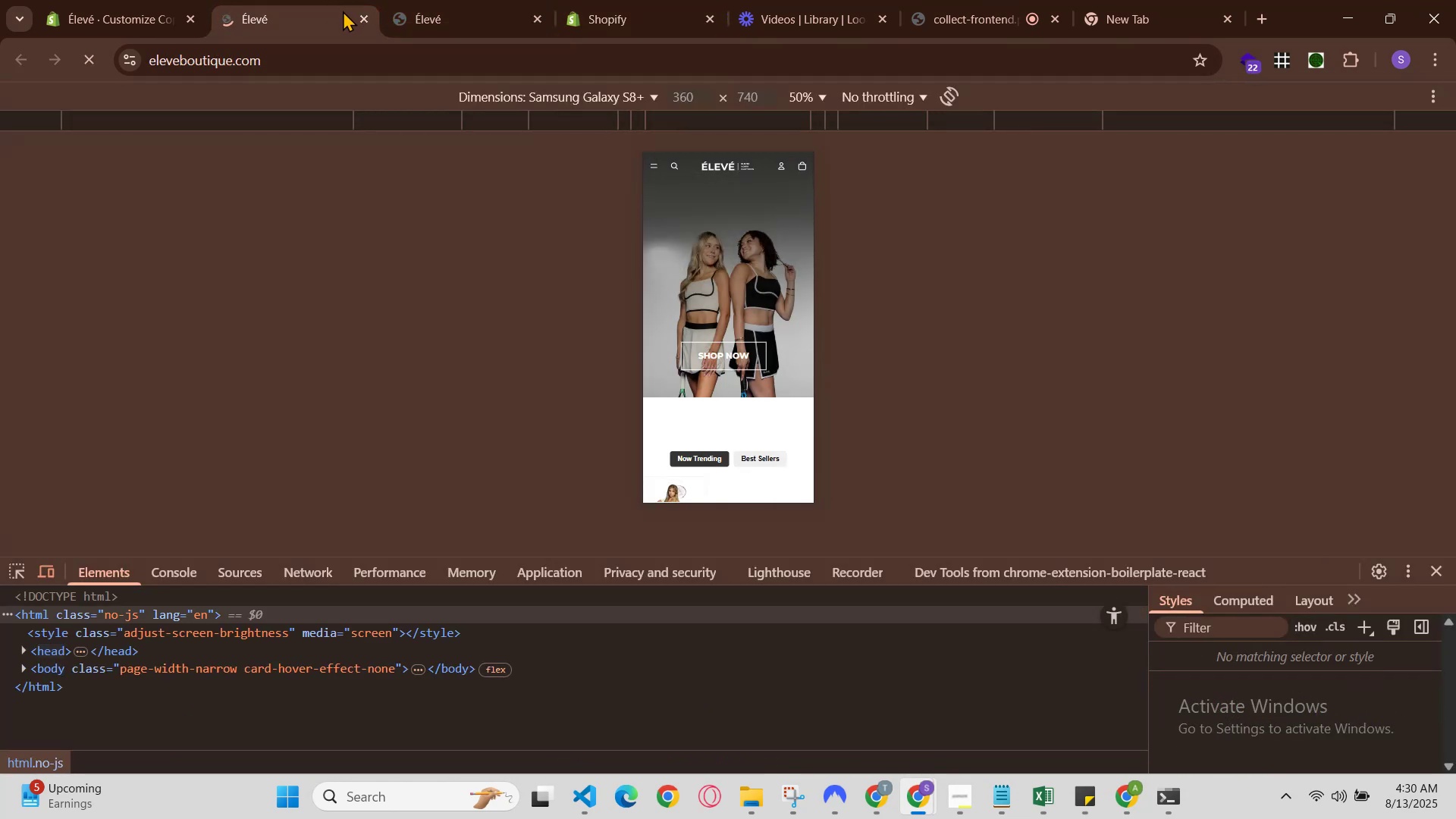 
wait(5.07)
 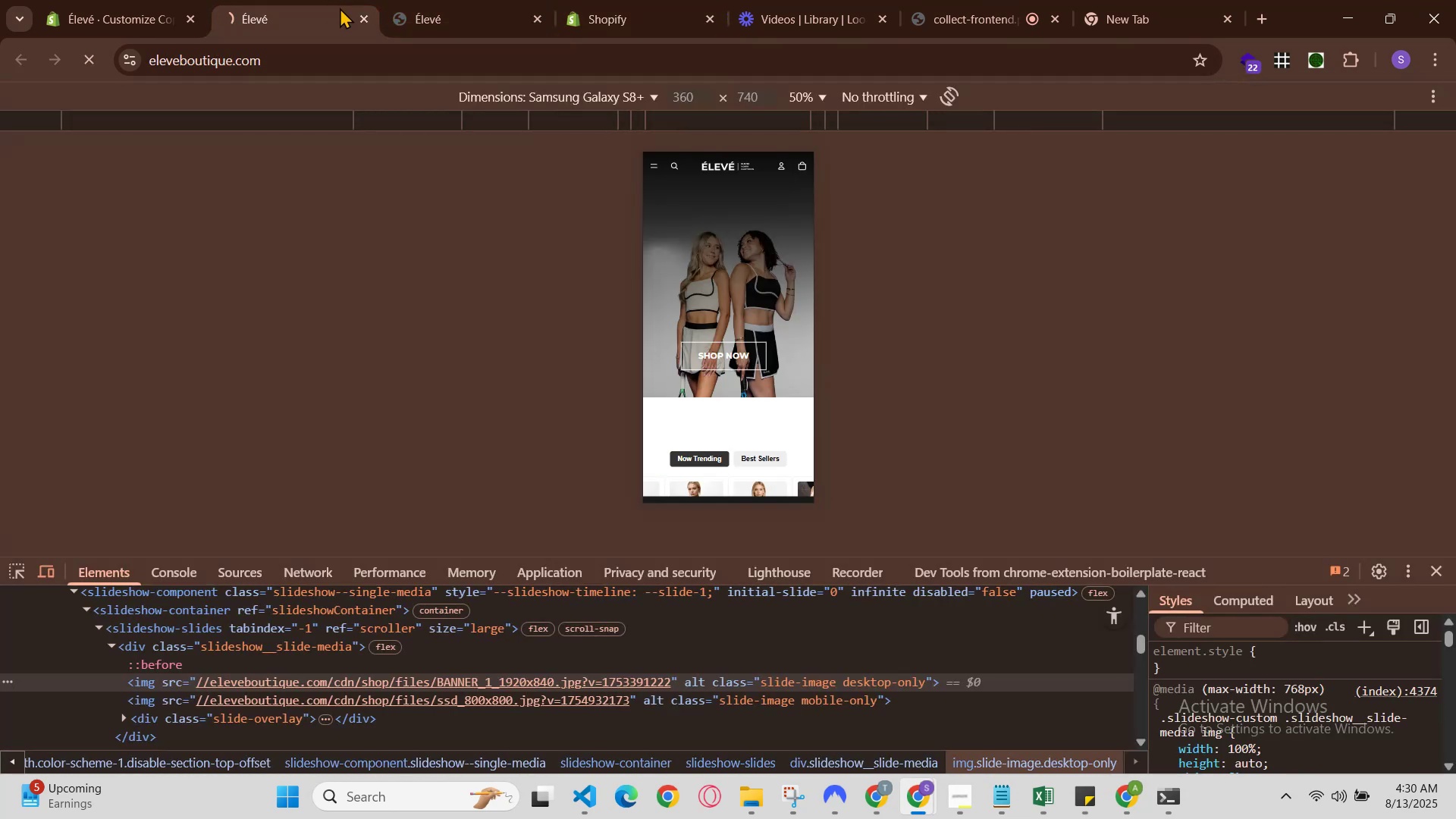 
left_click([464, 0])
 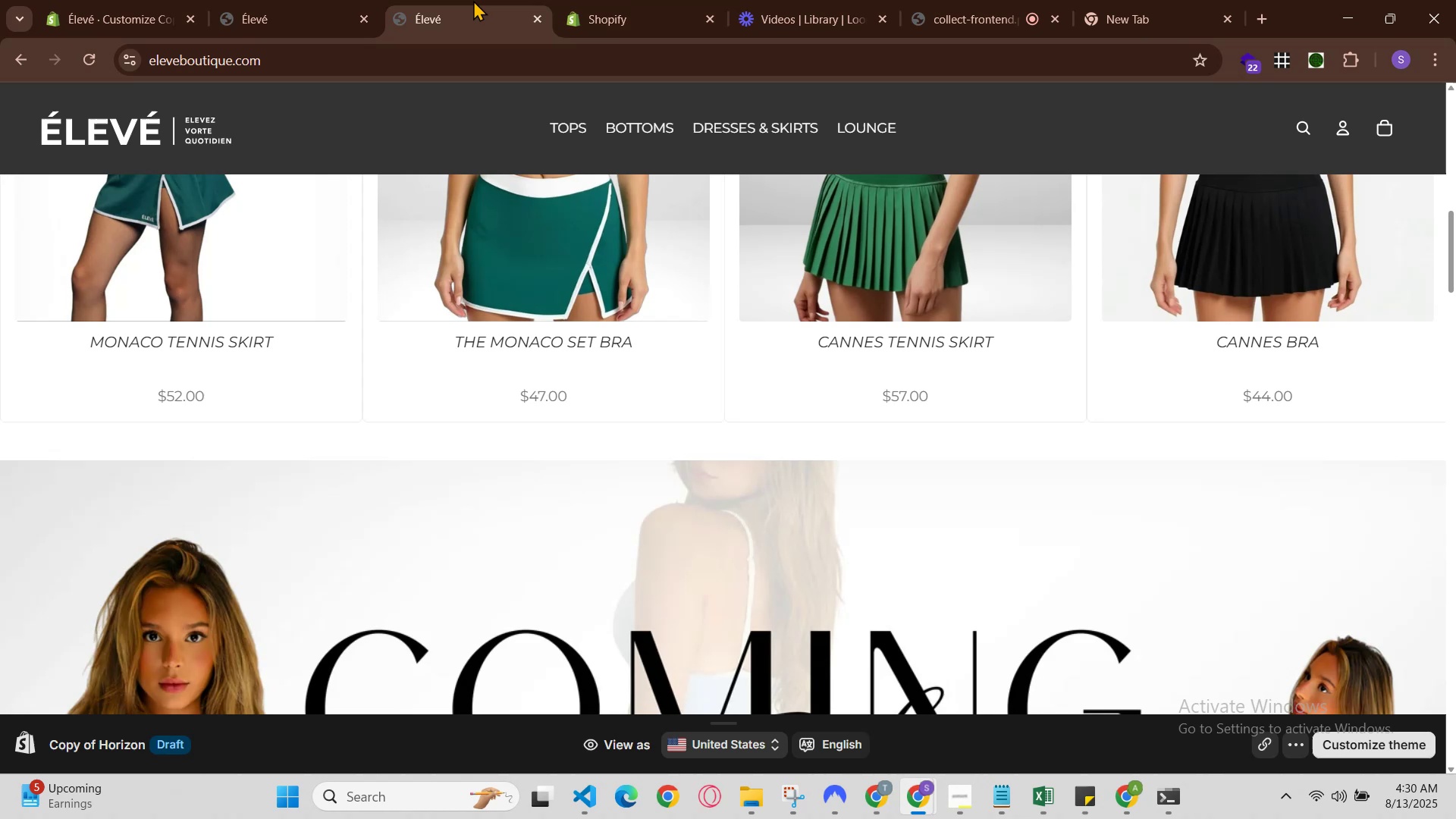 
left_click([595, 0])
 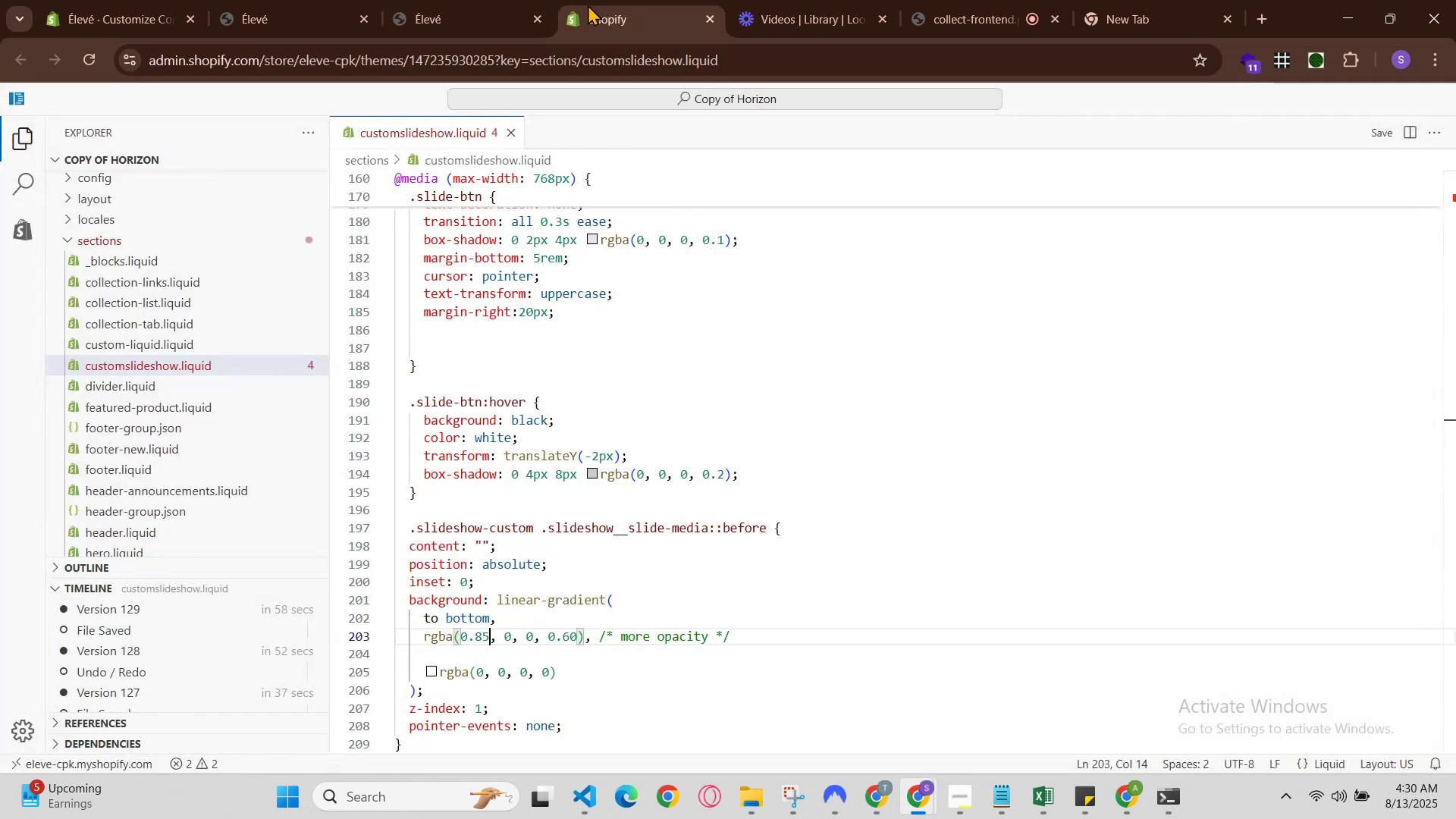 
key(Control+Z)
 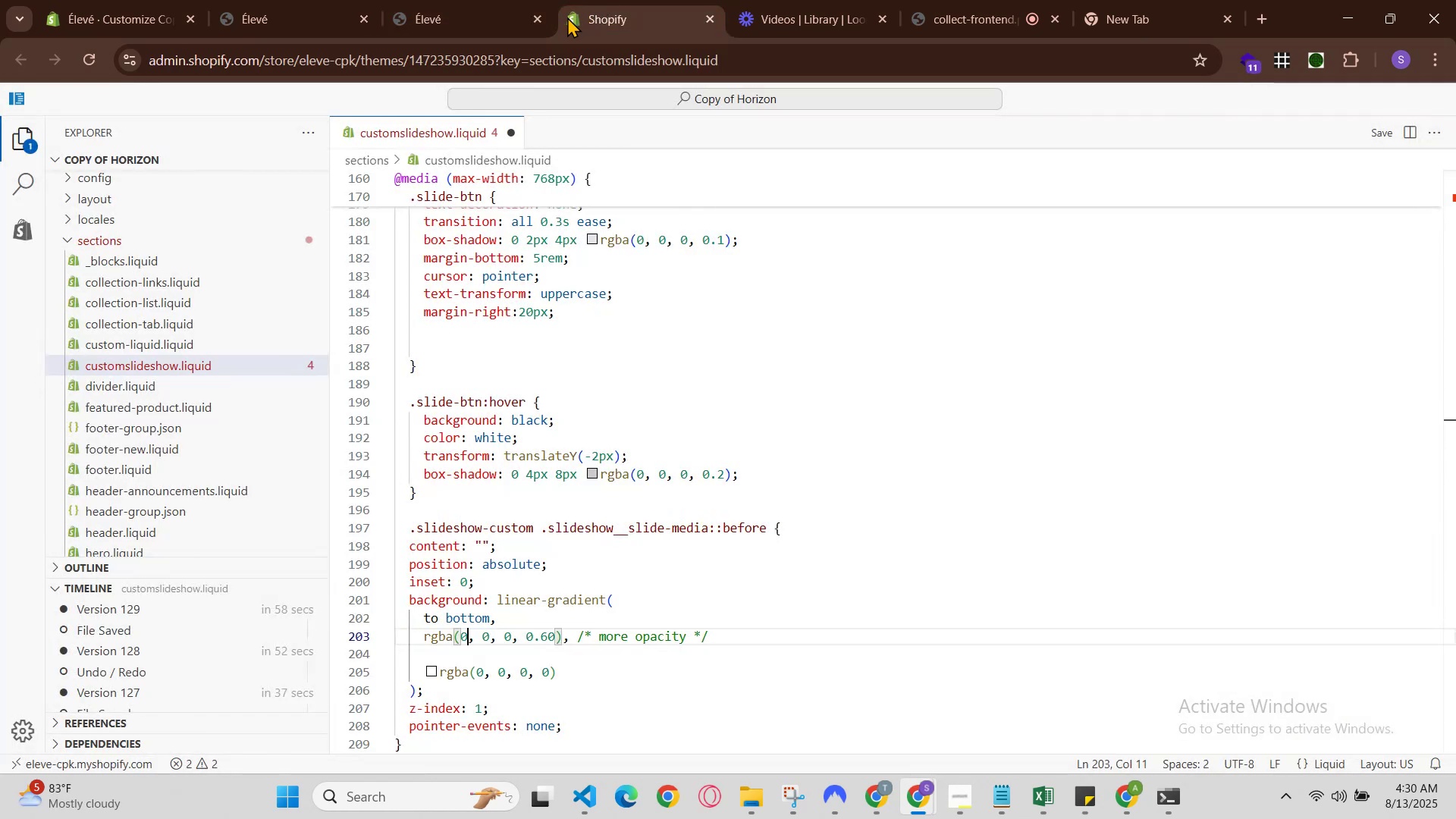 
key(Control+Z)
 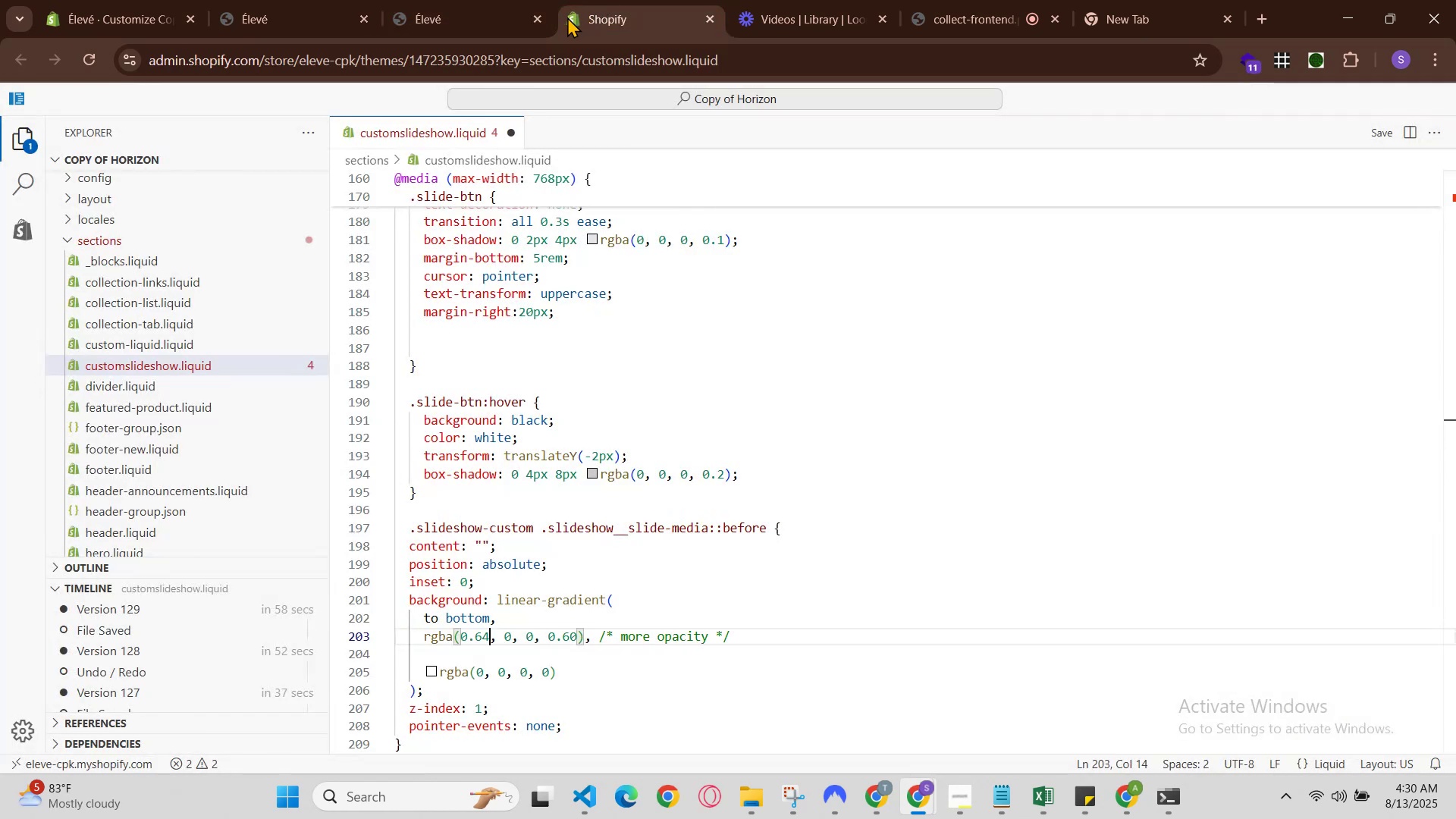 
key(Control+Z)
 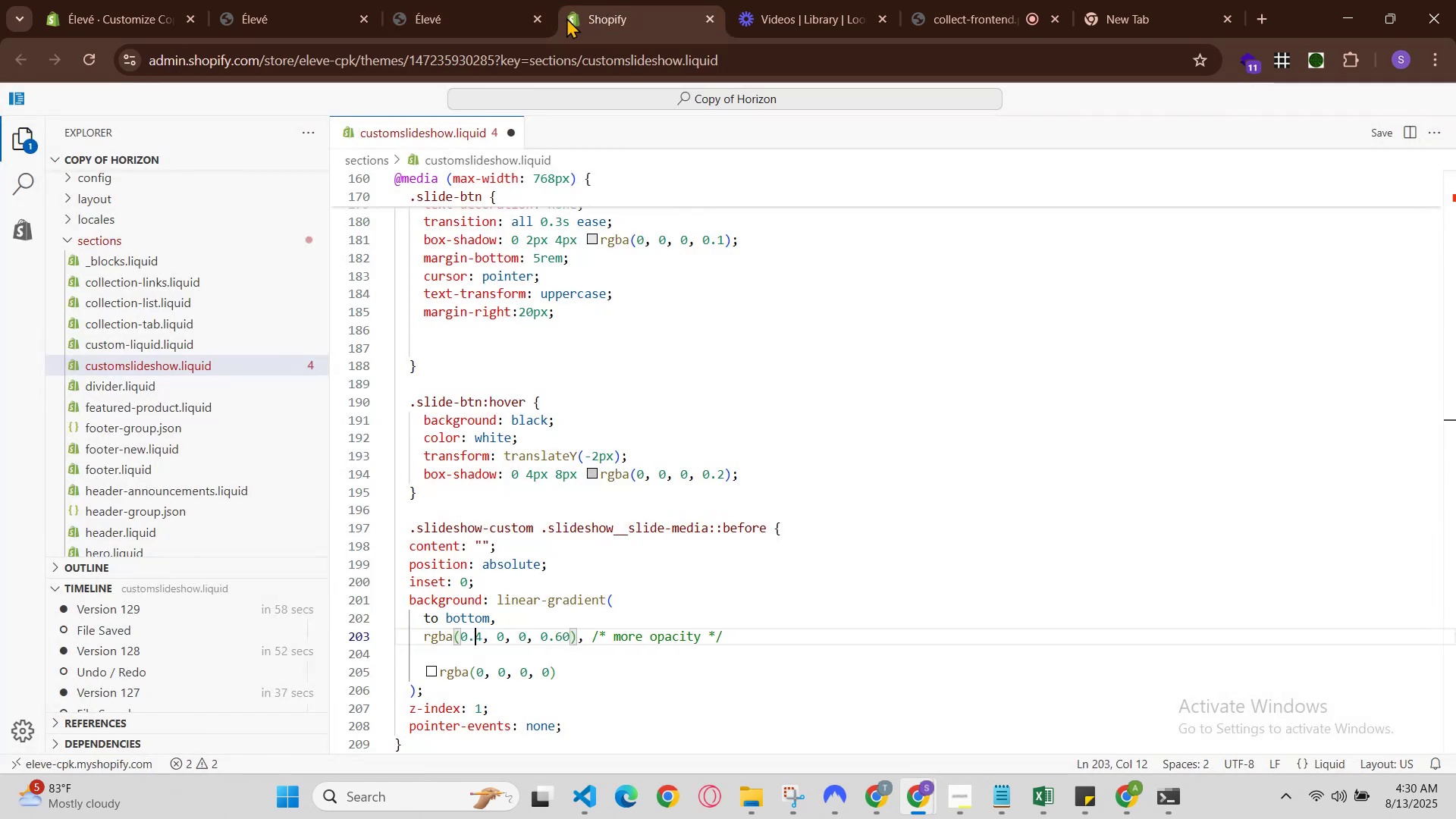 
key(Control+Z)
 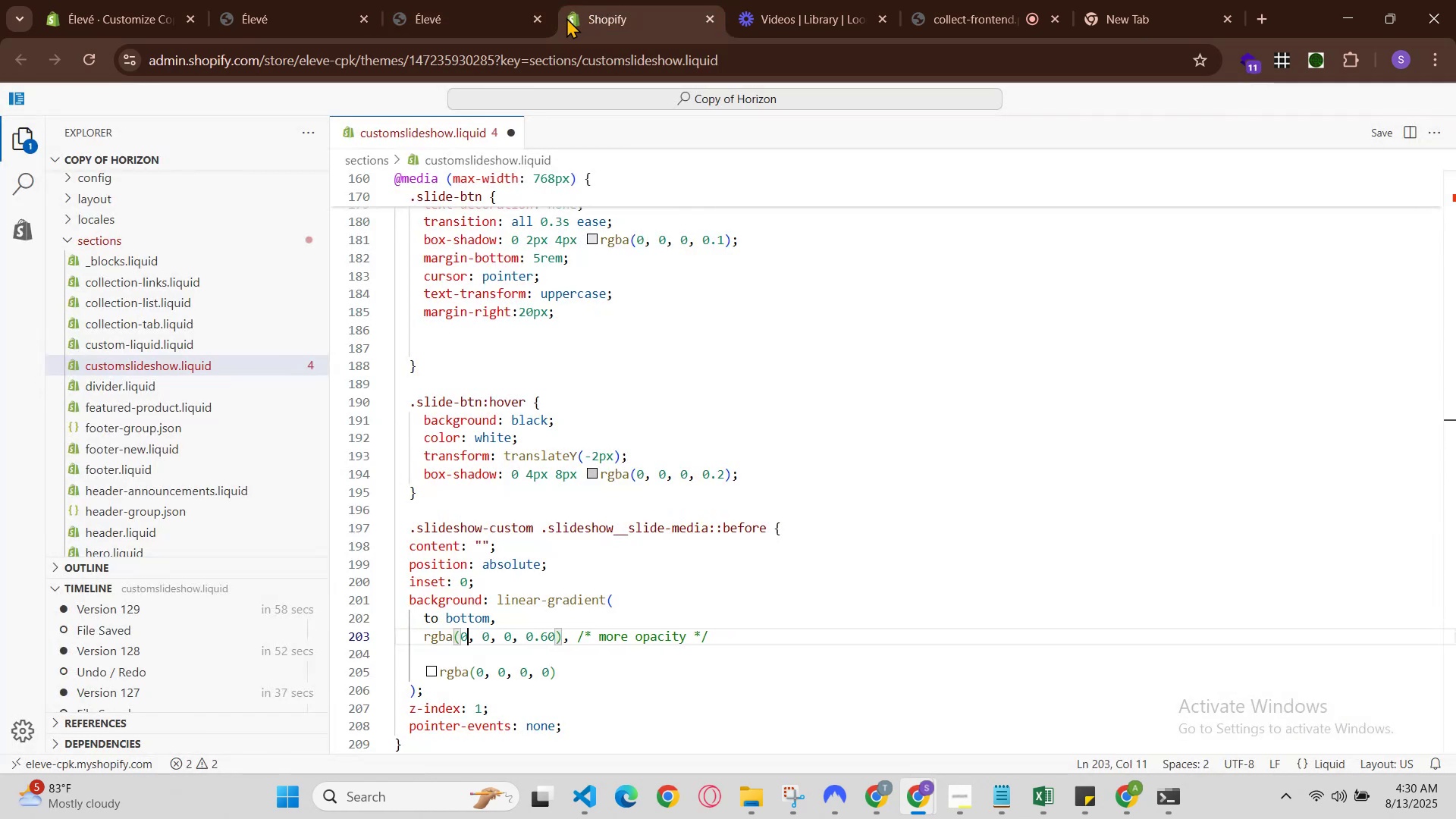 
hold_key(key=ControlLeft, duration=0.62)
 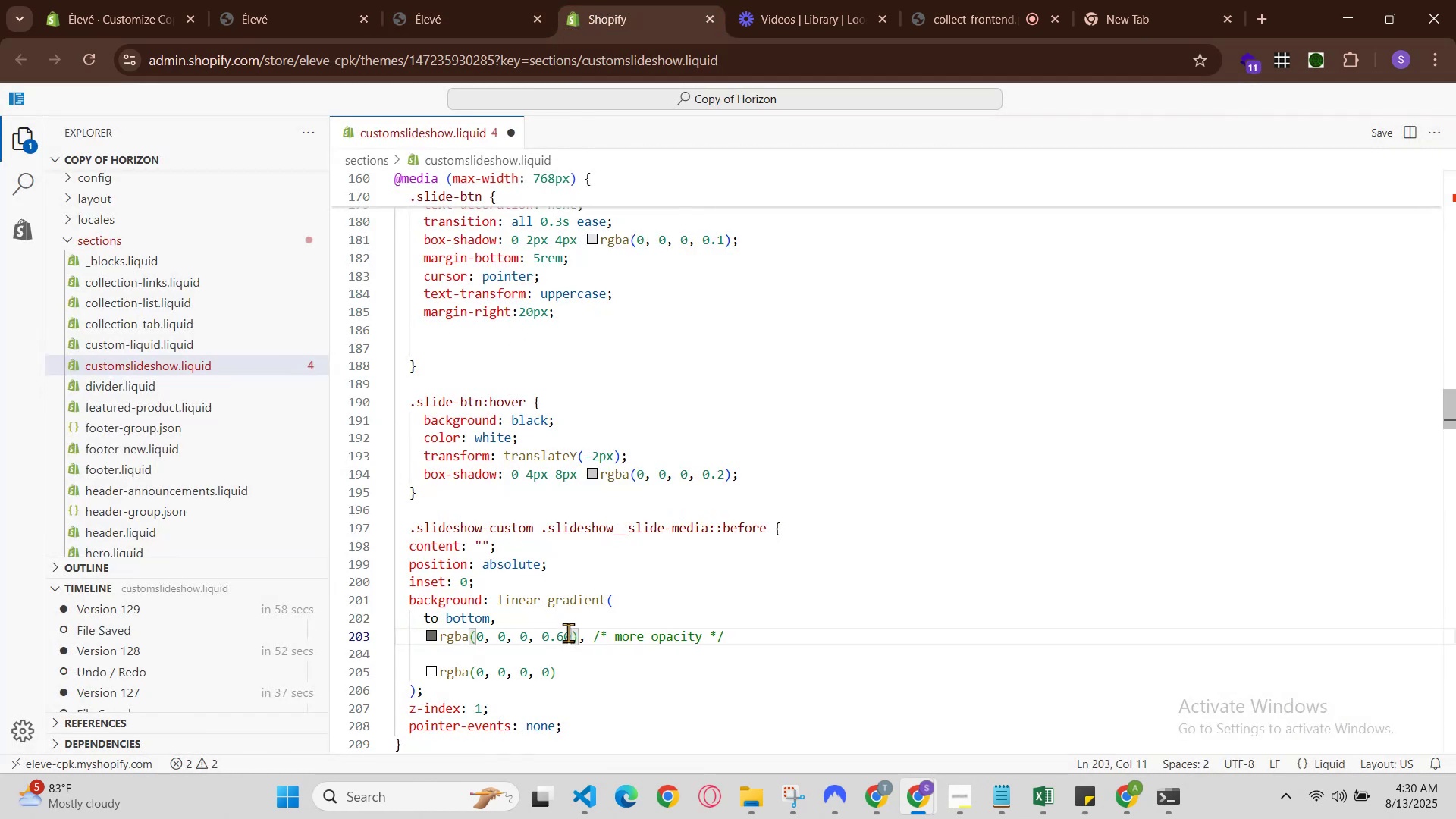 
left_click([570, 640])
 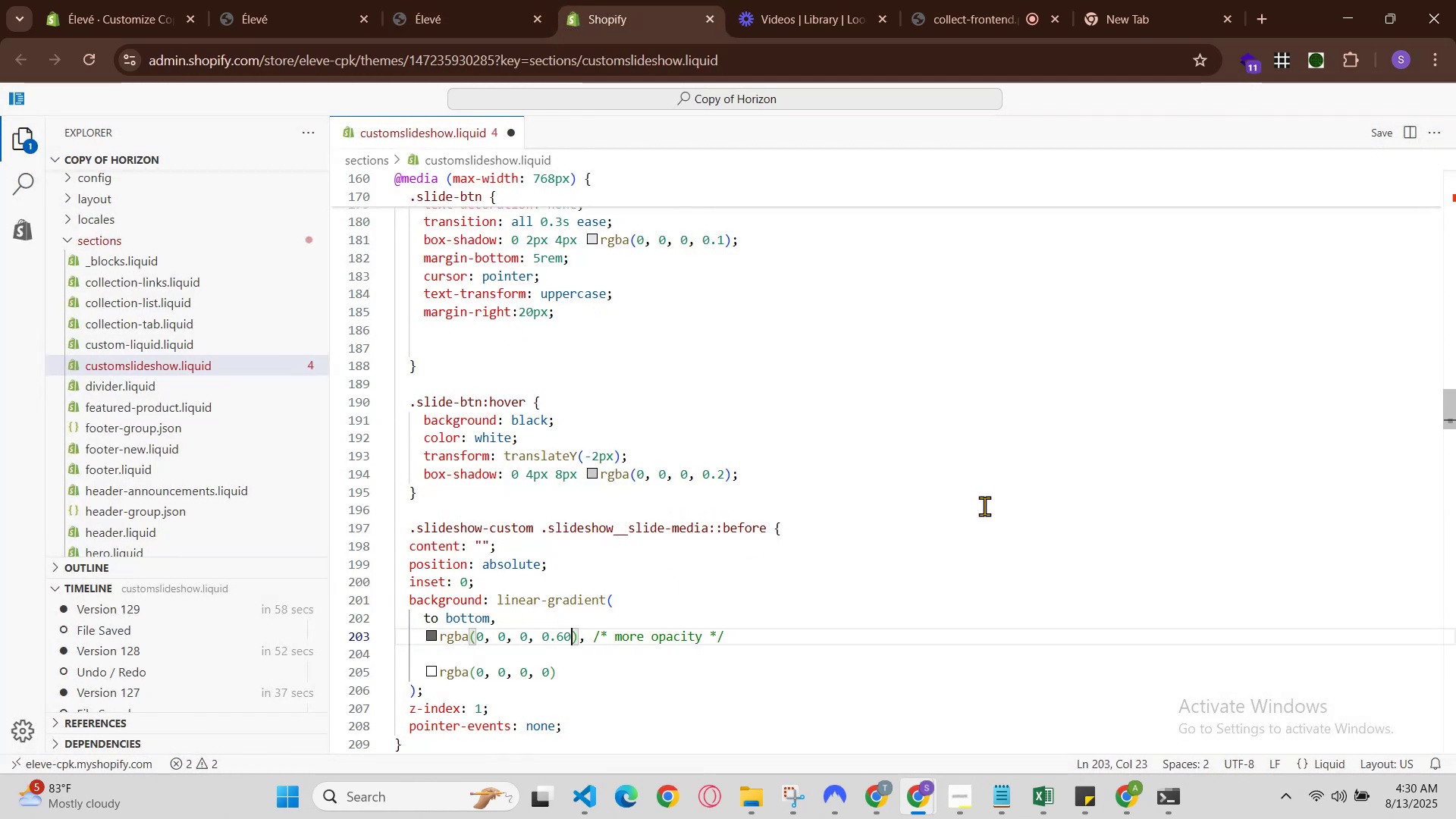 
key(Backspace)
key(Backspace)
type(70)
 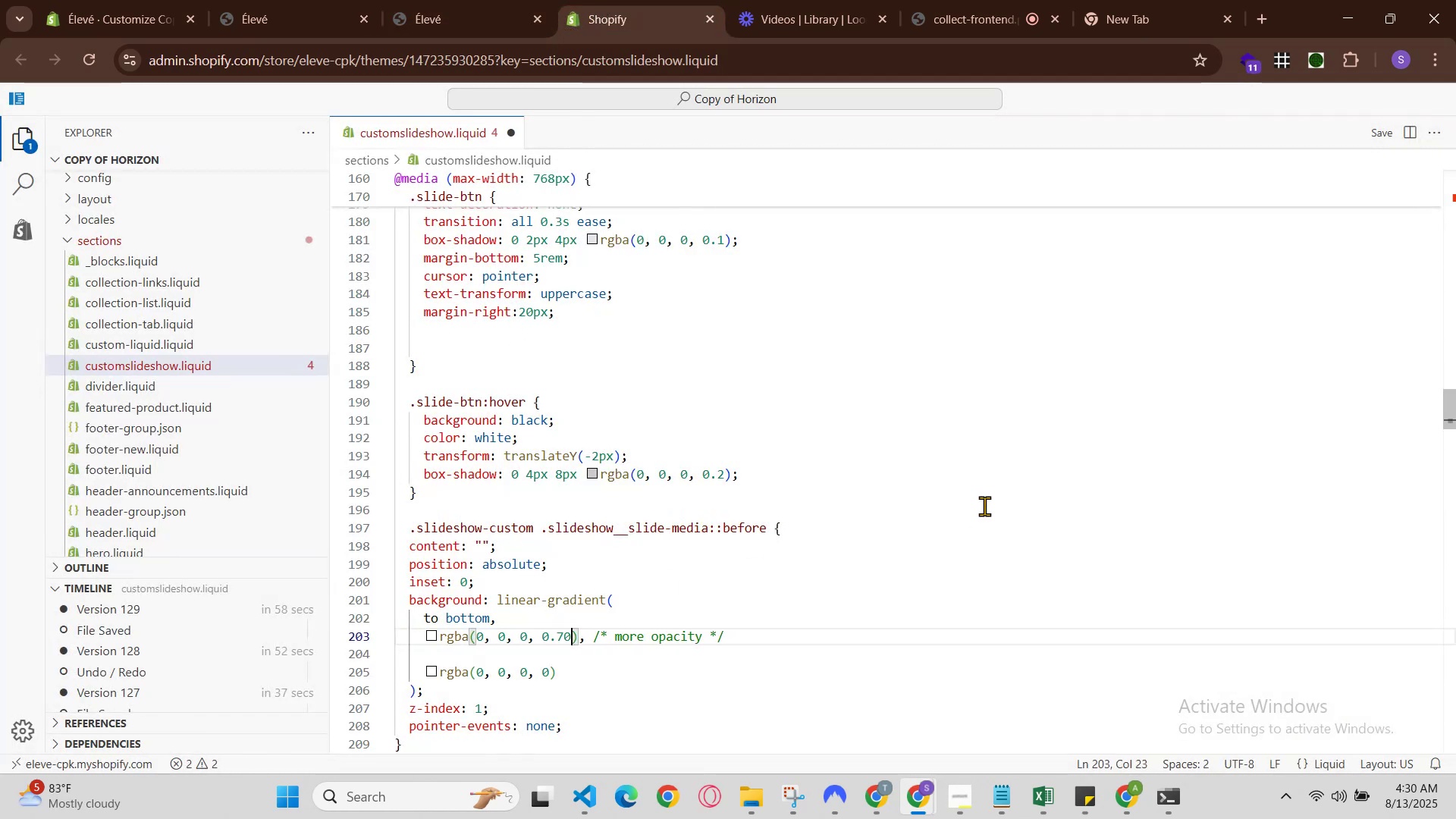 
hold_key(key=ControlLeft, duration=0.52)
 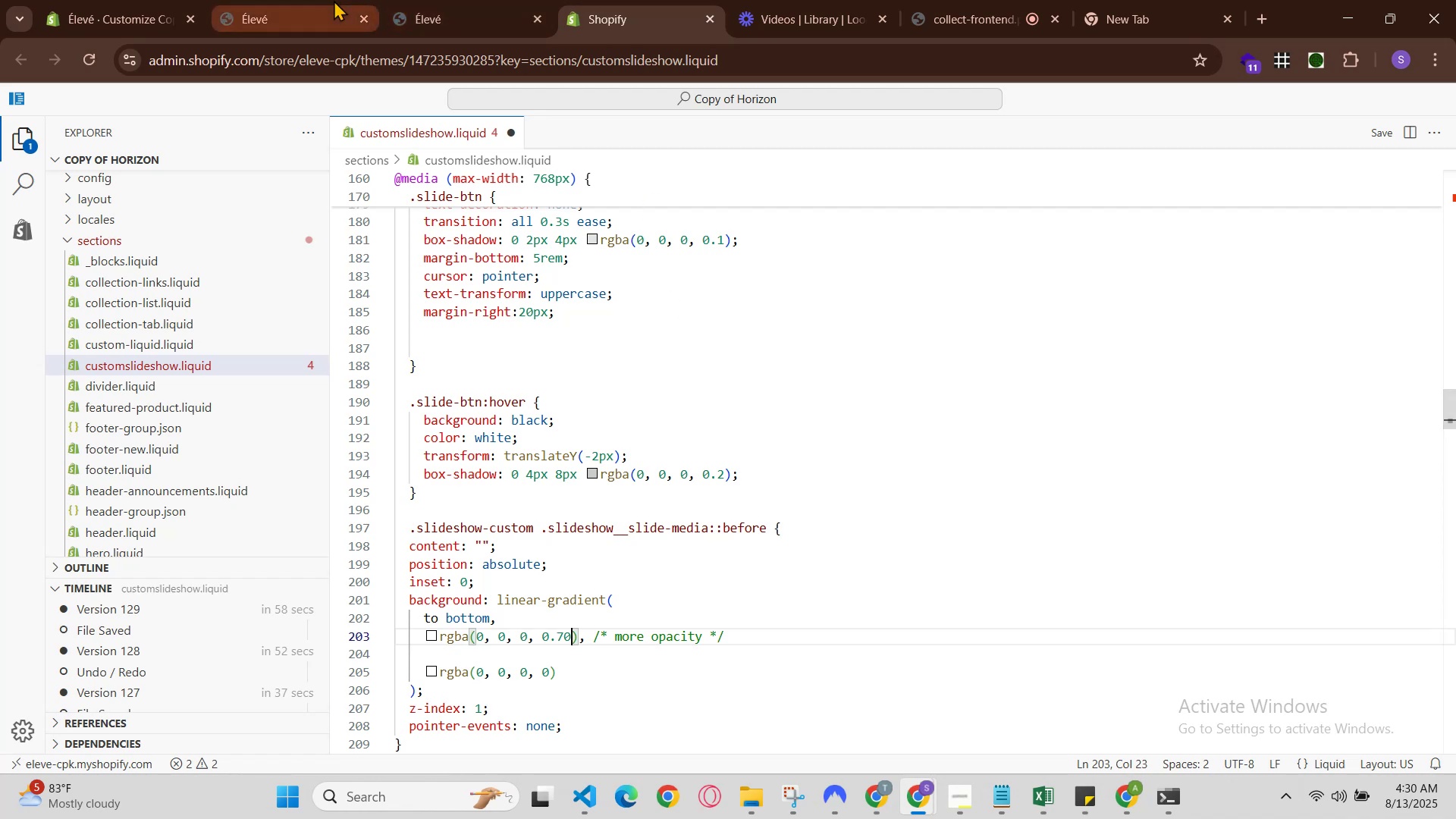 
hold_key(key=S, duration=0.3)
 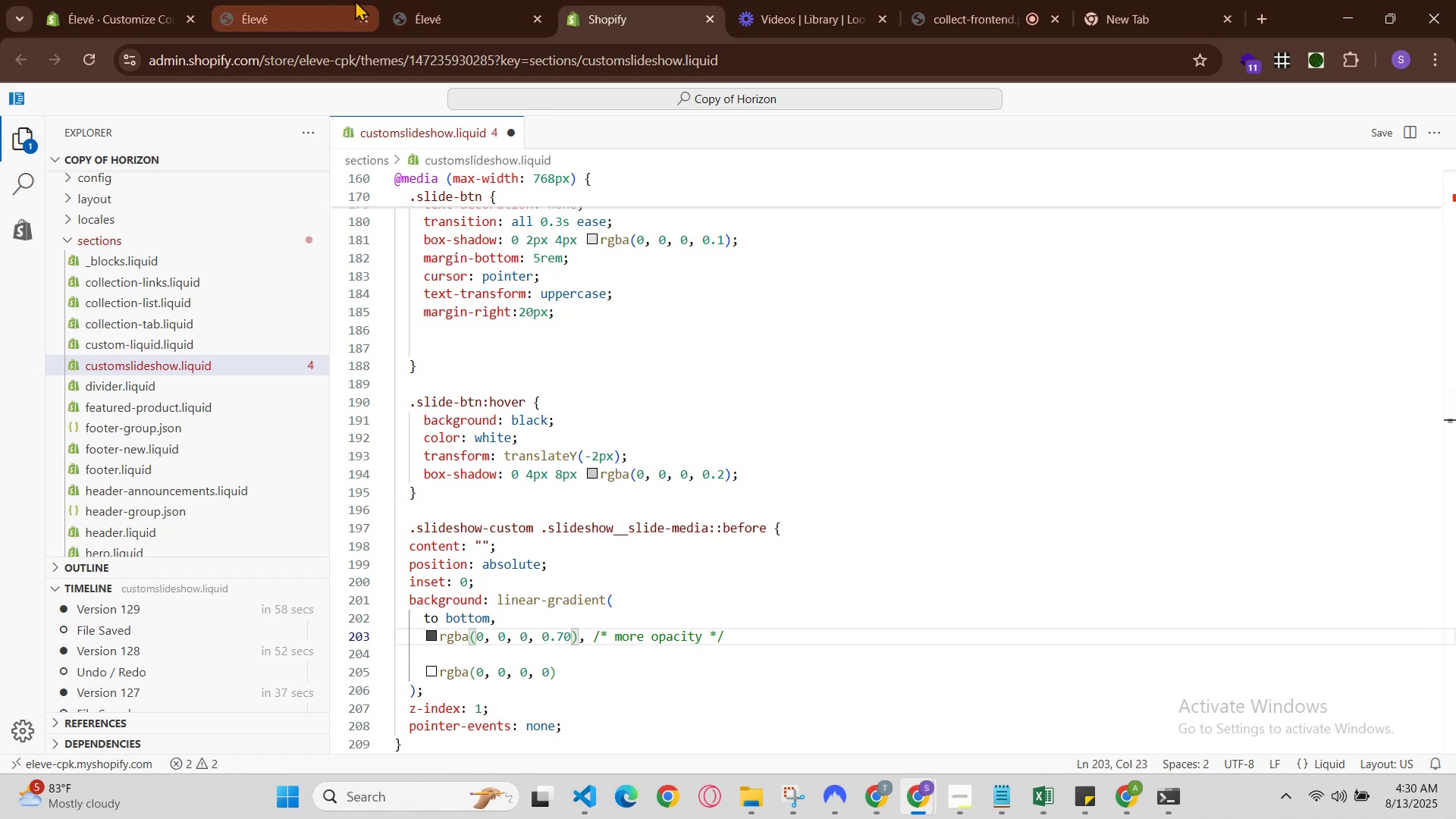 
left_click([328, 0])
 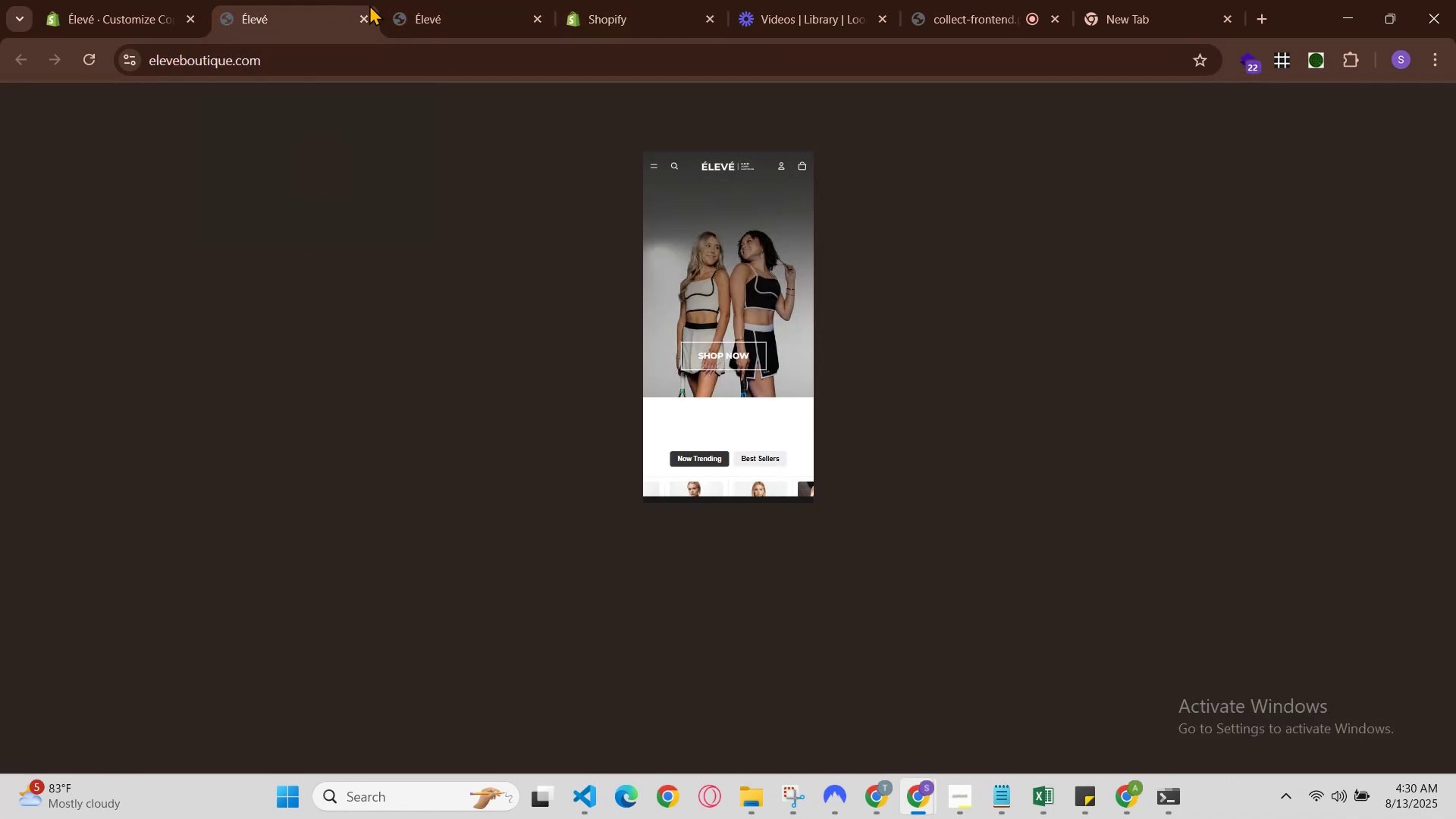 
key(Control+R)
 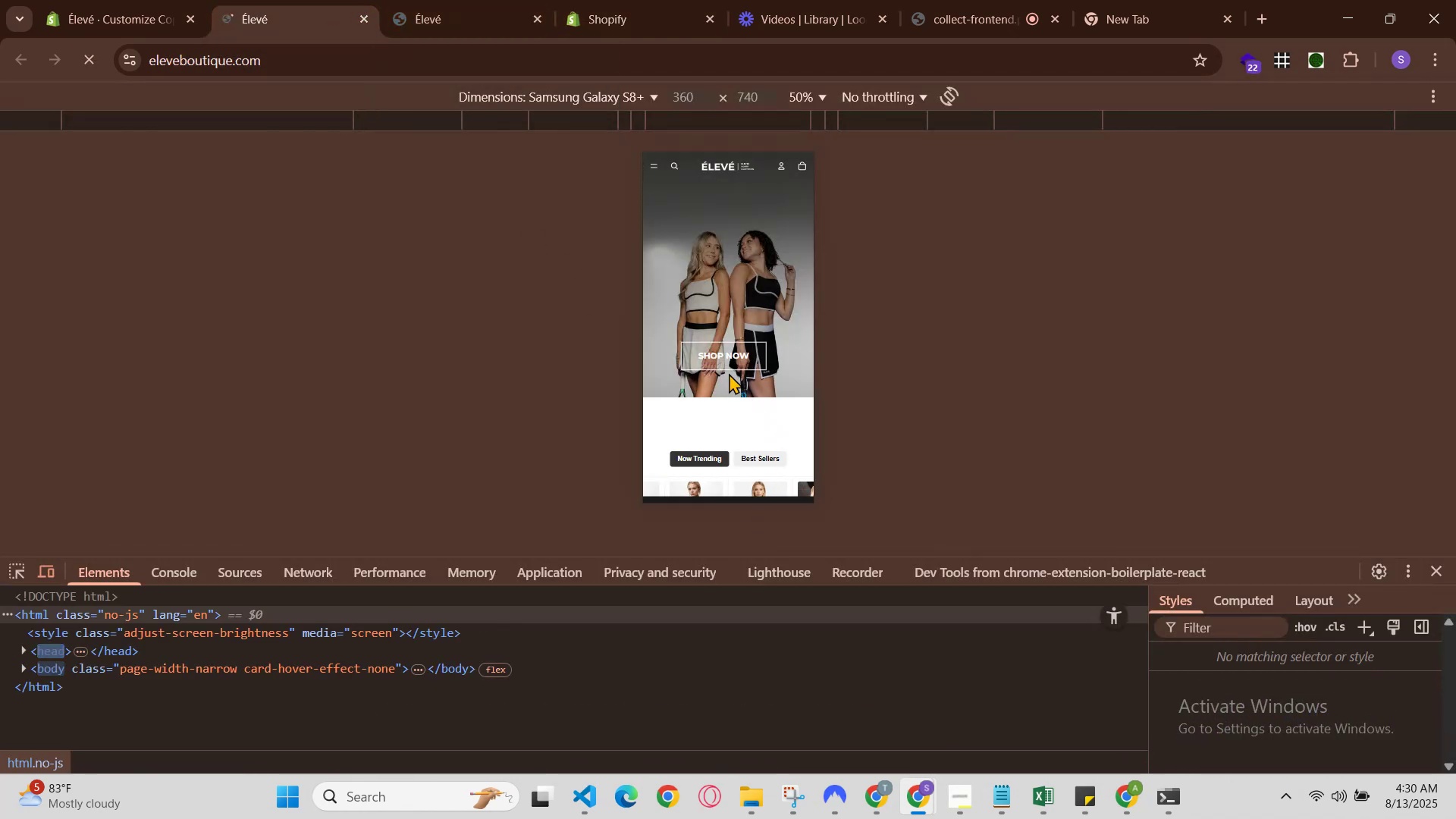 
mouse_move([753, 439])
 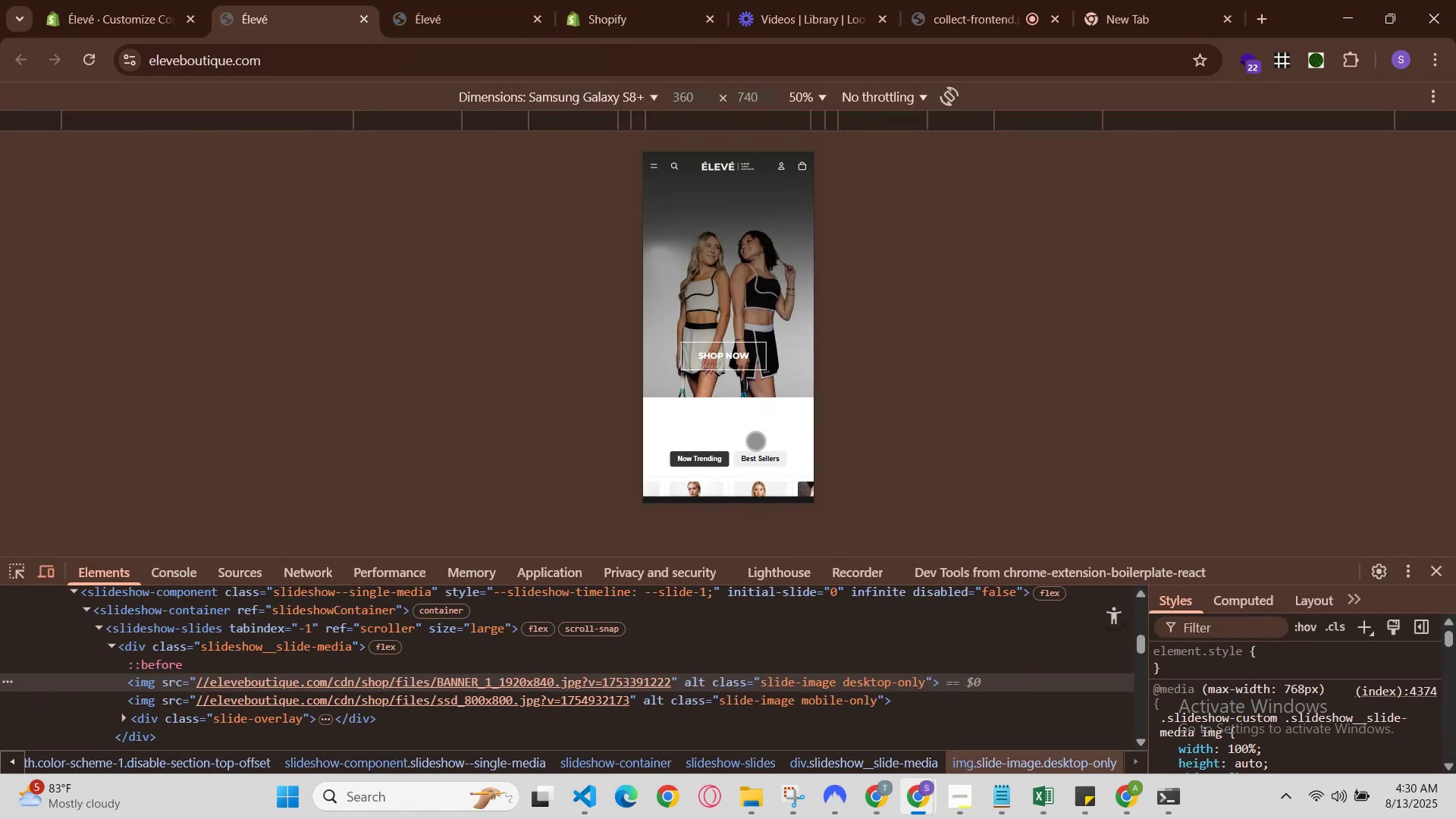 
scroll: coordinate [885, 321], scroll_direction: none, amount: 0.0
 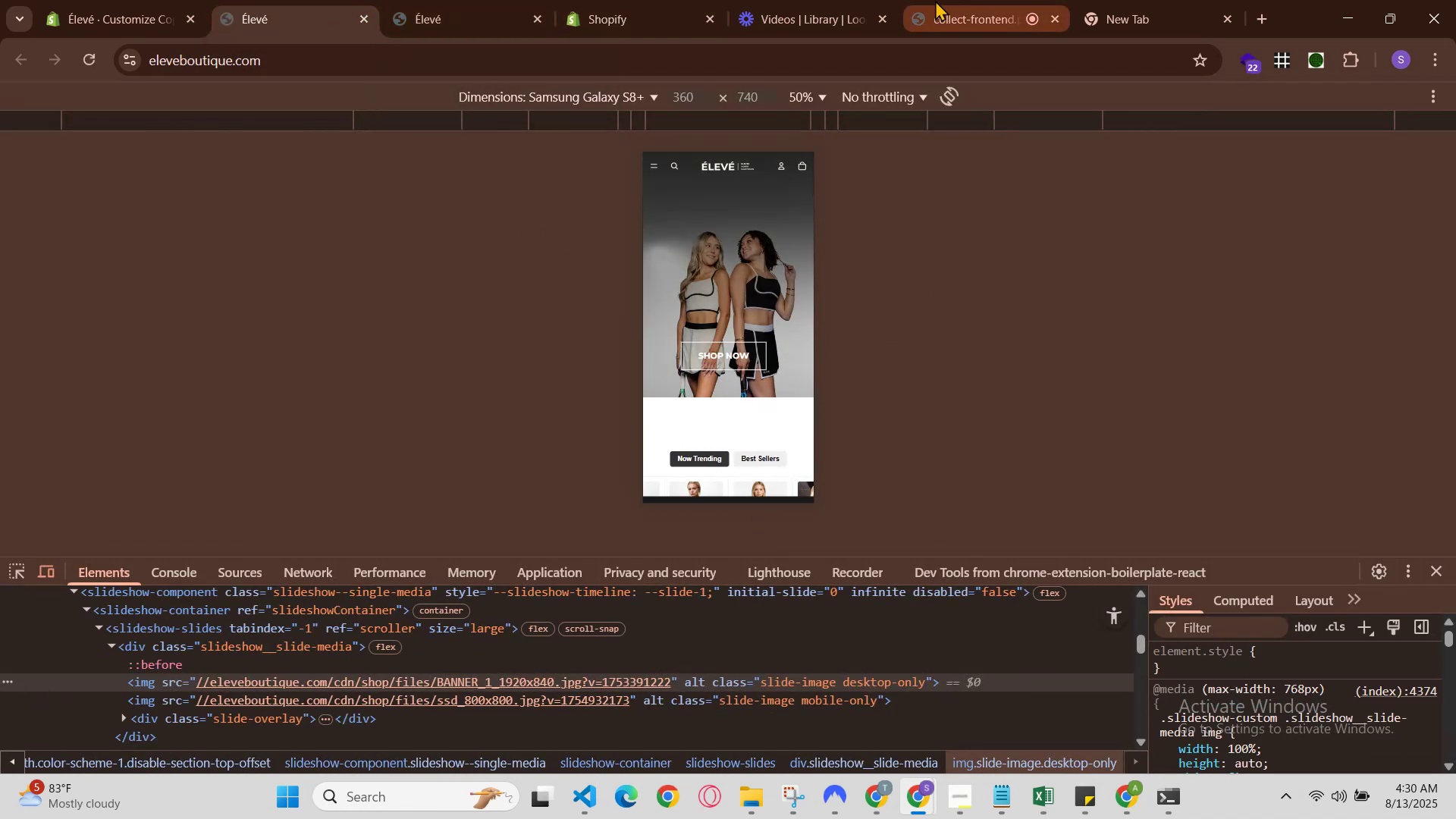 
left_click([994, 0])
 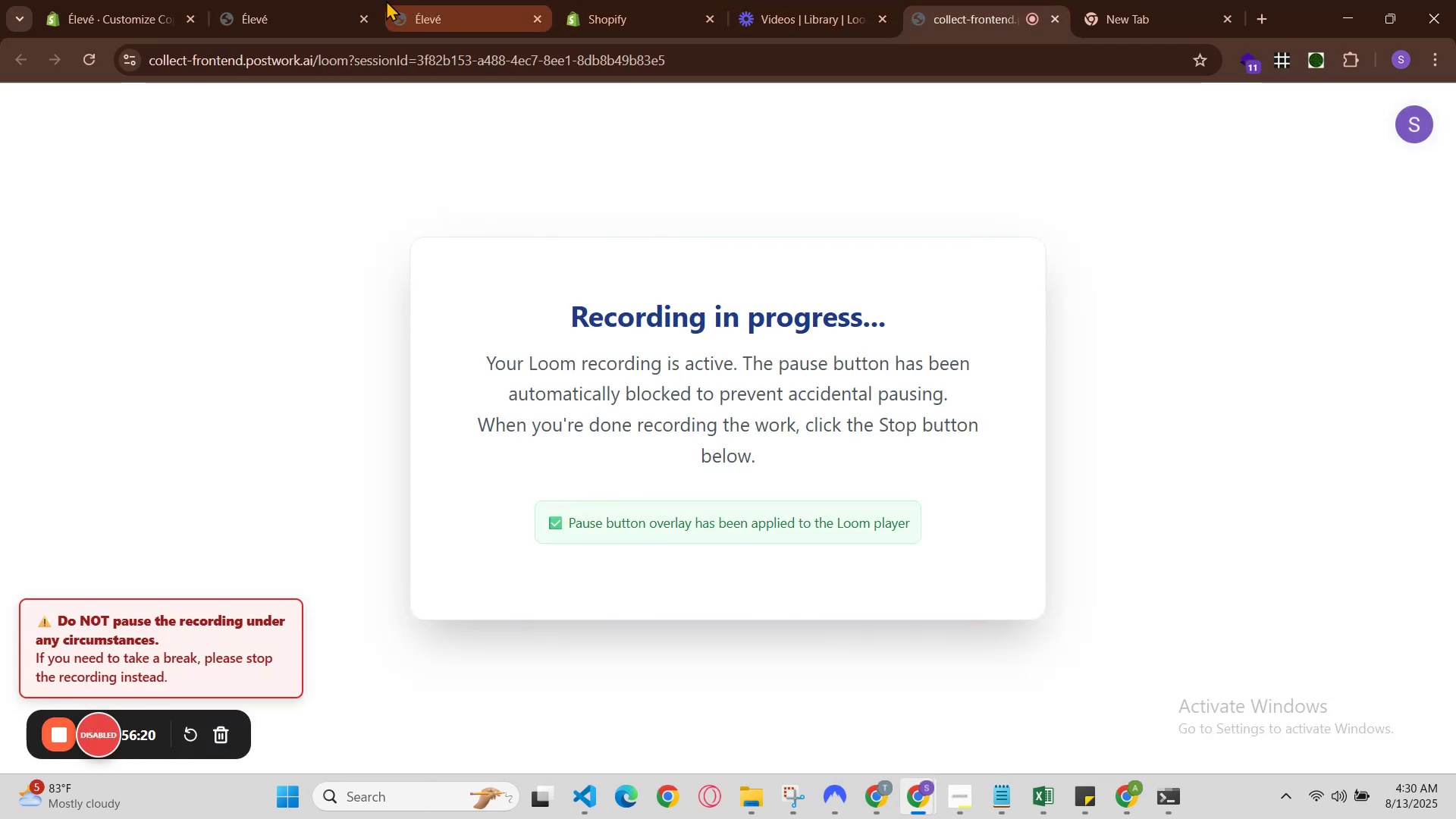 
left_click([359, 0])
 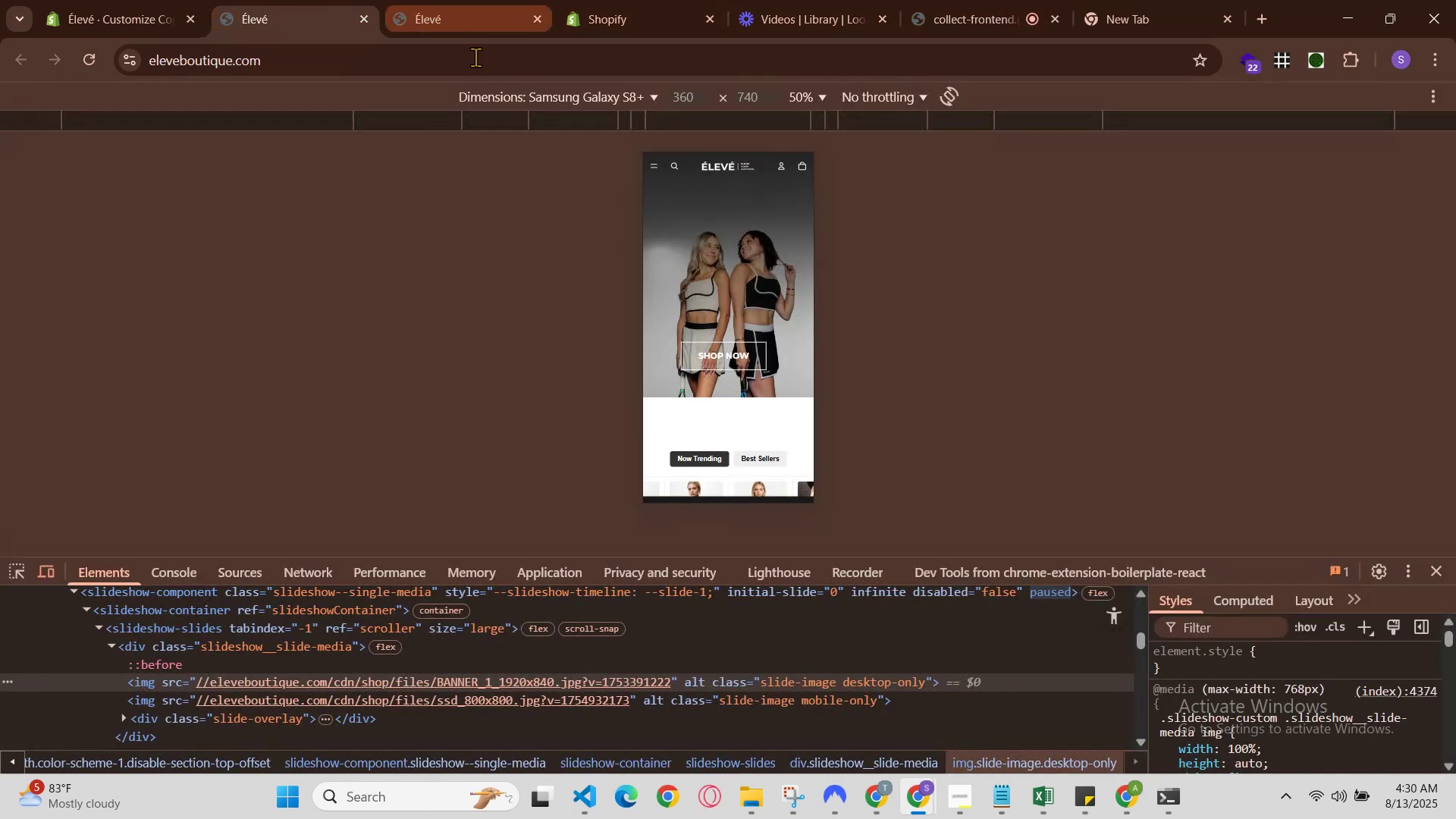 
scroll: coordinate [744, 336], scroll_direction: up, amount: 3.0
 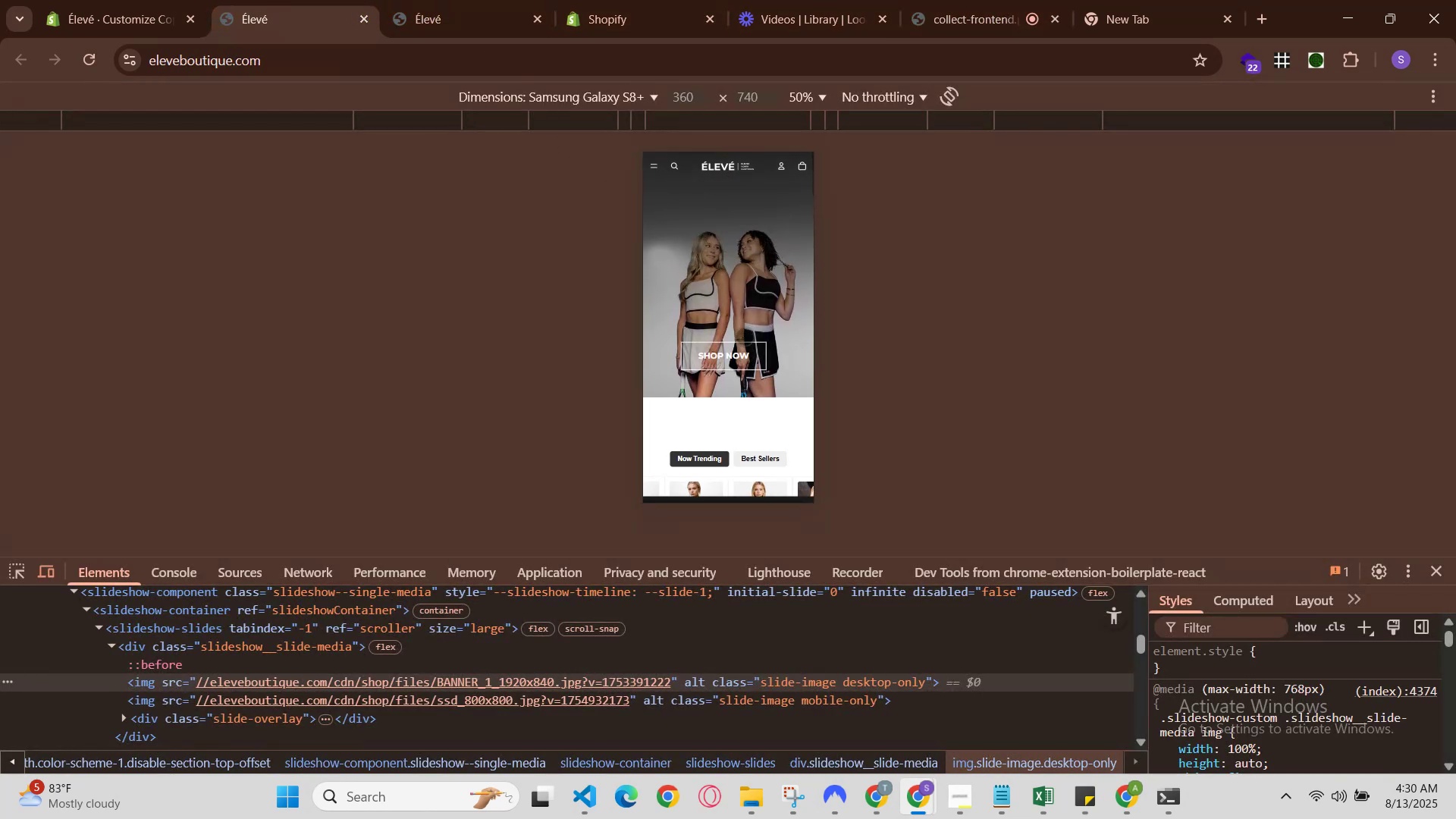 
scroll: coordinate [744, 336], scroll_direction: none, amount: 0.0
 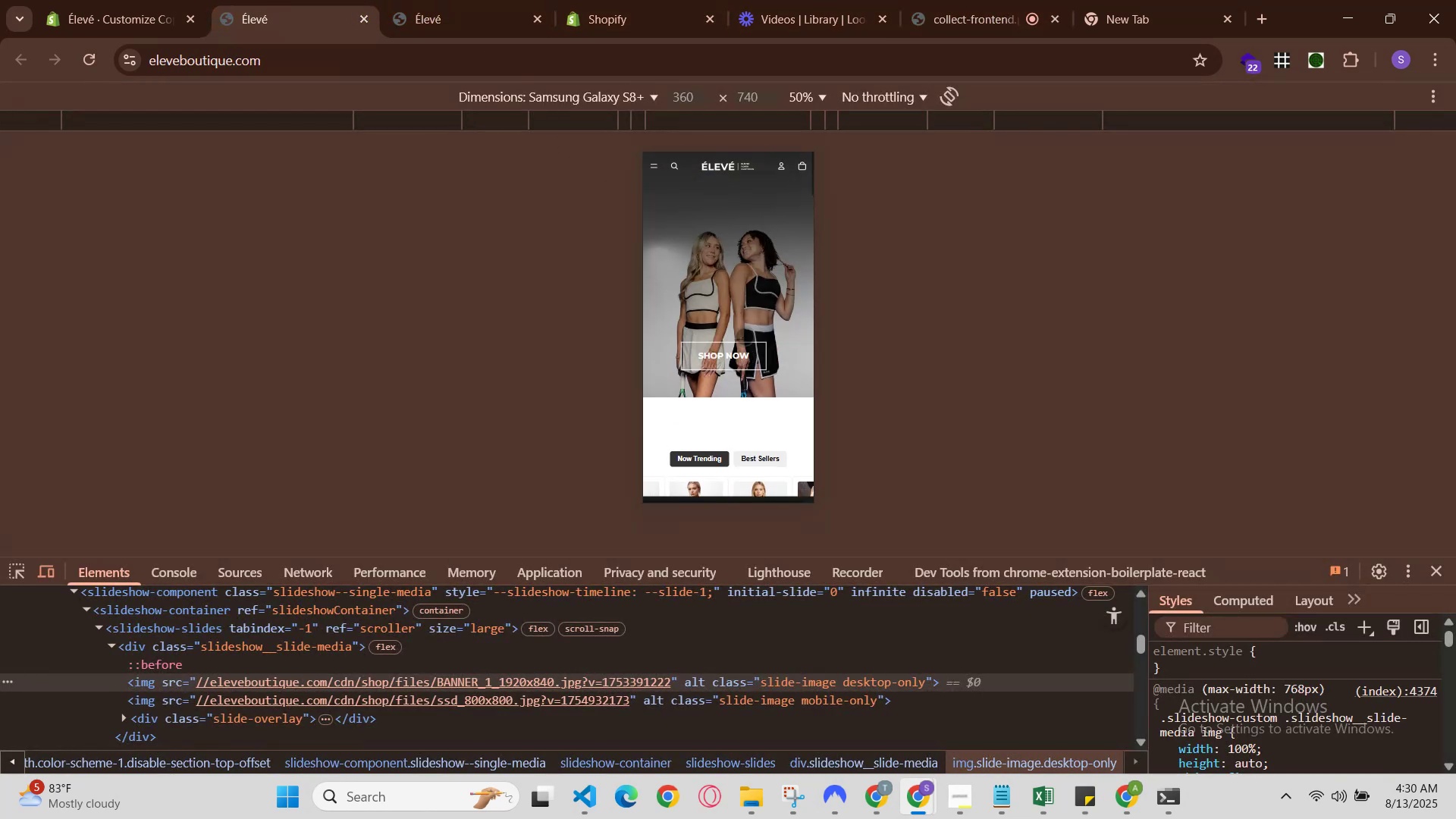 
scroll: coordinate [744, 336], scroll_direction: down, amount: 2.0
 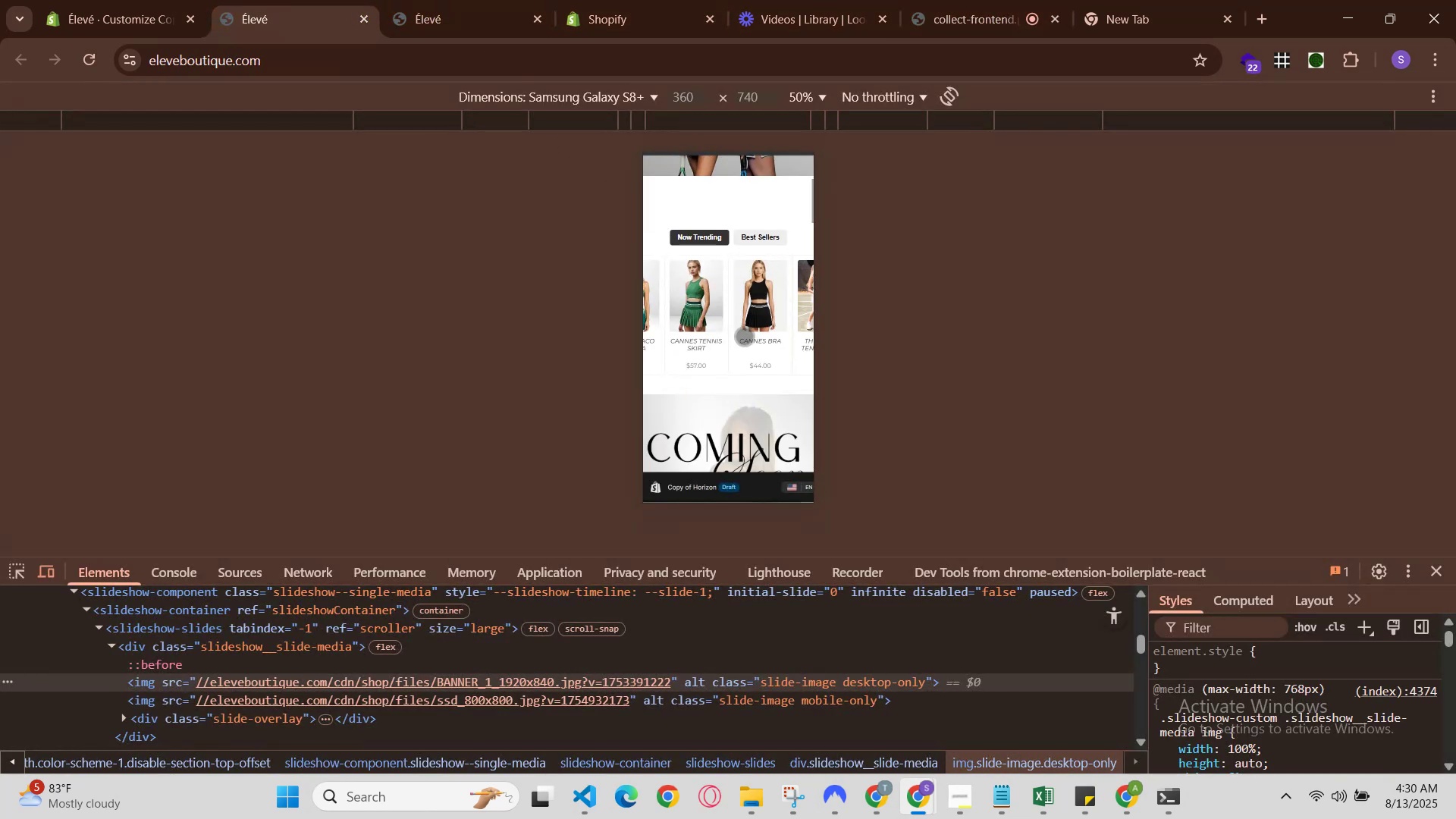 
scroll: coordinate [744, 336], scroll_direction: up, amount: 2.0
 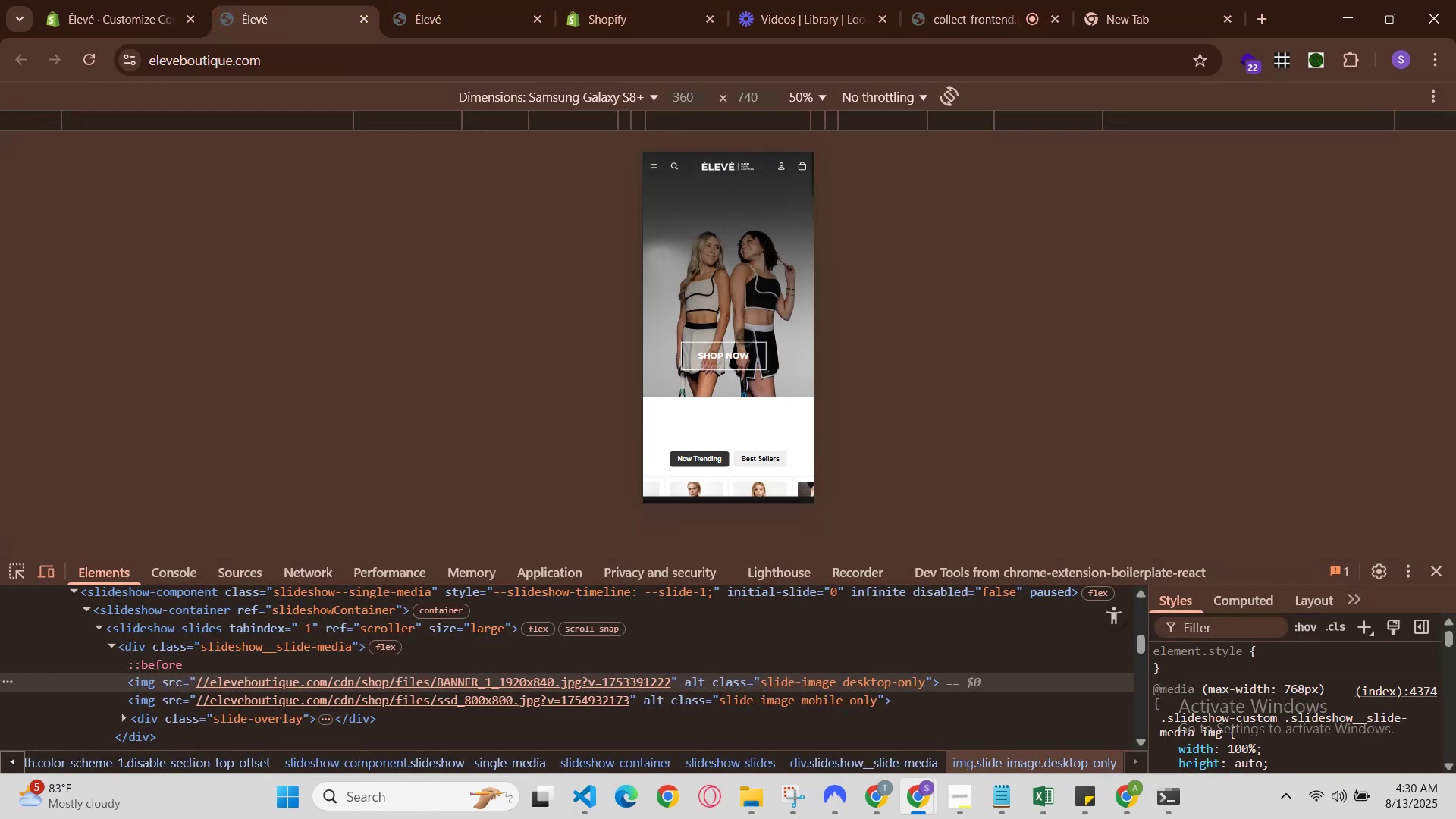 
scroll: coordinate [744, 336], scroll_direction: down, amount: 4.0
 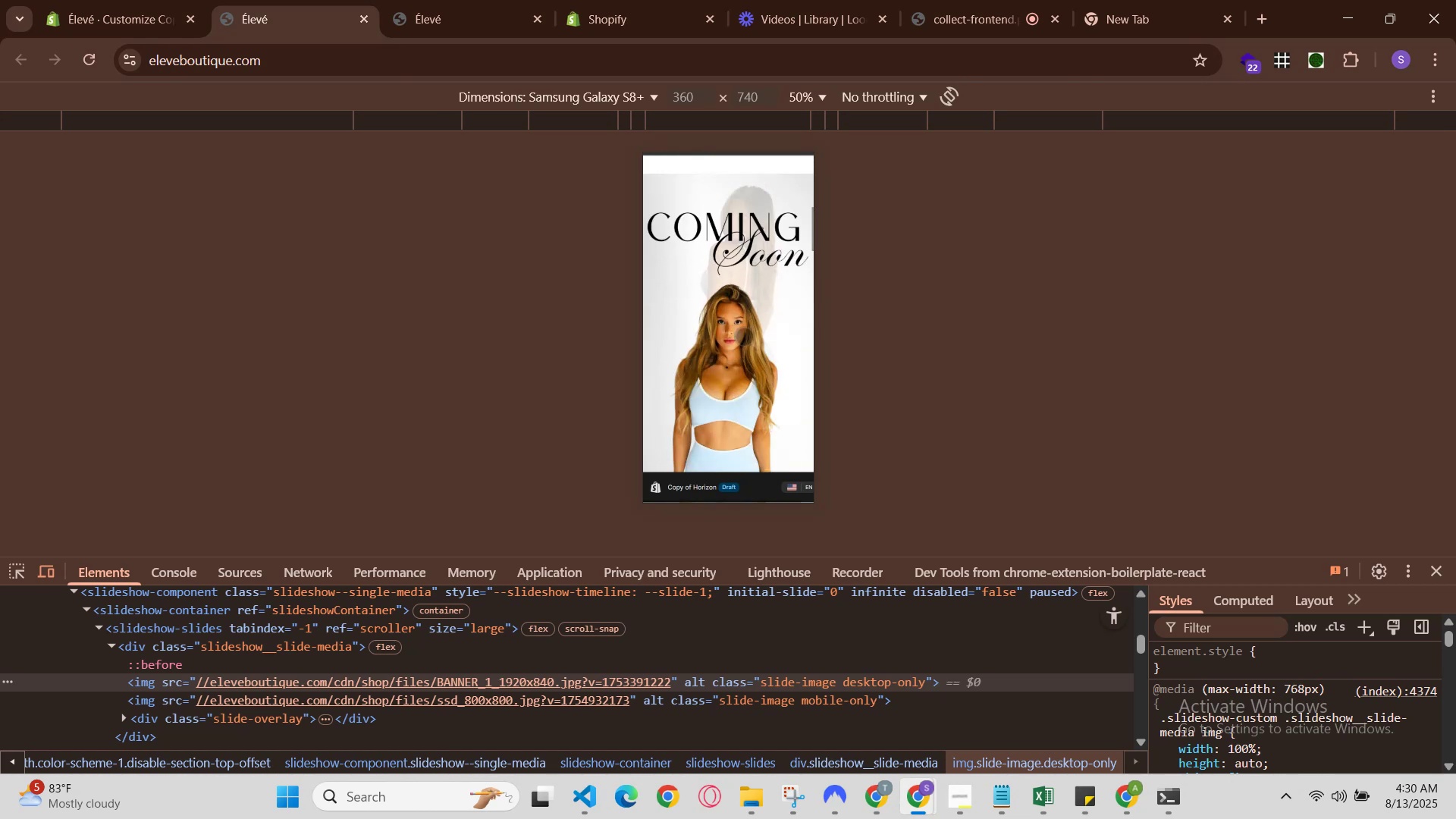 
scroll: coordinate [723, 290], scroll_direction: up, amount: 5.0
 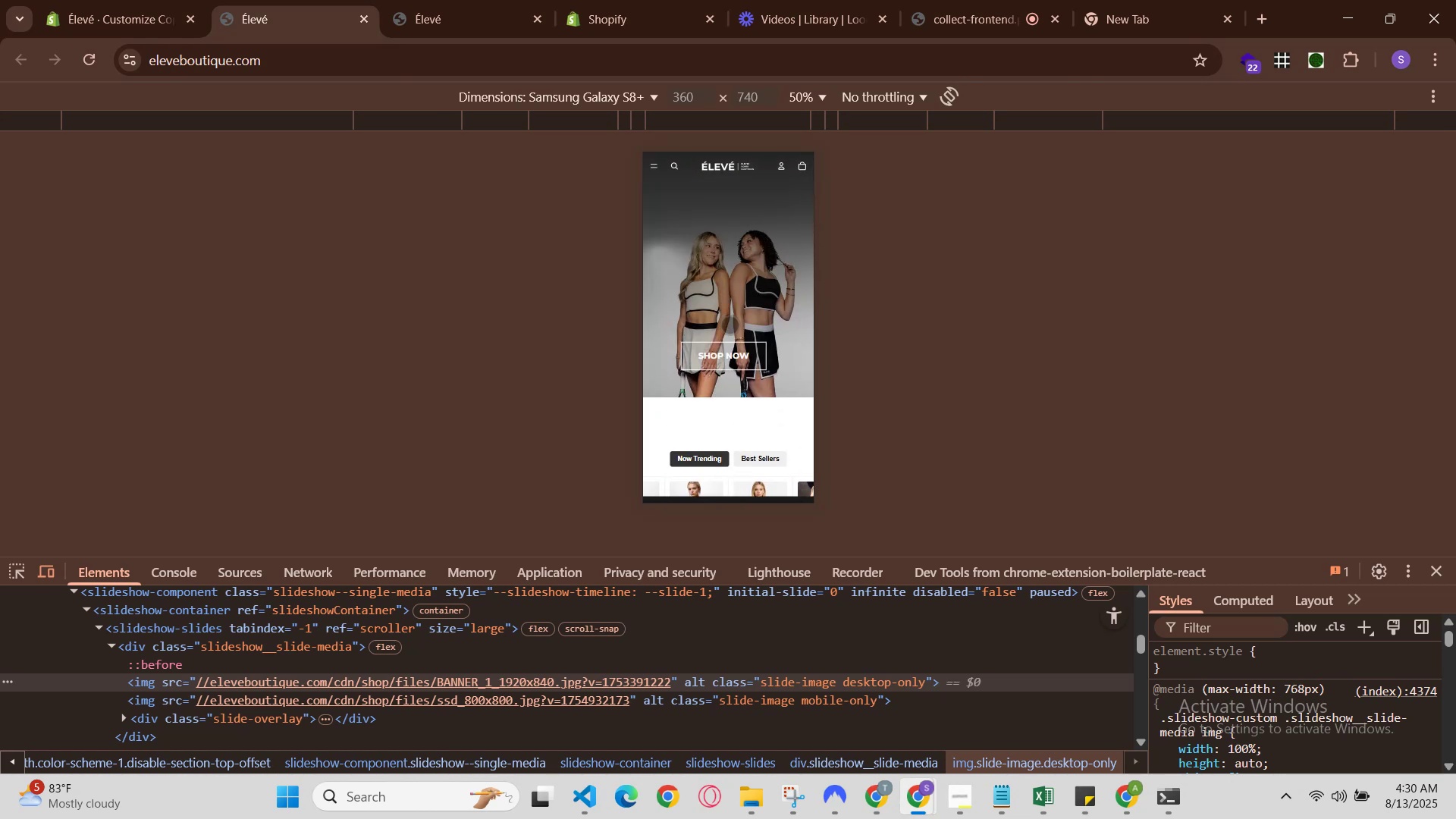 
scroll: coordinate [734, 329], scroll_direction: down, amount: 2.0
 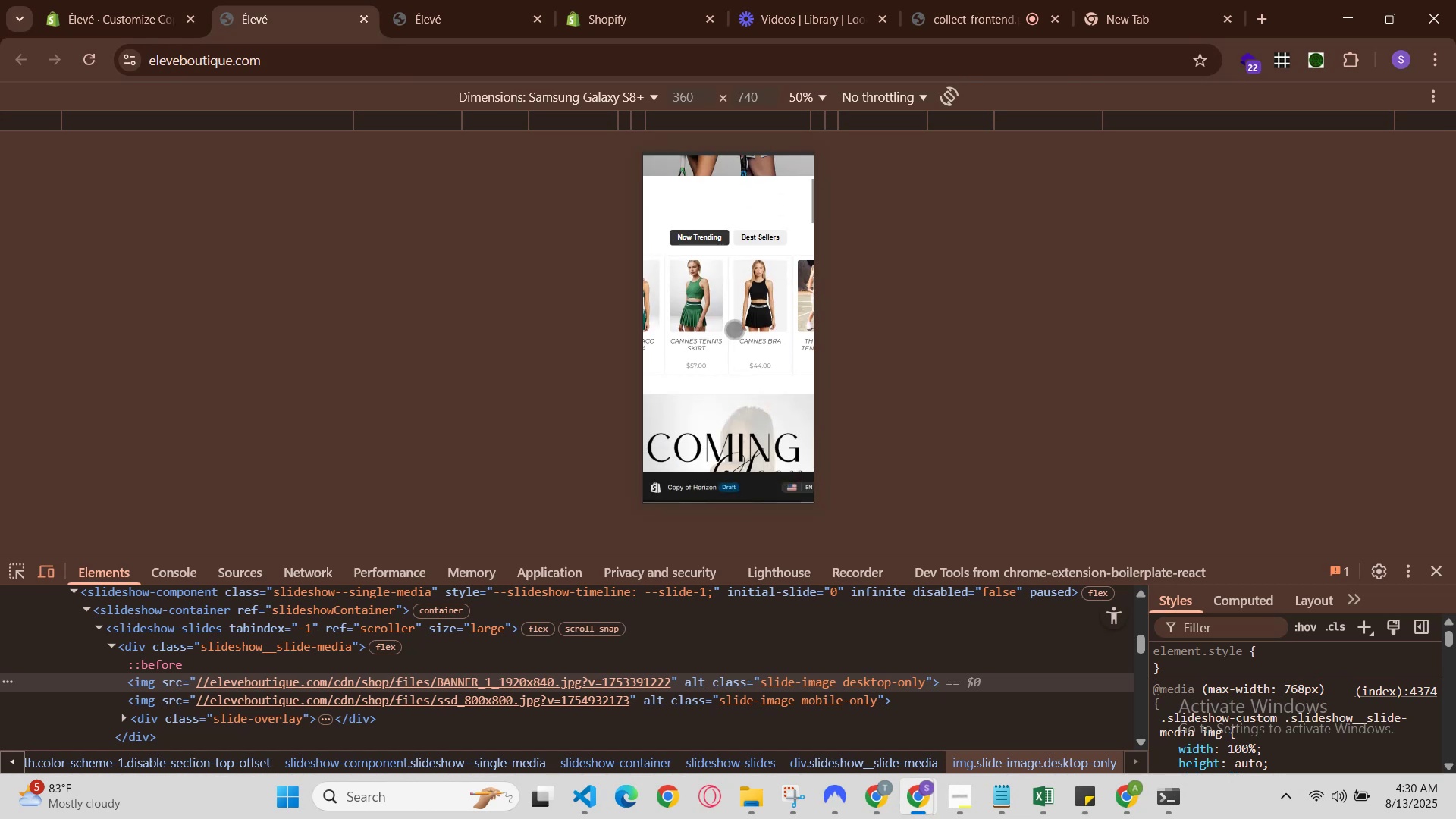 
scroll: coordinate [734, 329], scroll_direction: up, amount: 2.0
 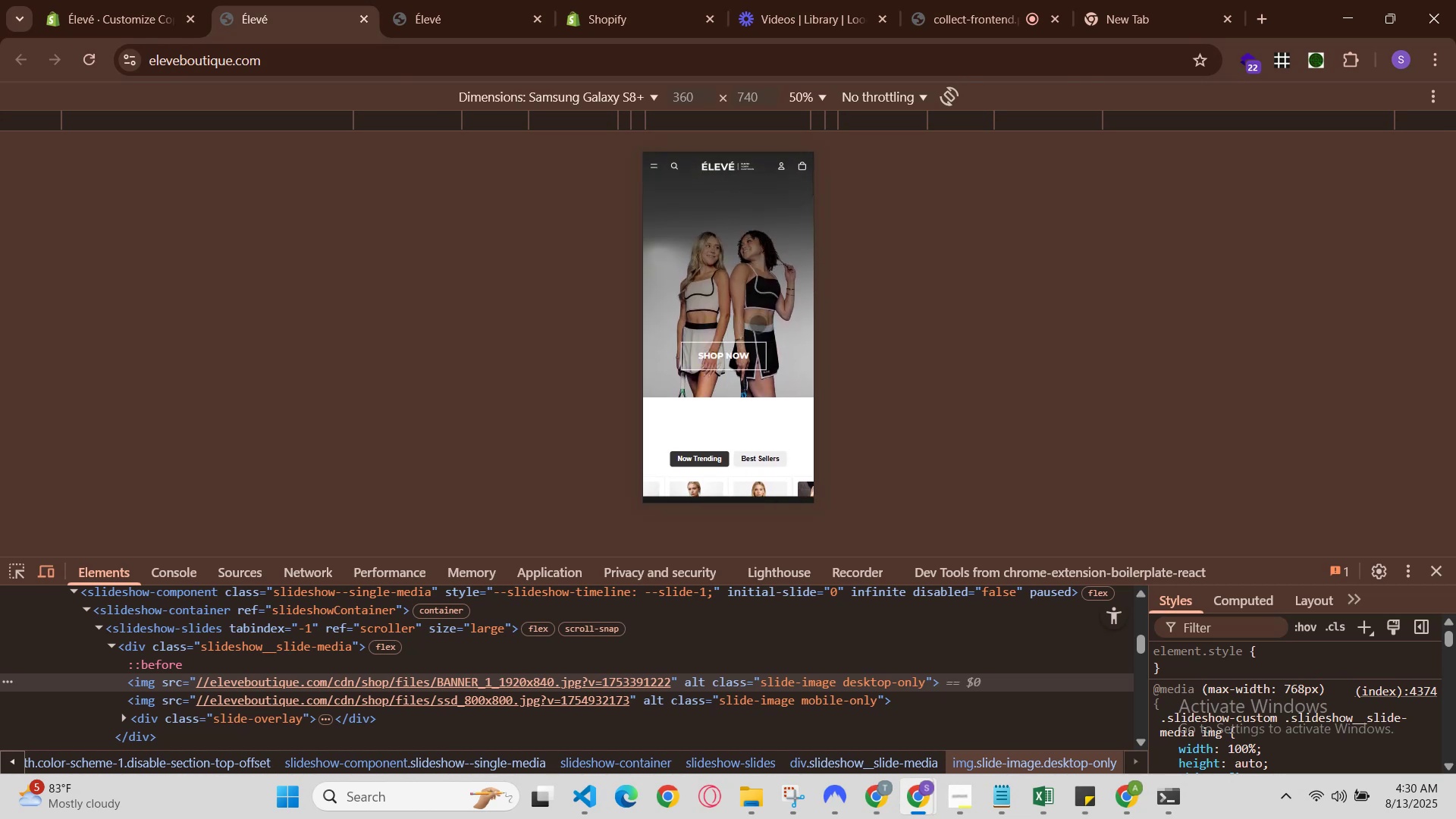 
scroll: coordinate [774, 315], scroll_direction: none, amount: 0.0
 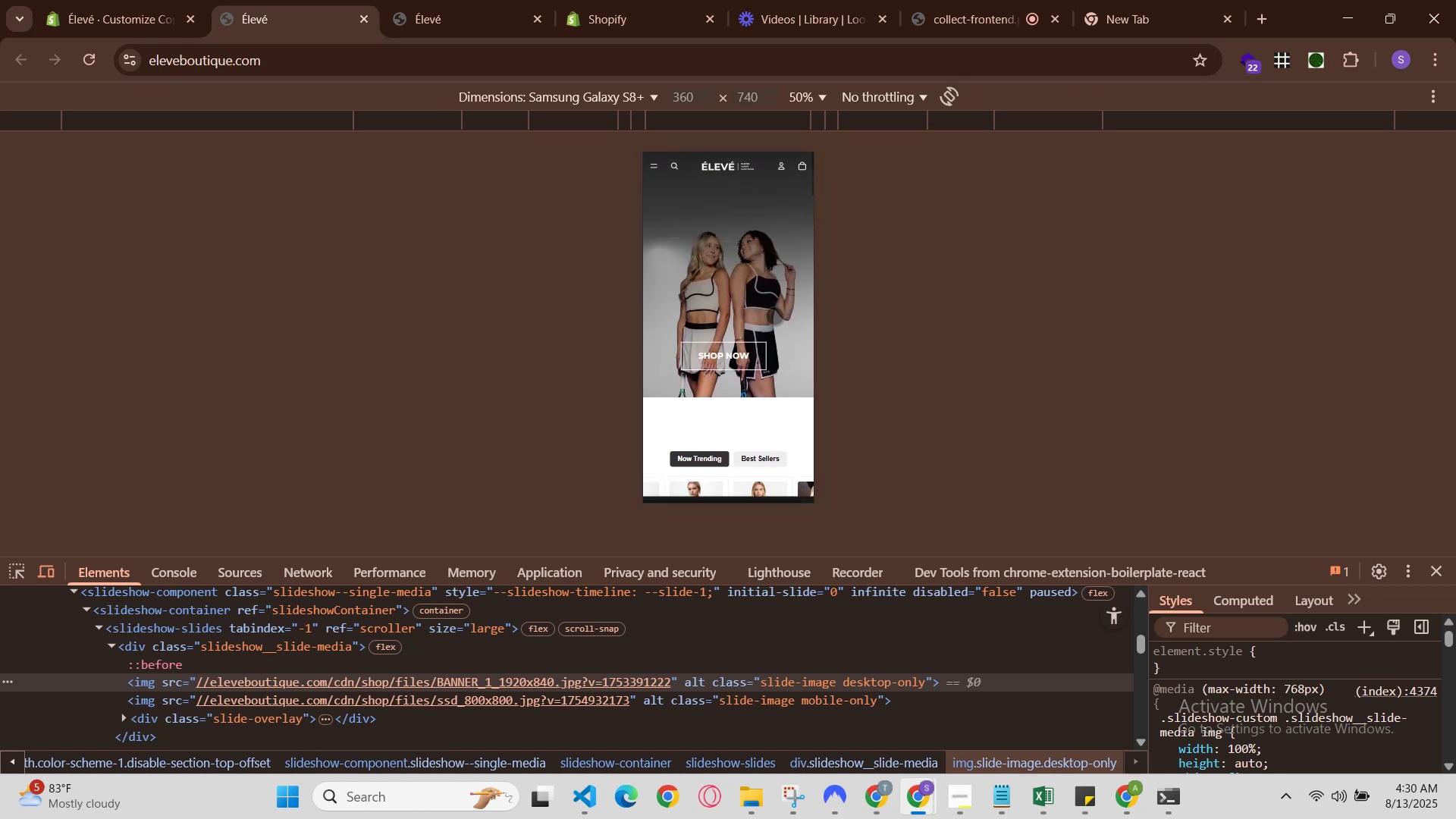 
scroll: coordinate [774, 316], scroll_direction: up, amount: 2.0
 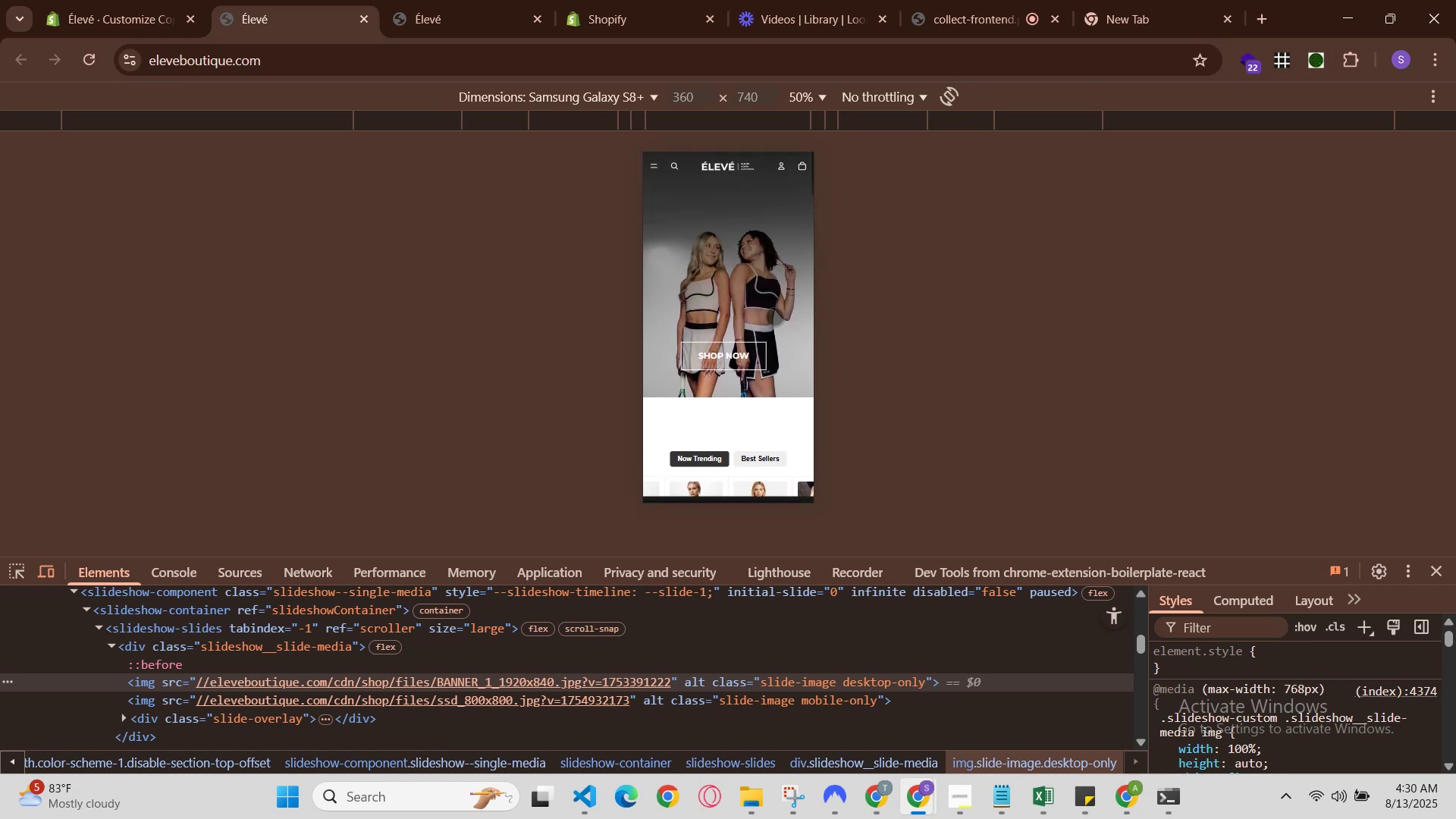 
scroll: coordinate [774, 317], scroll_direction: none, amount: 0.0
 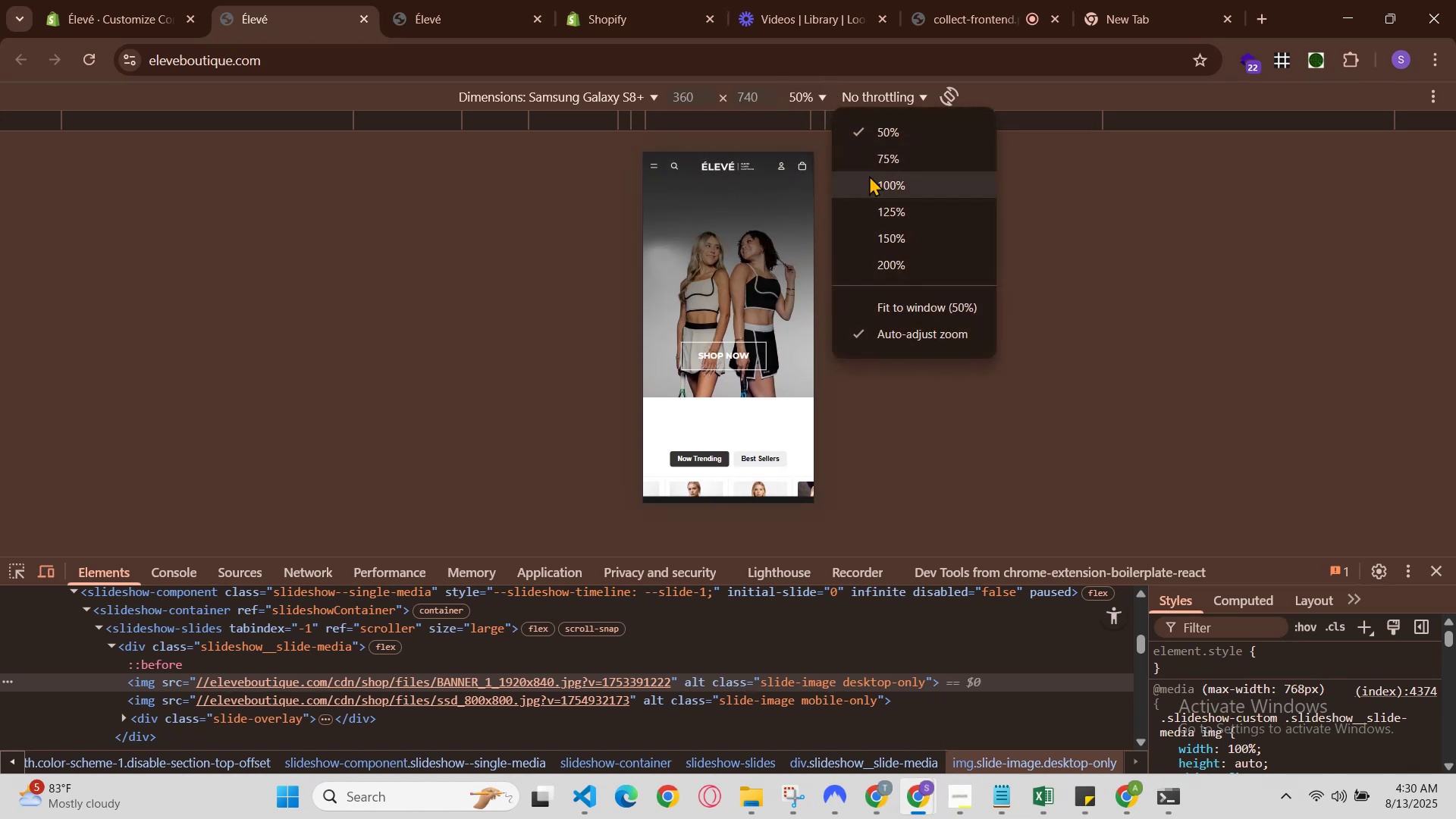 
left_click([873, 154])
 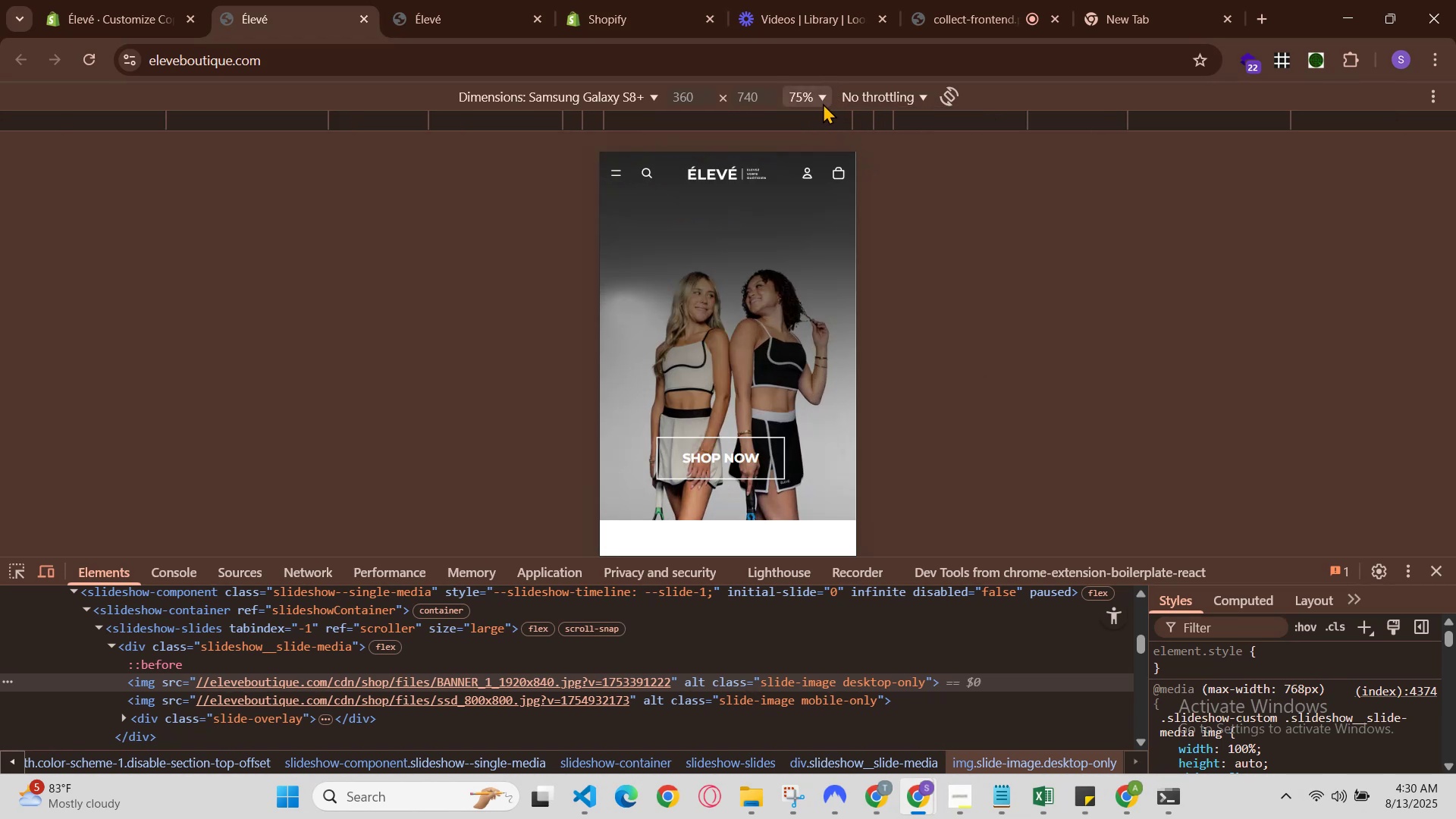 
left_click([823, 103])
 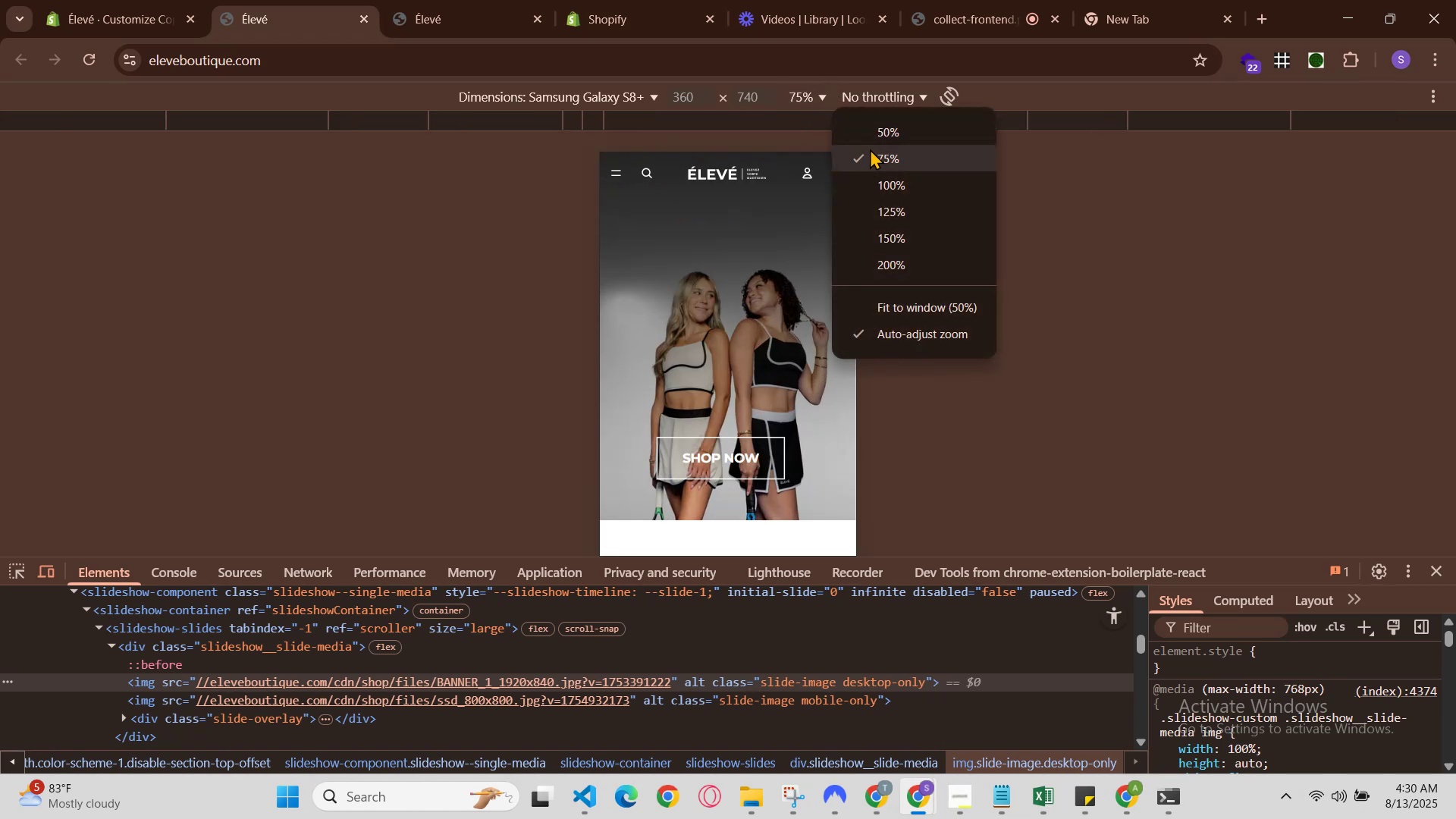 
left_click([878, 127])
 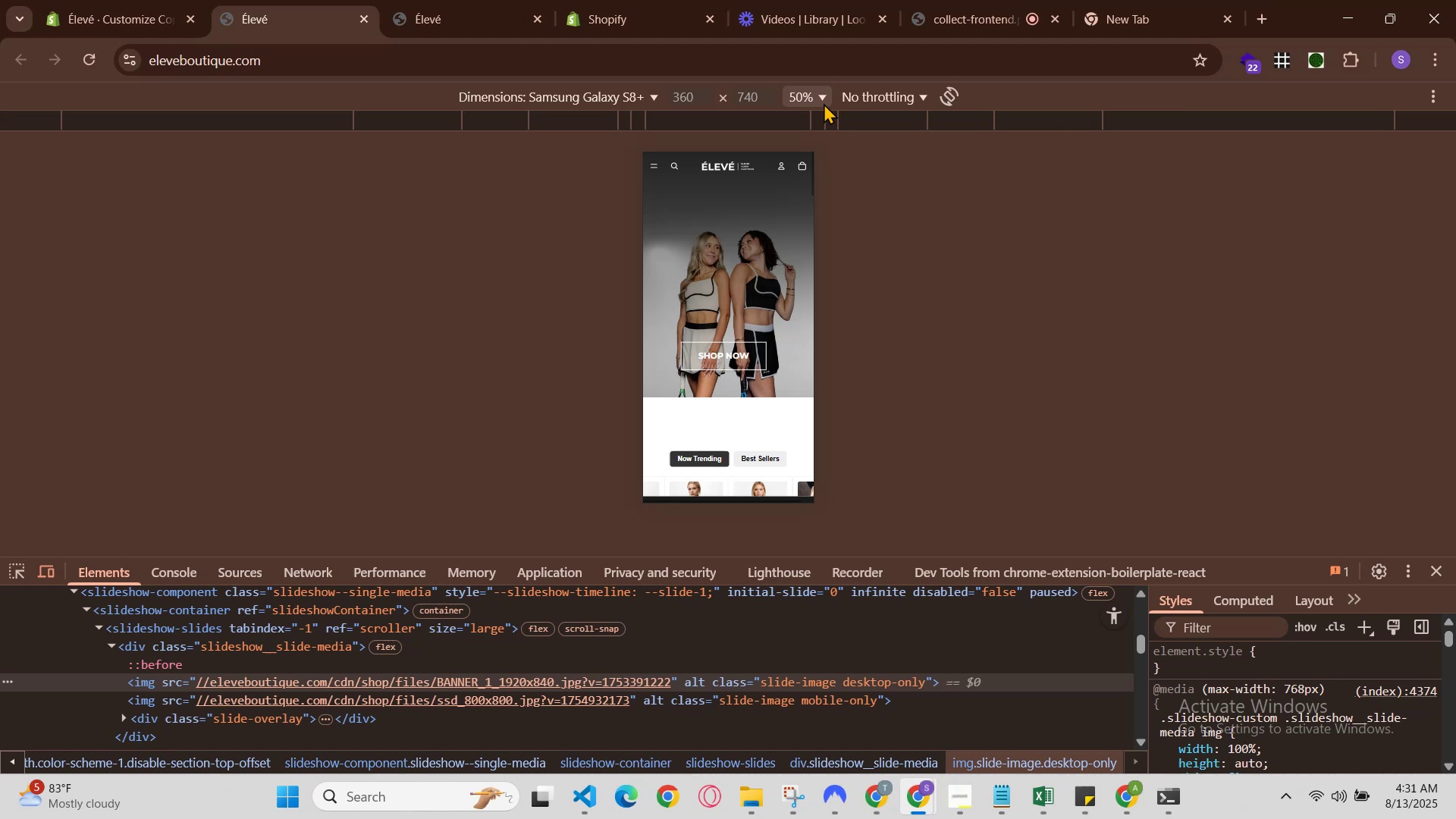 
left_click([821, 99])
 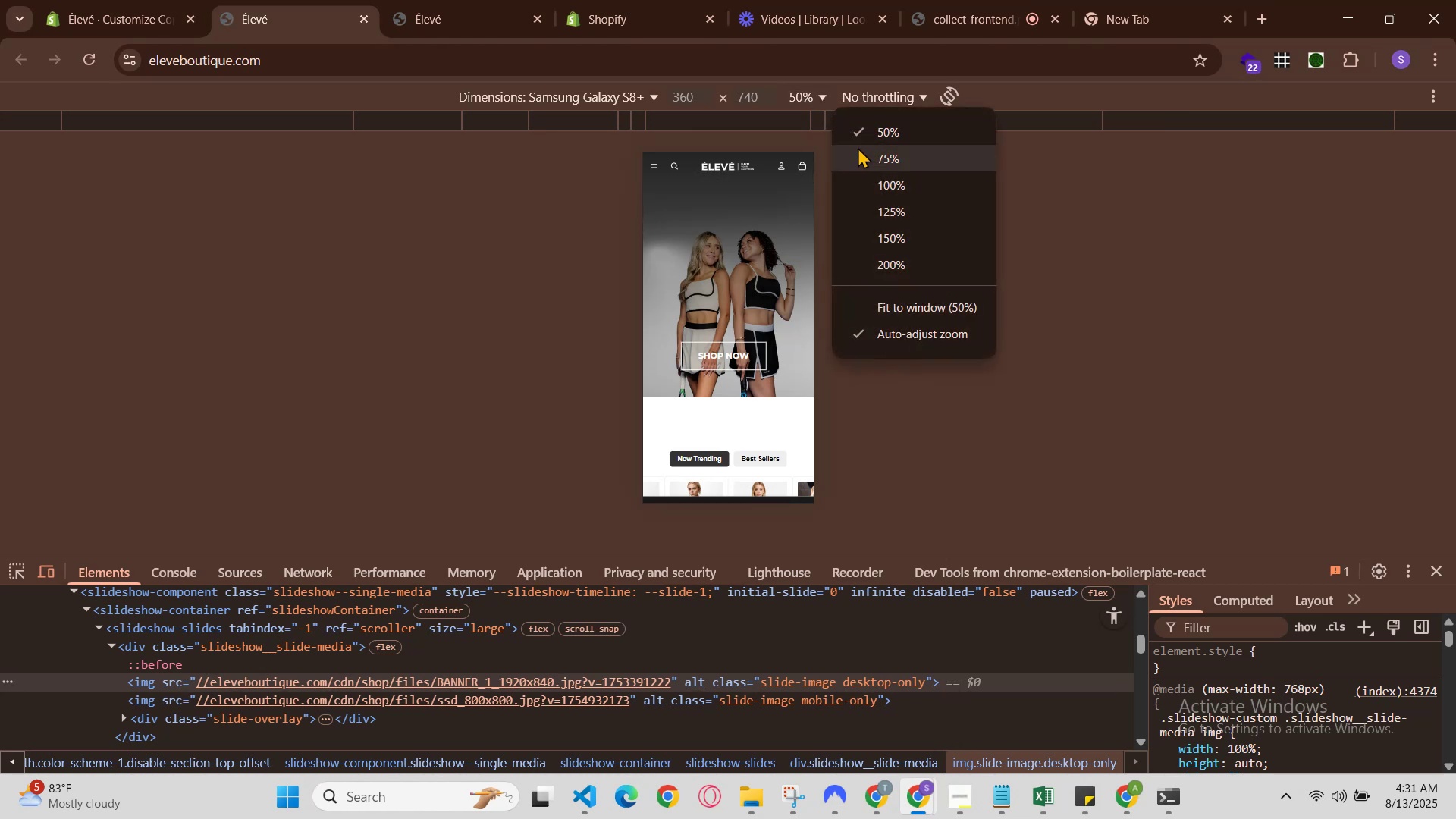 
left_click([860, 152])
 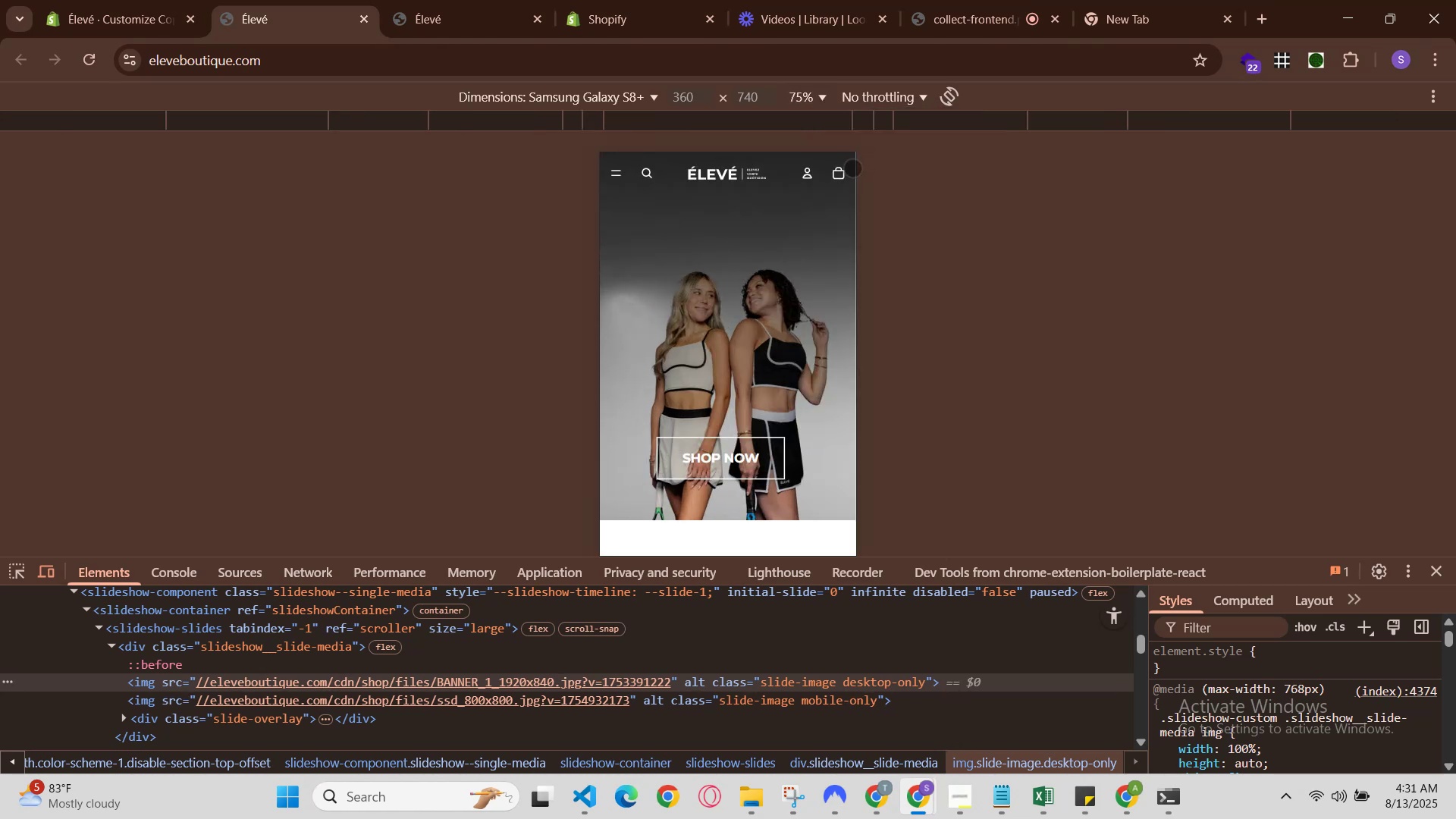 
scroll: coordinate [815, 256], scroll_direction: down, amount: 1.0
 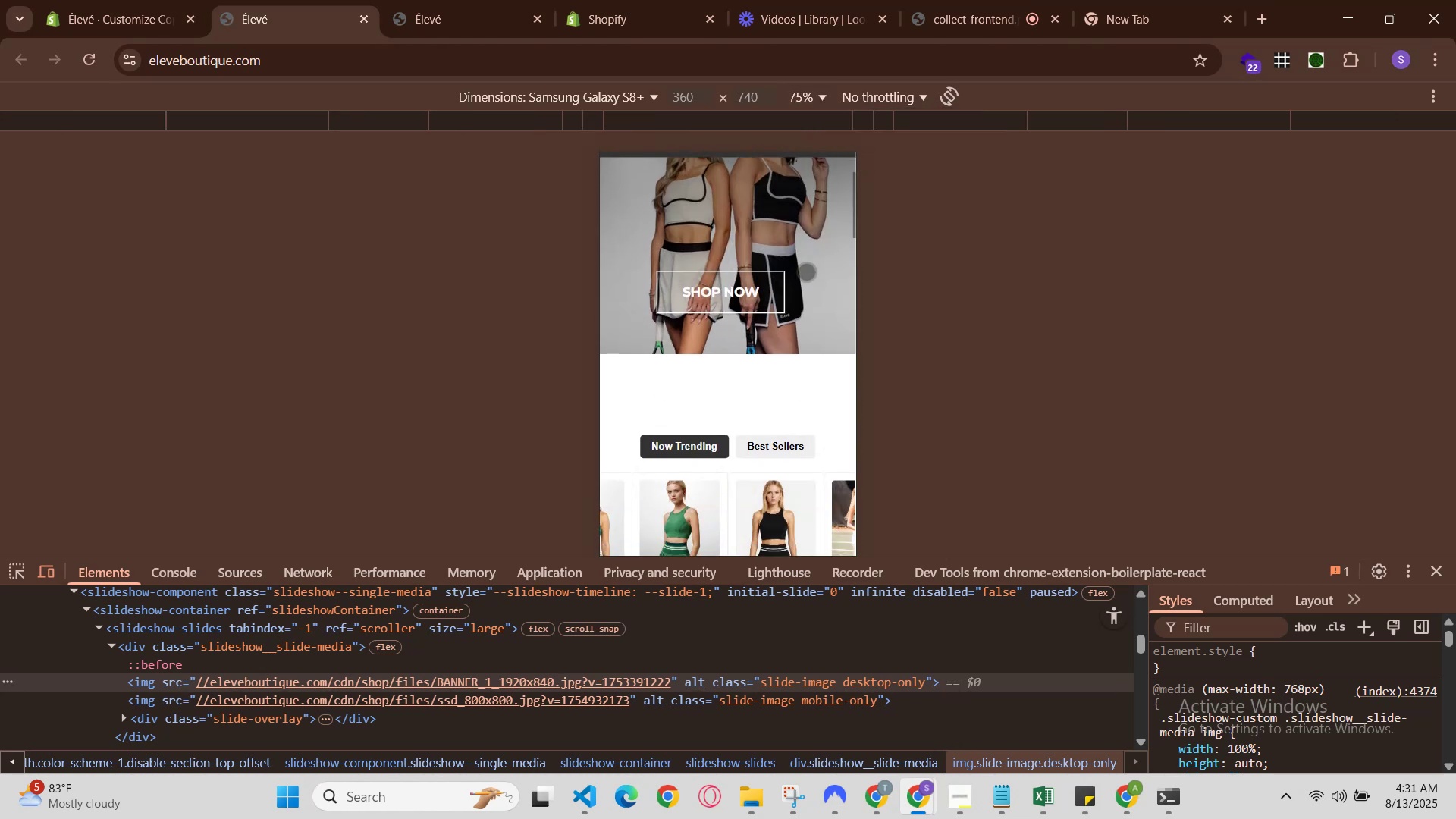 
scroll: coordinate [806, 271], scroll_direction: up, amount: 2.0
 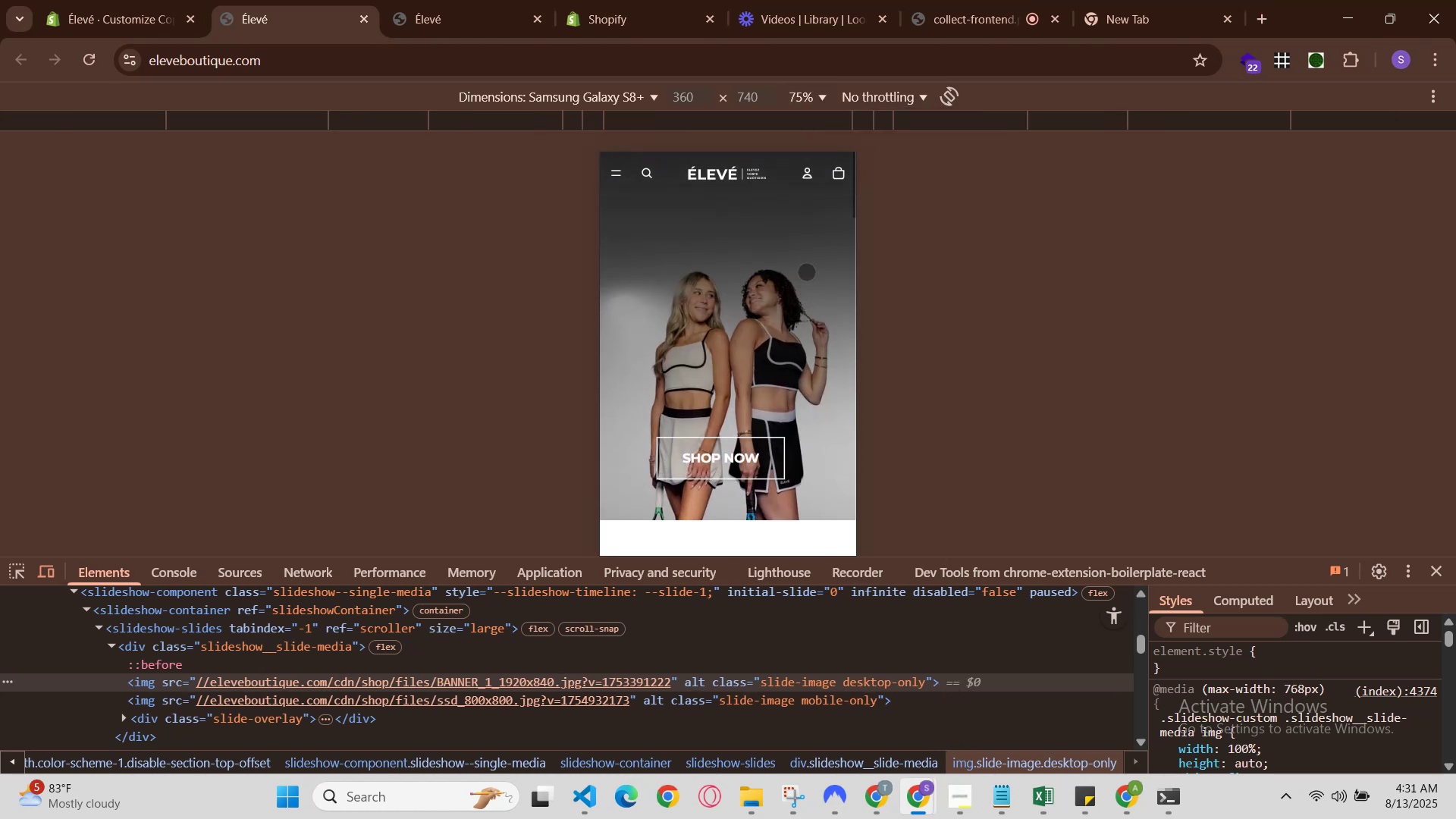 
scroll: coordinate [805, 272], scroll_direction: down, amount: 1.0
 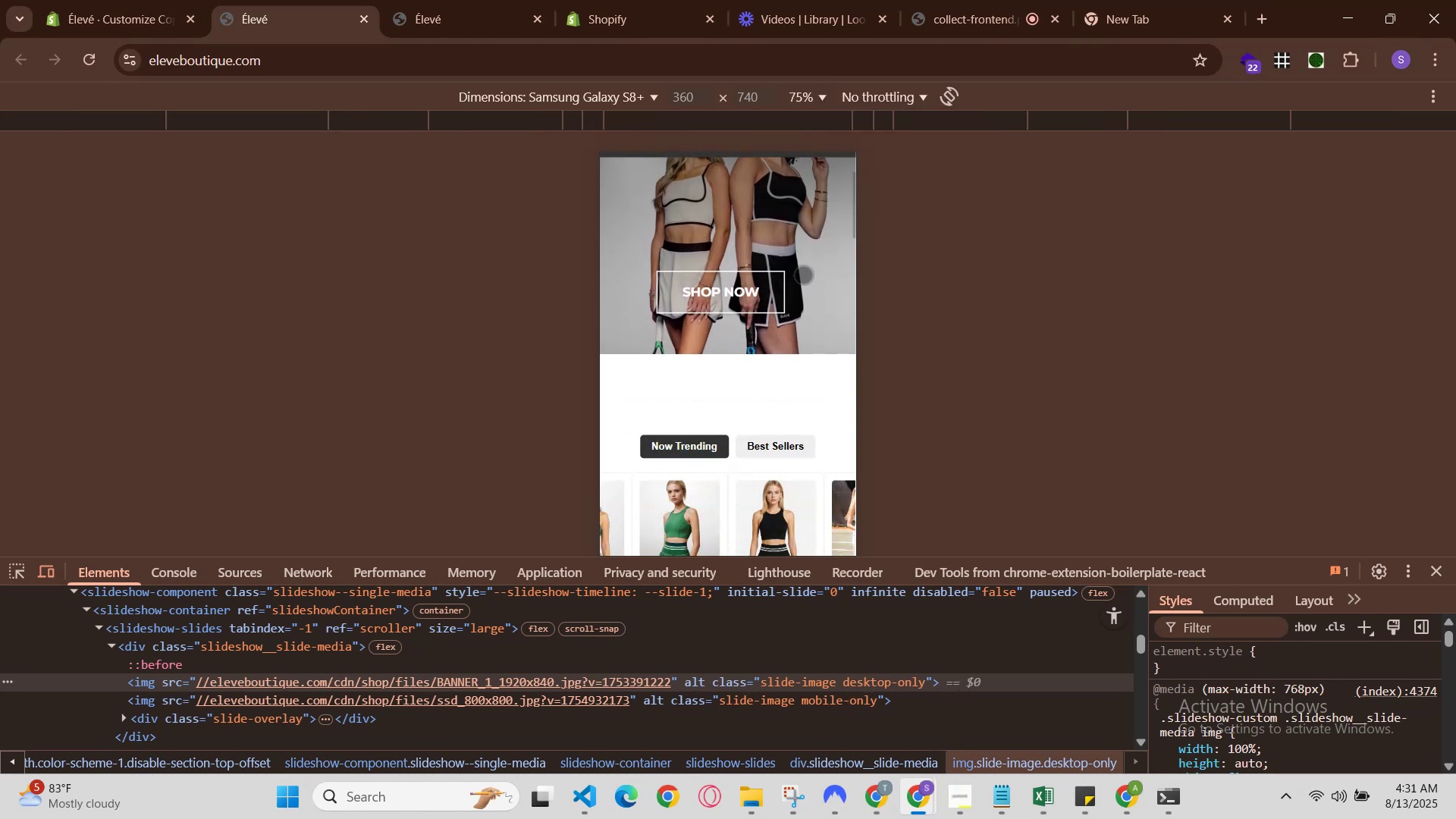 
scroll: coordinate [802, 275], scroll_direction: up, amount: 1.0
 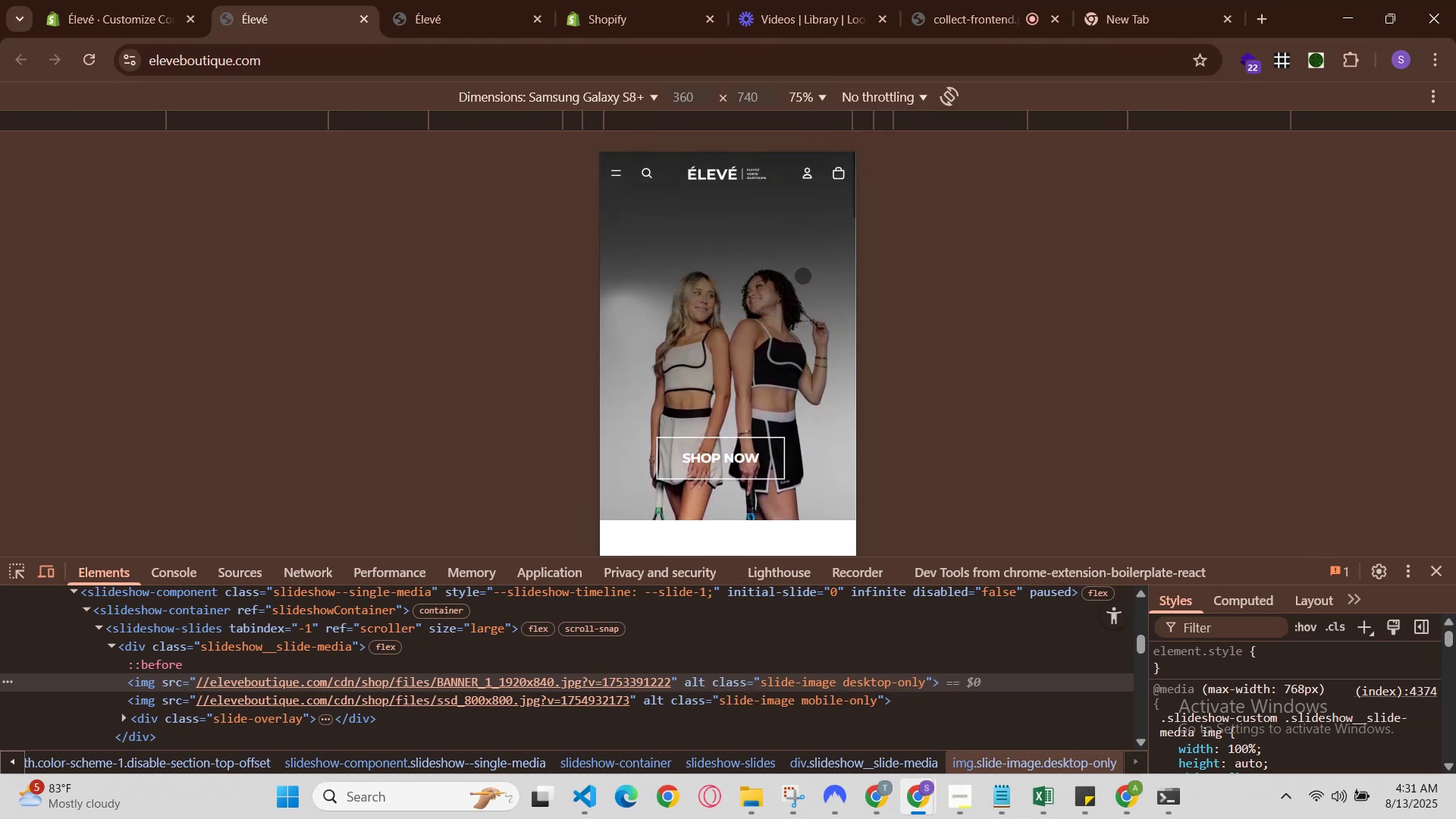 
scroll: coordinate [801, 277], scroll_direction: down, amount: 1.0
 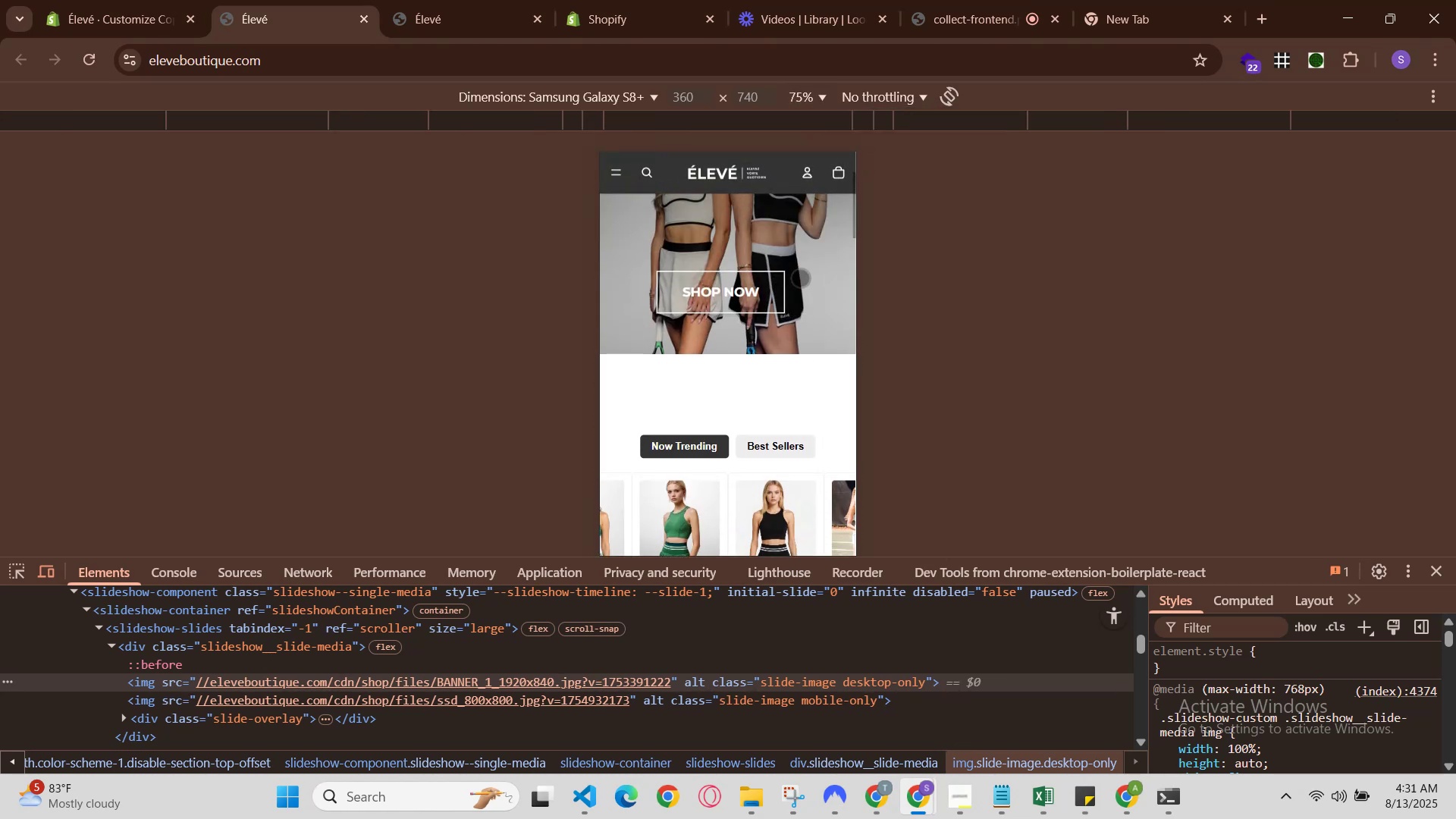 
scroll: coordinate [800, 278], scroll_direction: up, amount: 1.0
 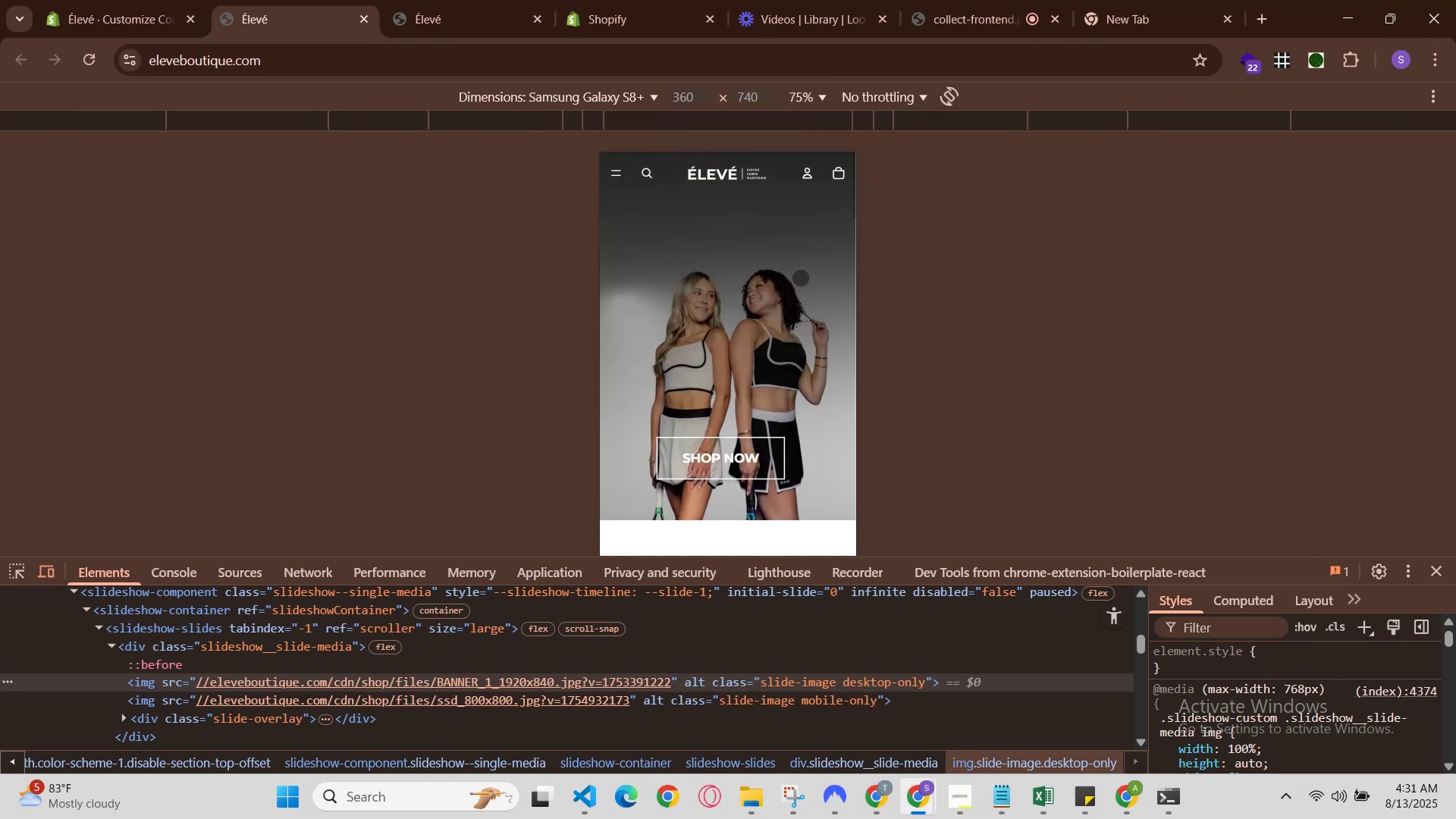 
scroll: coordinate [799, 278], scroll_direction: down, amount: 1.0
 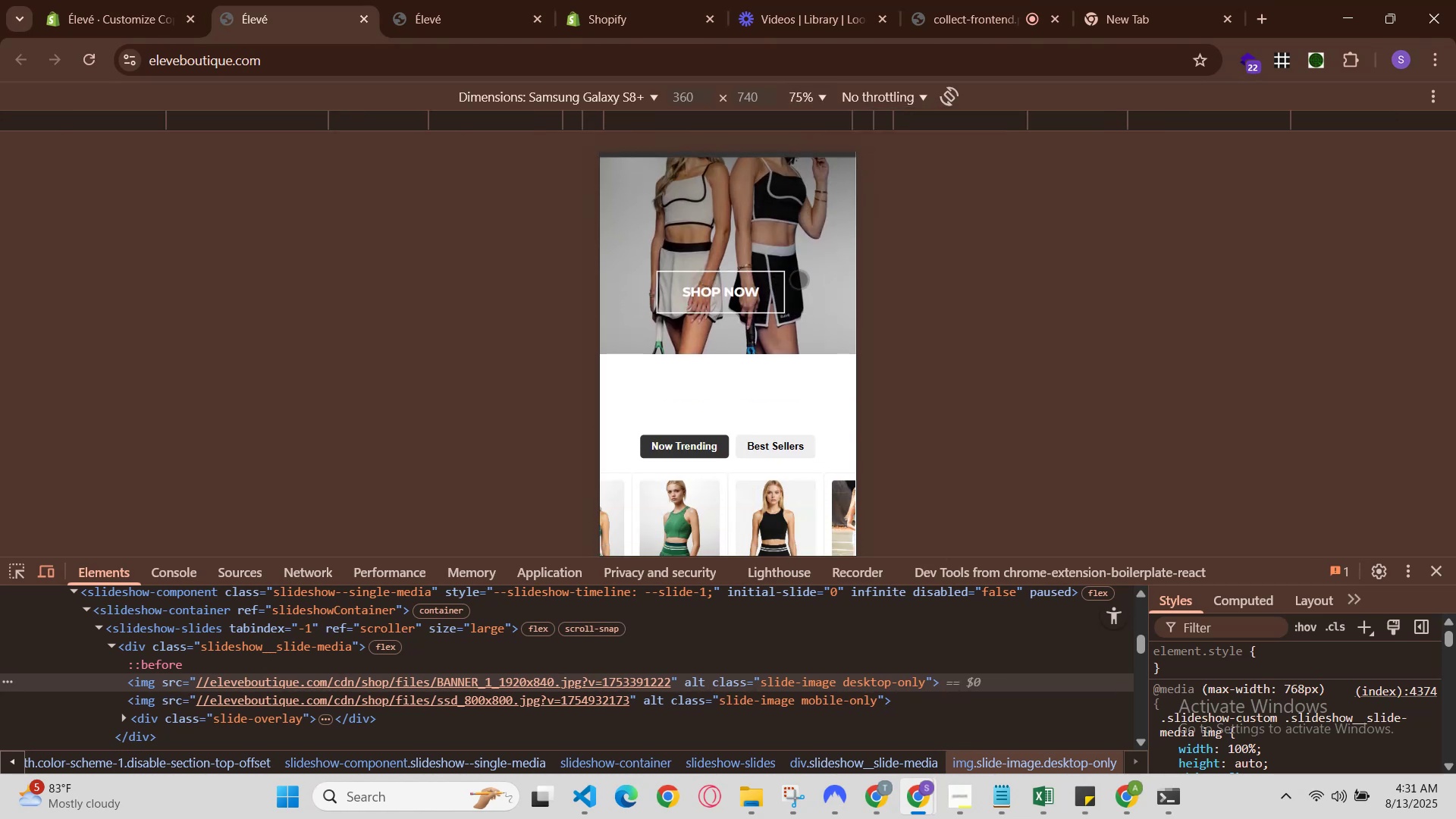 
scroll: coordinate [799, 279], scroll_direction: up, amount: 1.0
 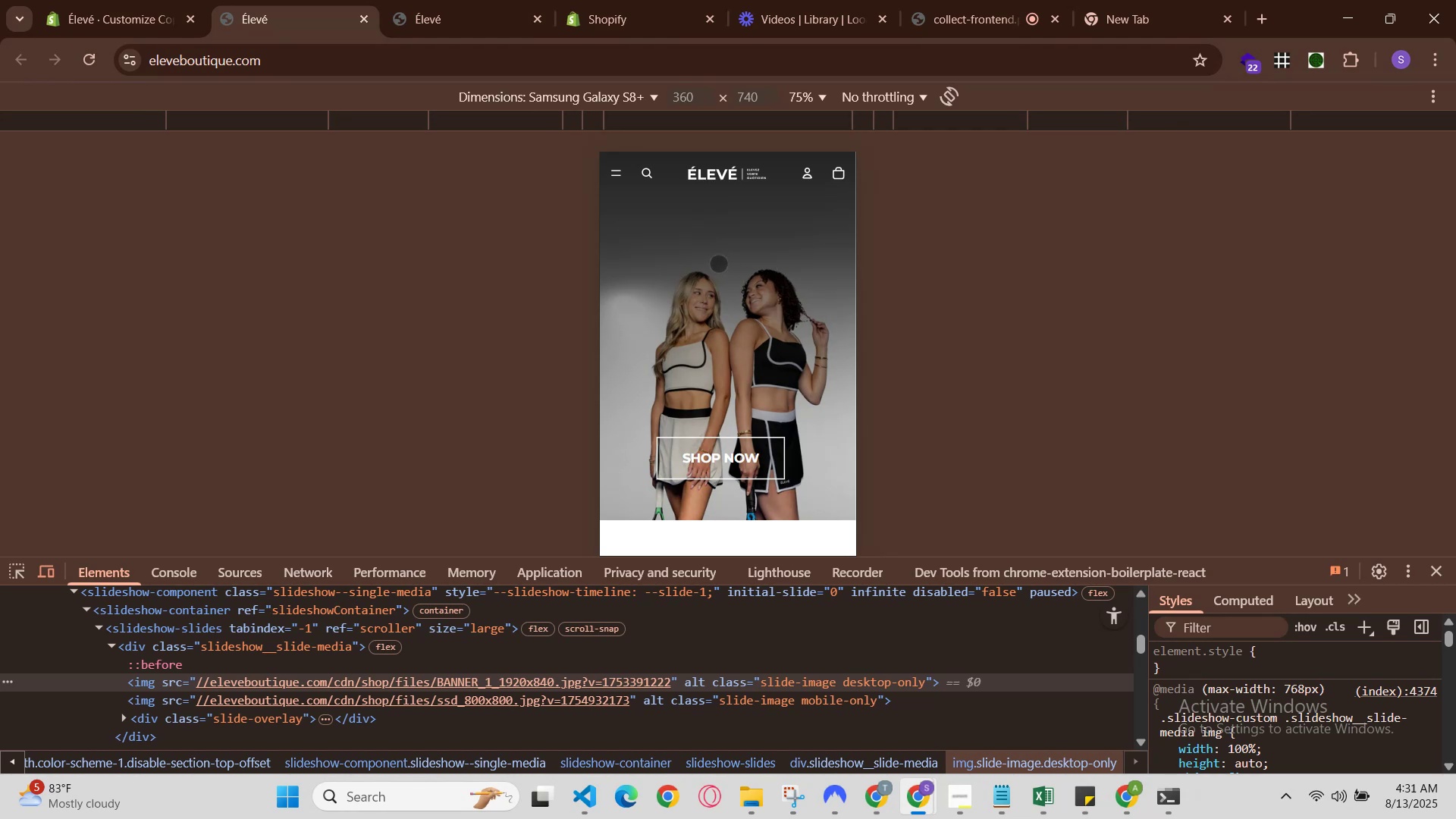 
scroll: coordinate [718, 263], scroll_direction: down, amount: 1.0
 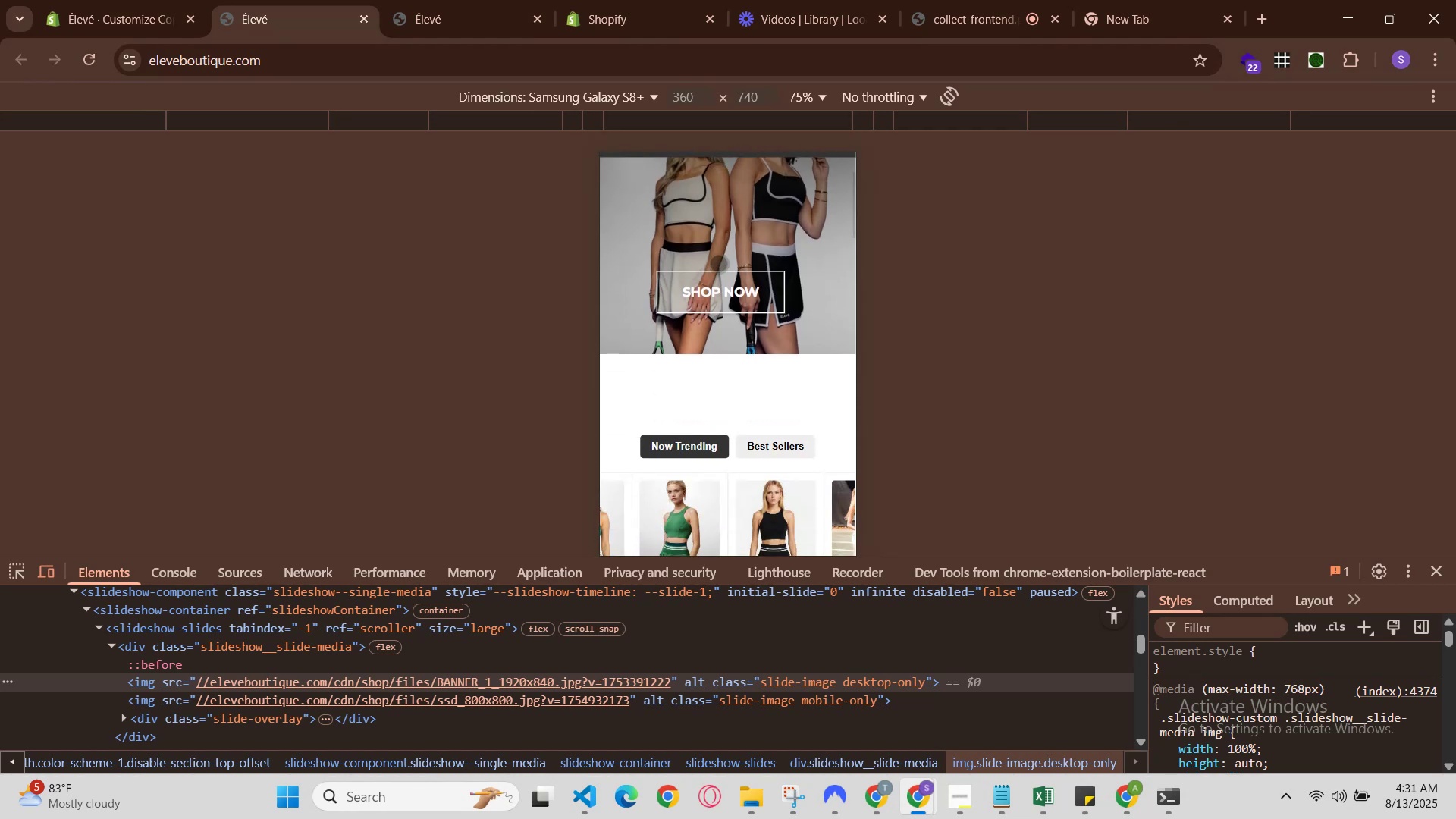 
scroll: coordinate [718, 263], scroll_direction: up, amount: 1.0
 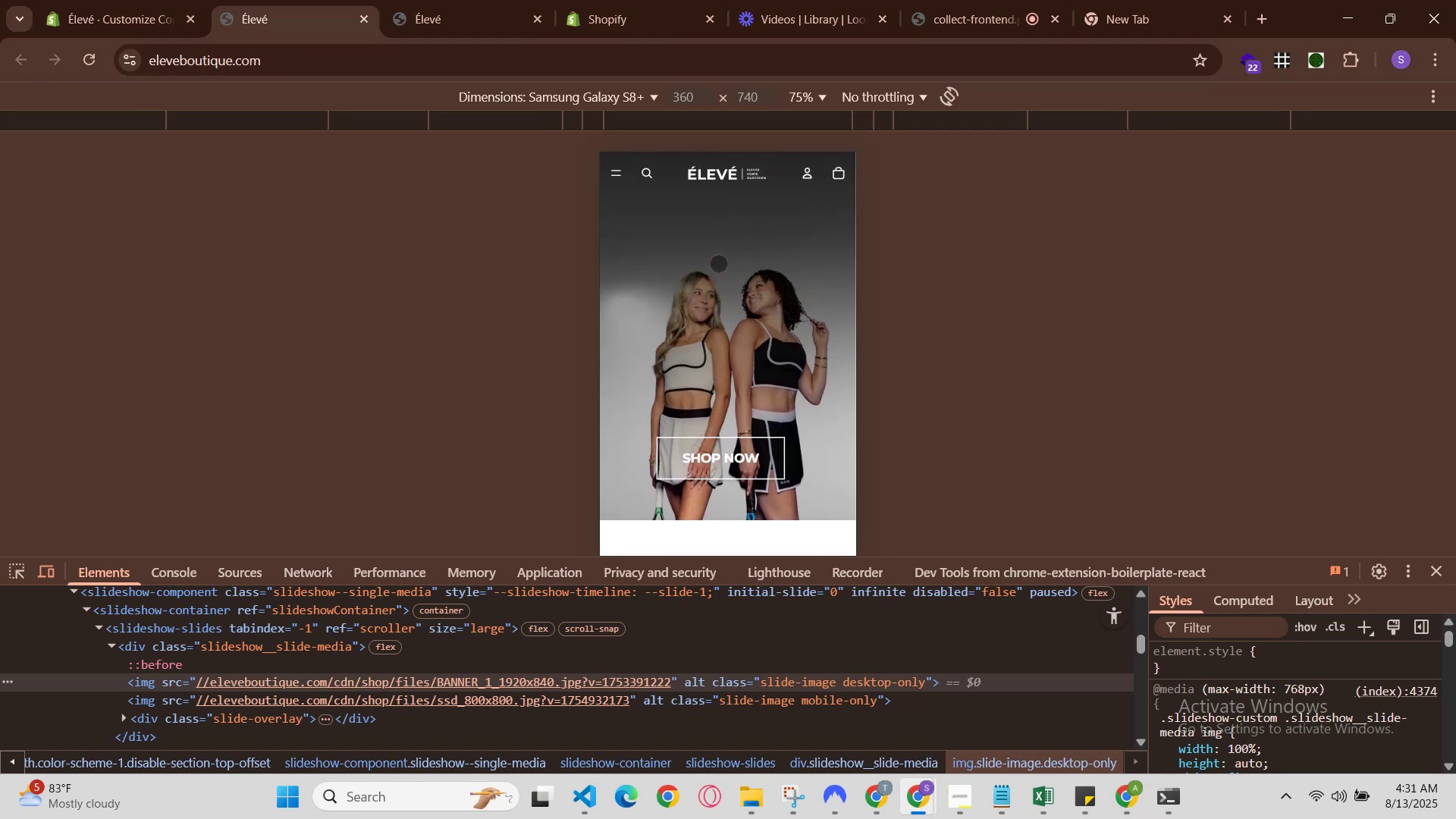 
scroll: coordinate [718, 263], scroll_direction: down, amount: 3.0
 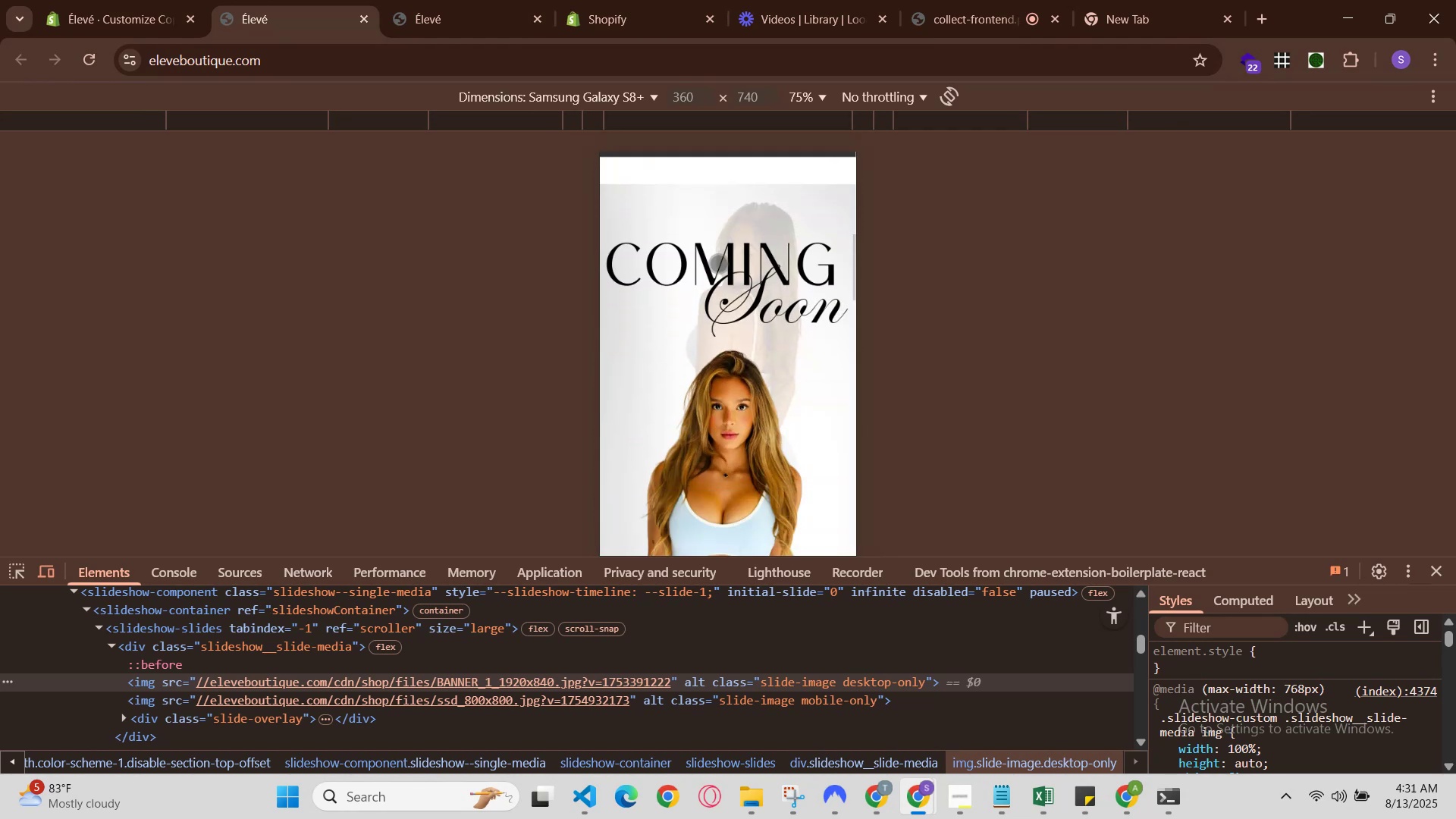 
scroll: coordinate [718, 228], scroll_direction: up, amount: 3.0
 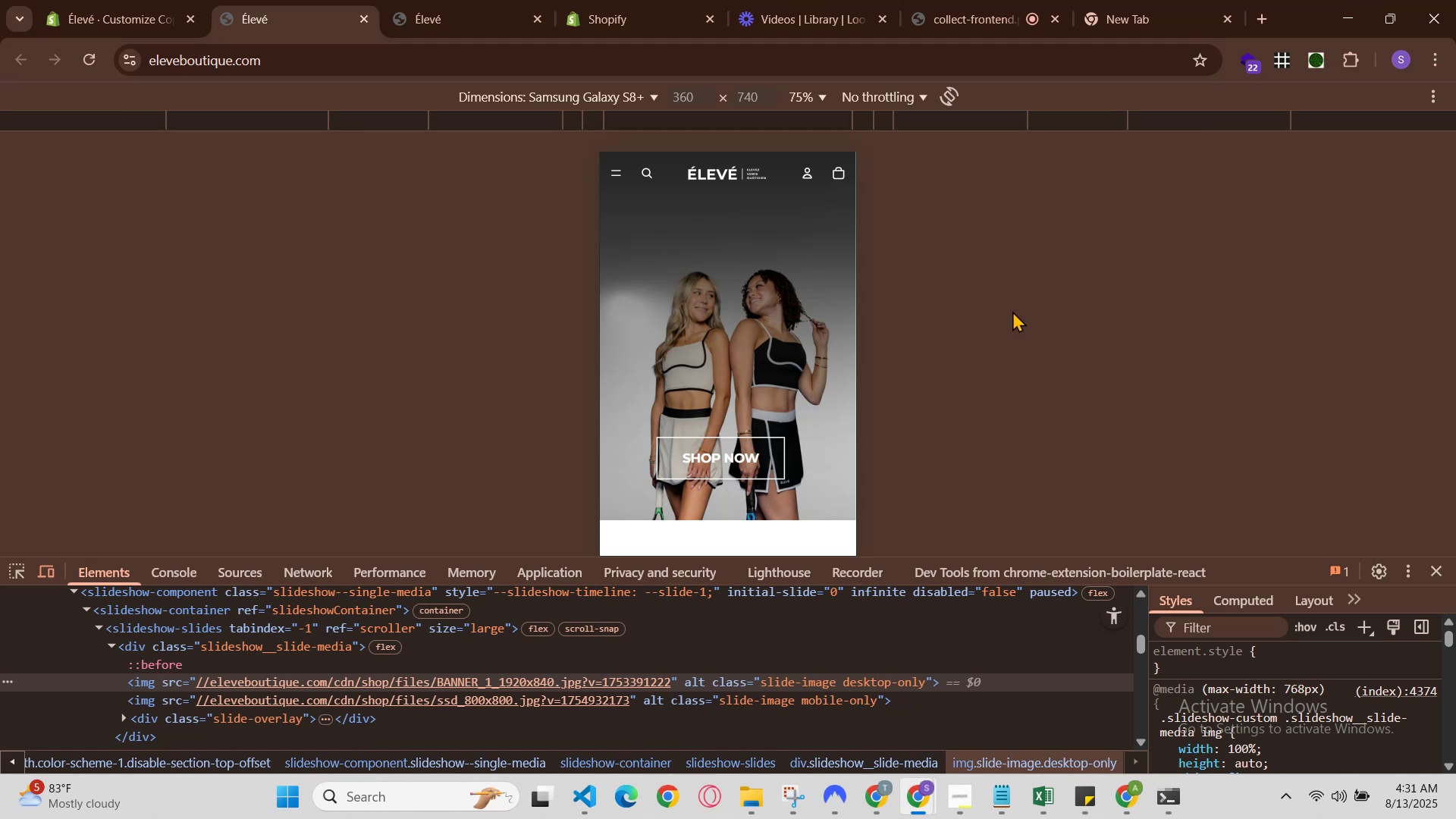 
scroll: coordinate [1015, 311], scroll_direction: down, amount: 1.0
 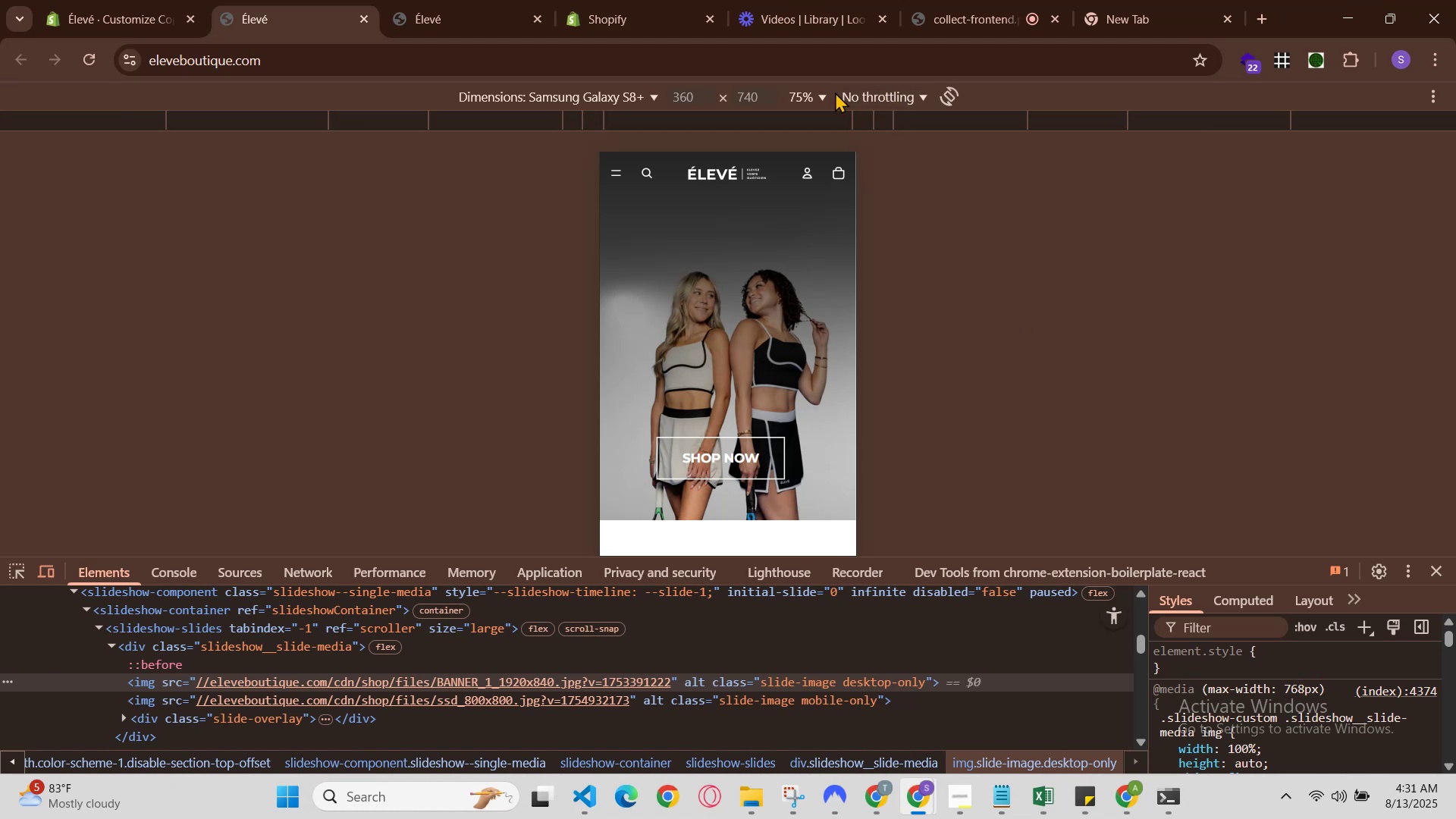 
left_click([821, 94])
 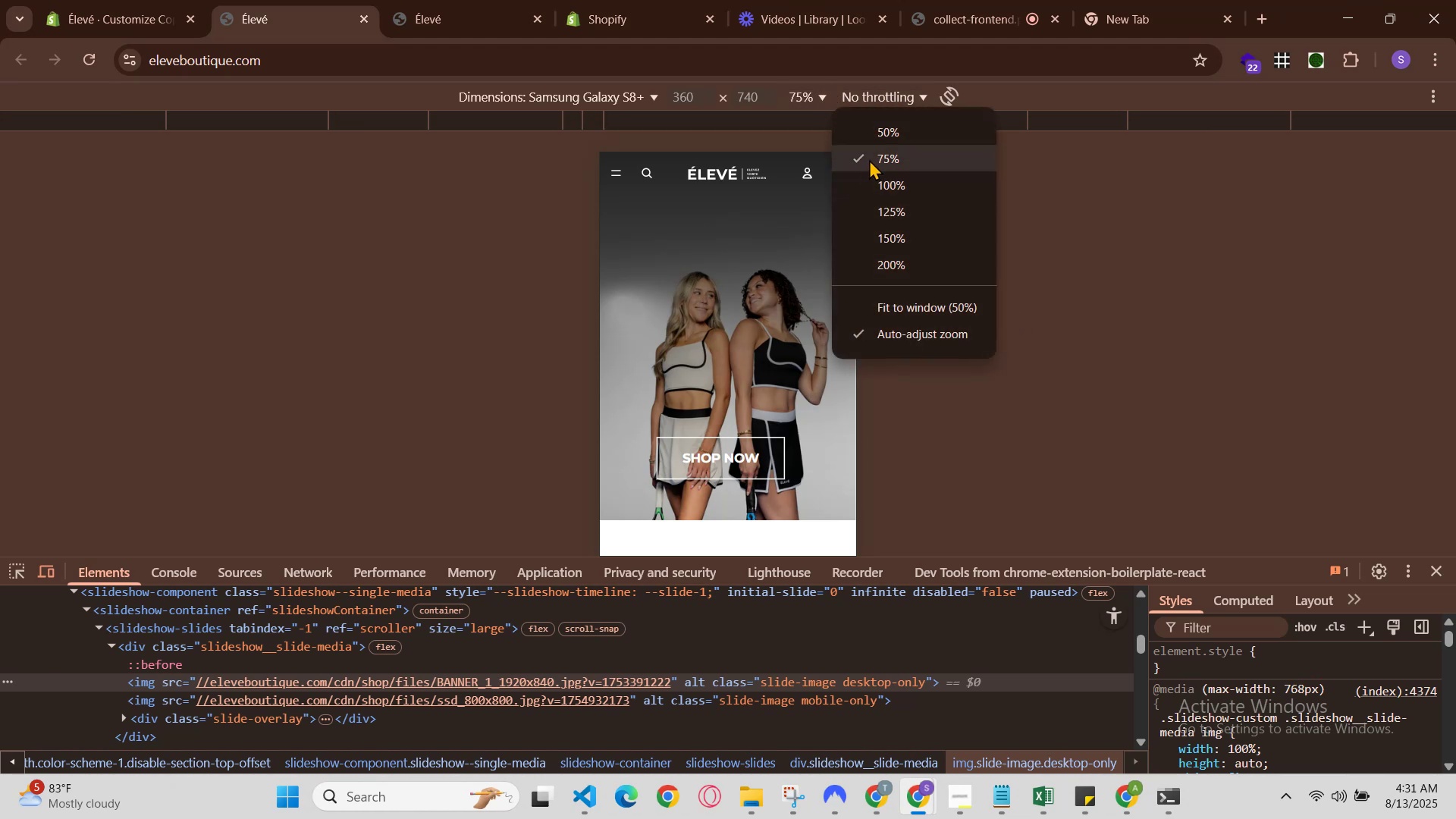 
left_click([872, 136])
 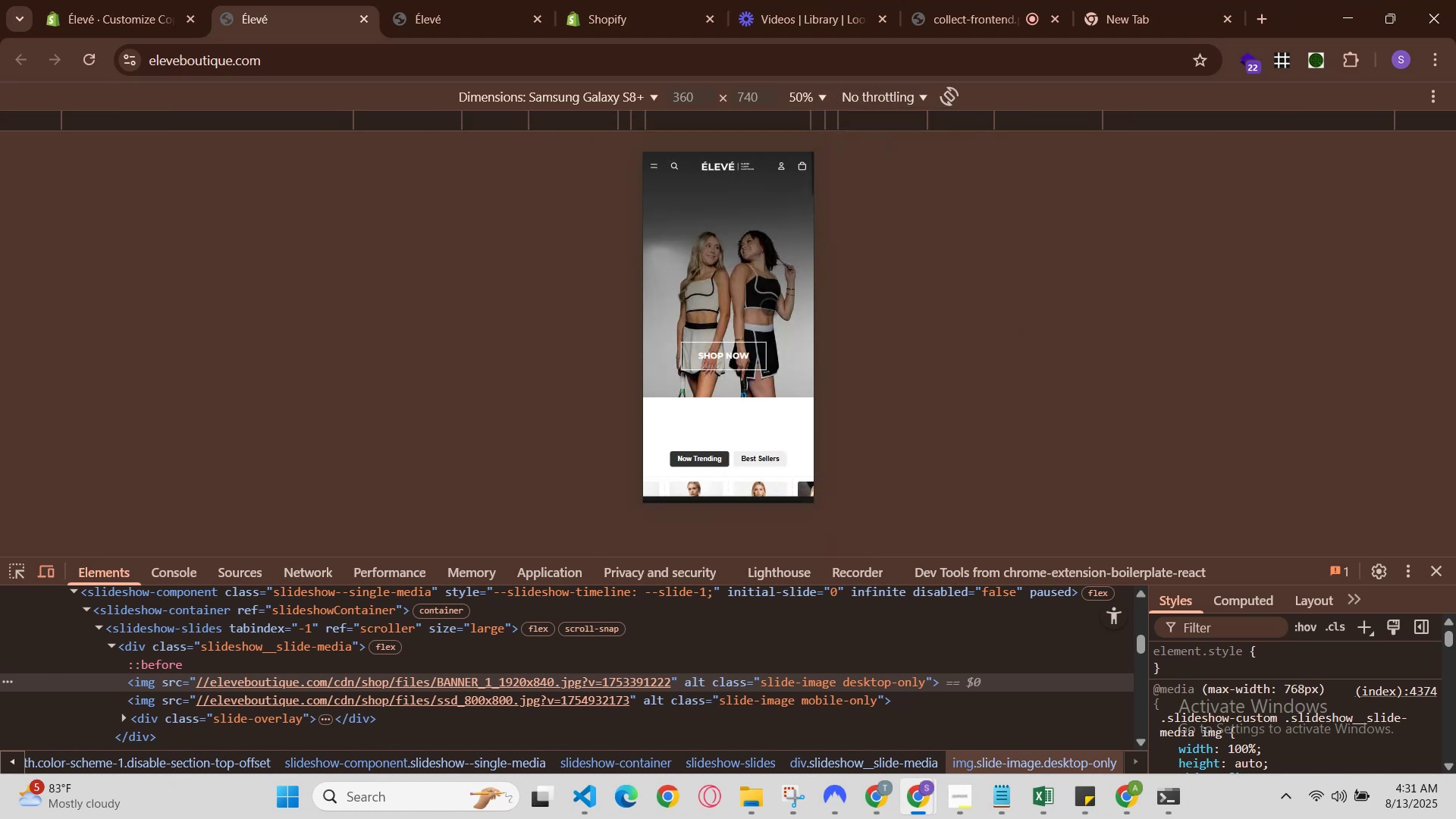 
scroll: coordinate [769, 307], scroll_direction: up, amount: 1.0
 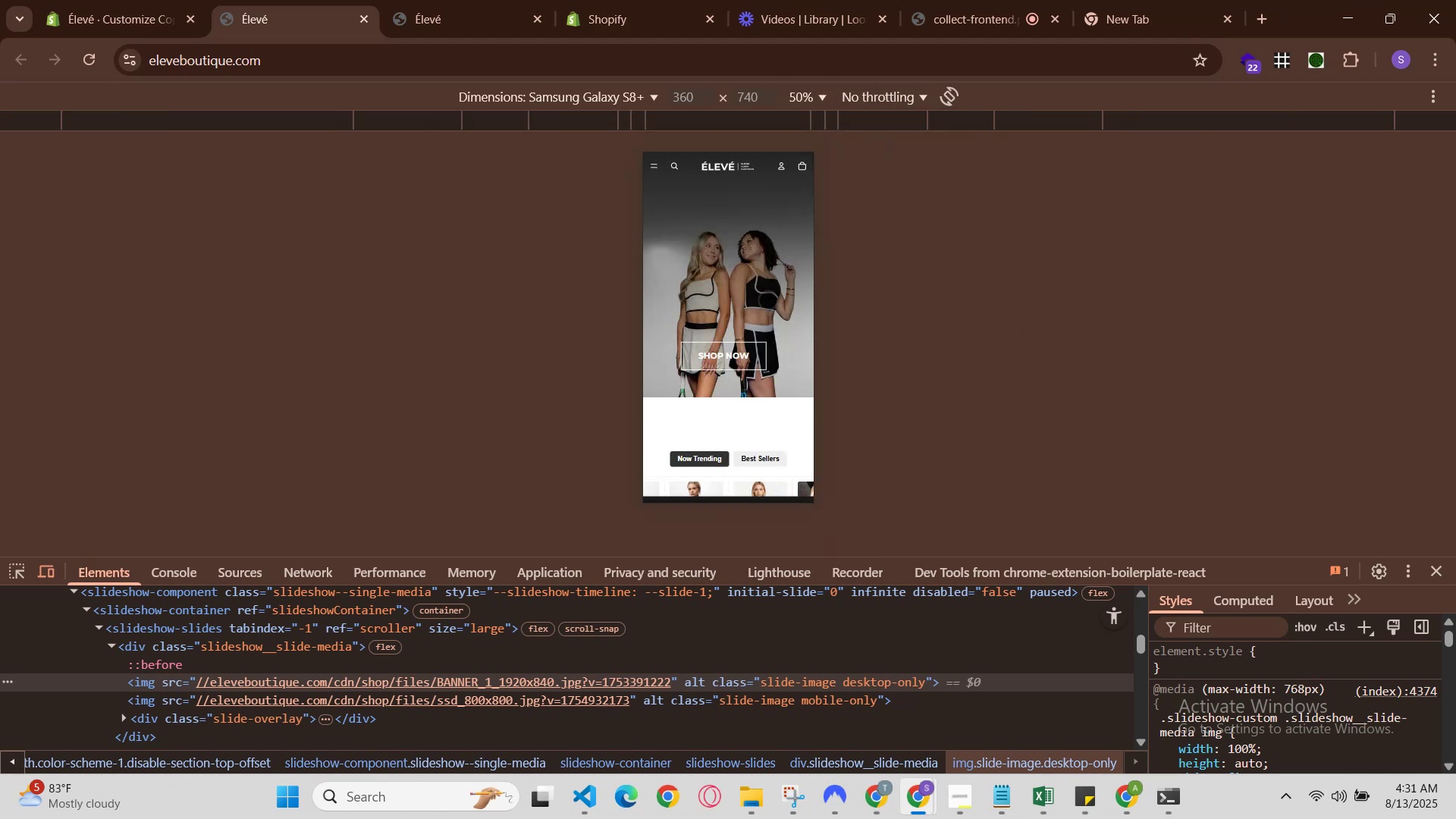 
scroll: coordinate [765, 269], scroll_direction: down, amount: 1.0
 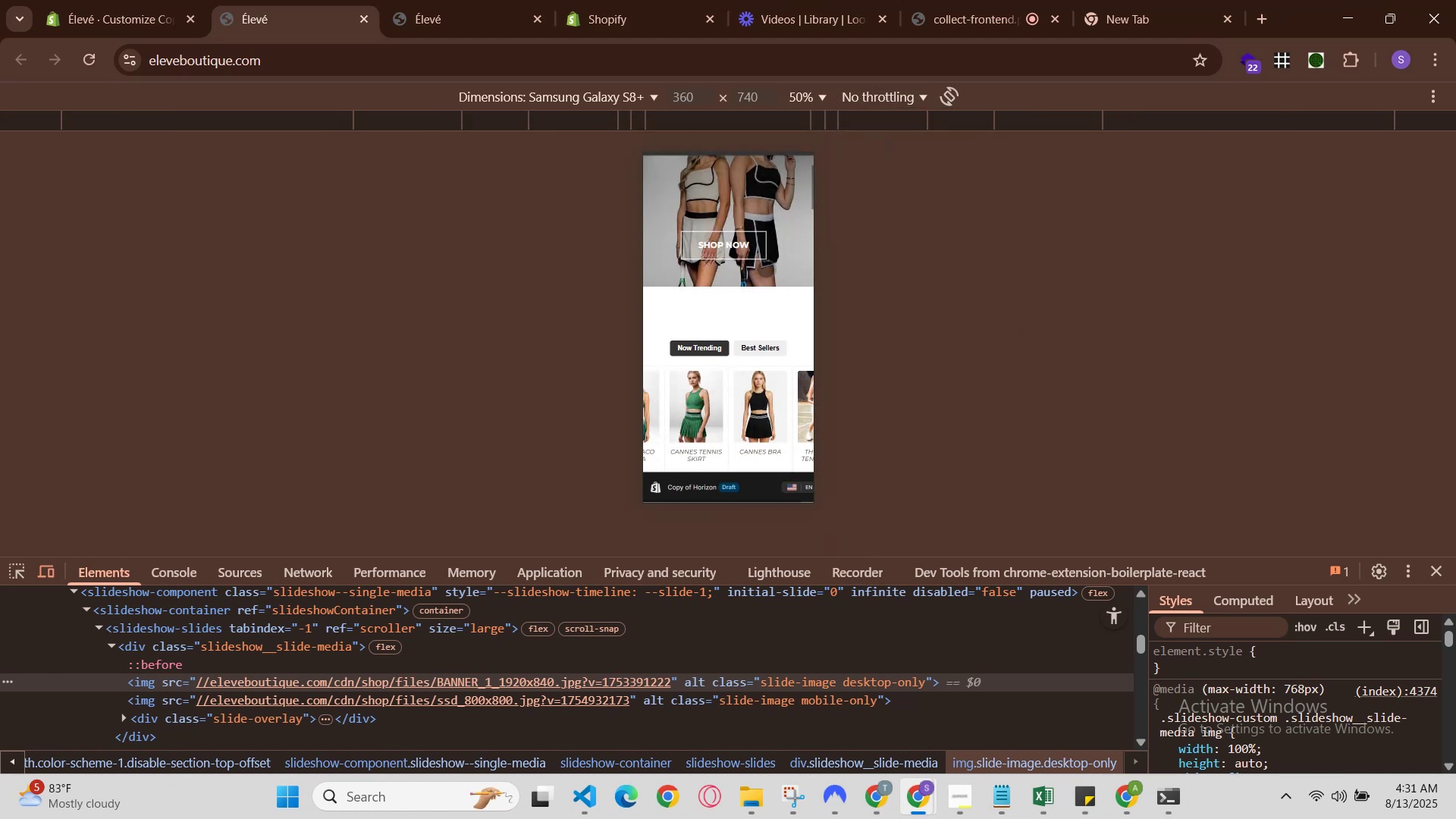 
scroll: coordinate [765, 268], scroll_direction: up, amount: 1.0
 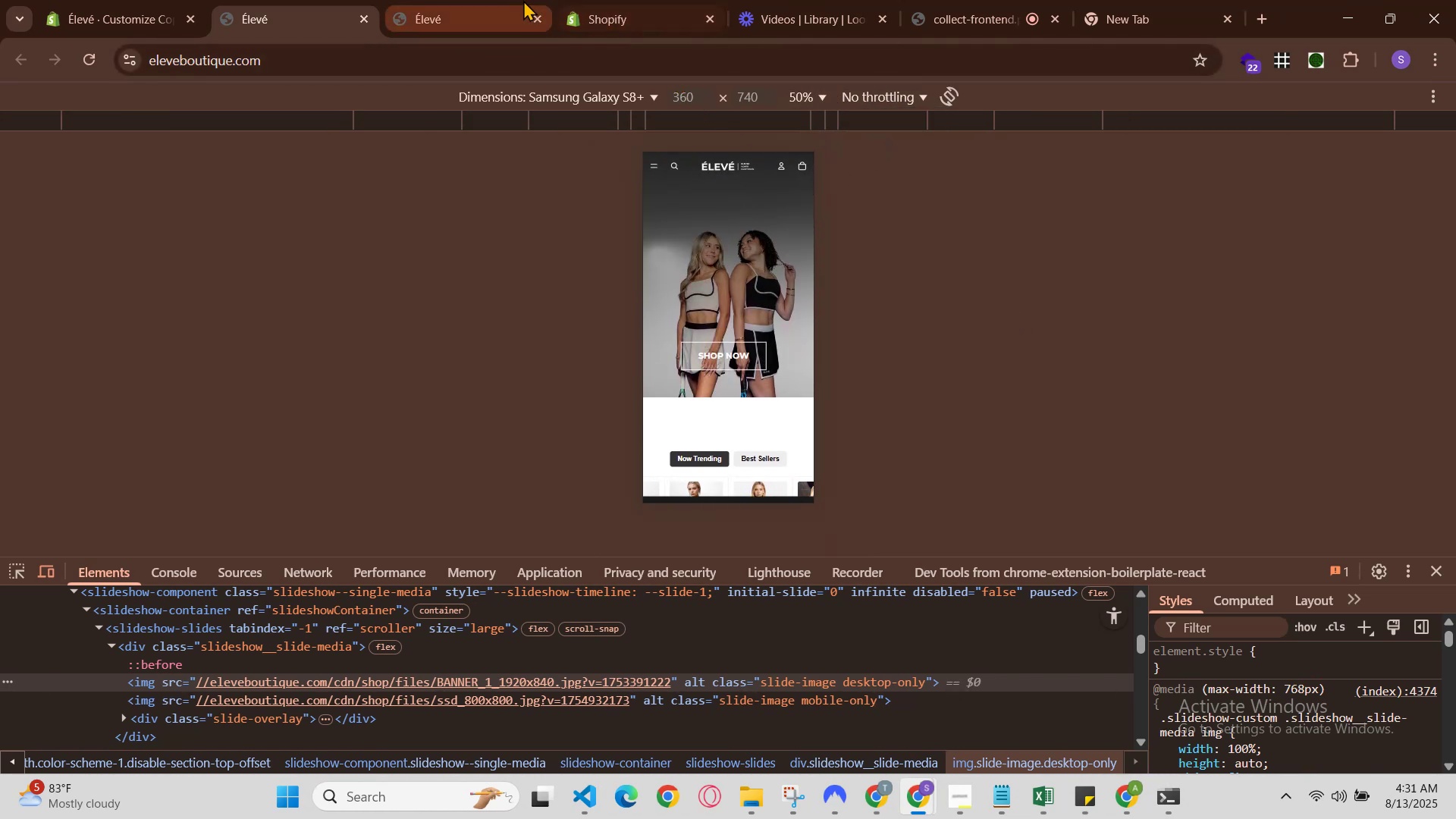 
left_click([453, 0])
 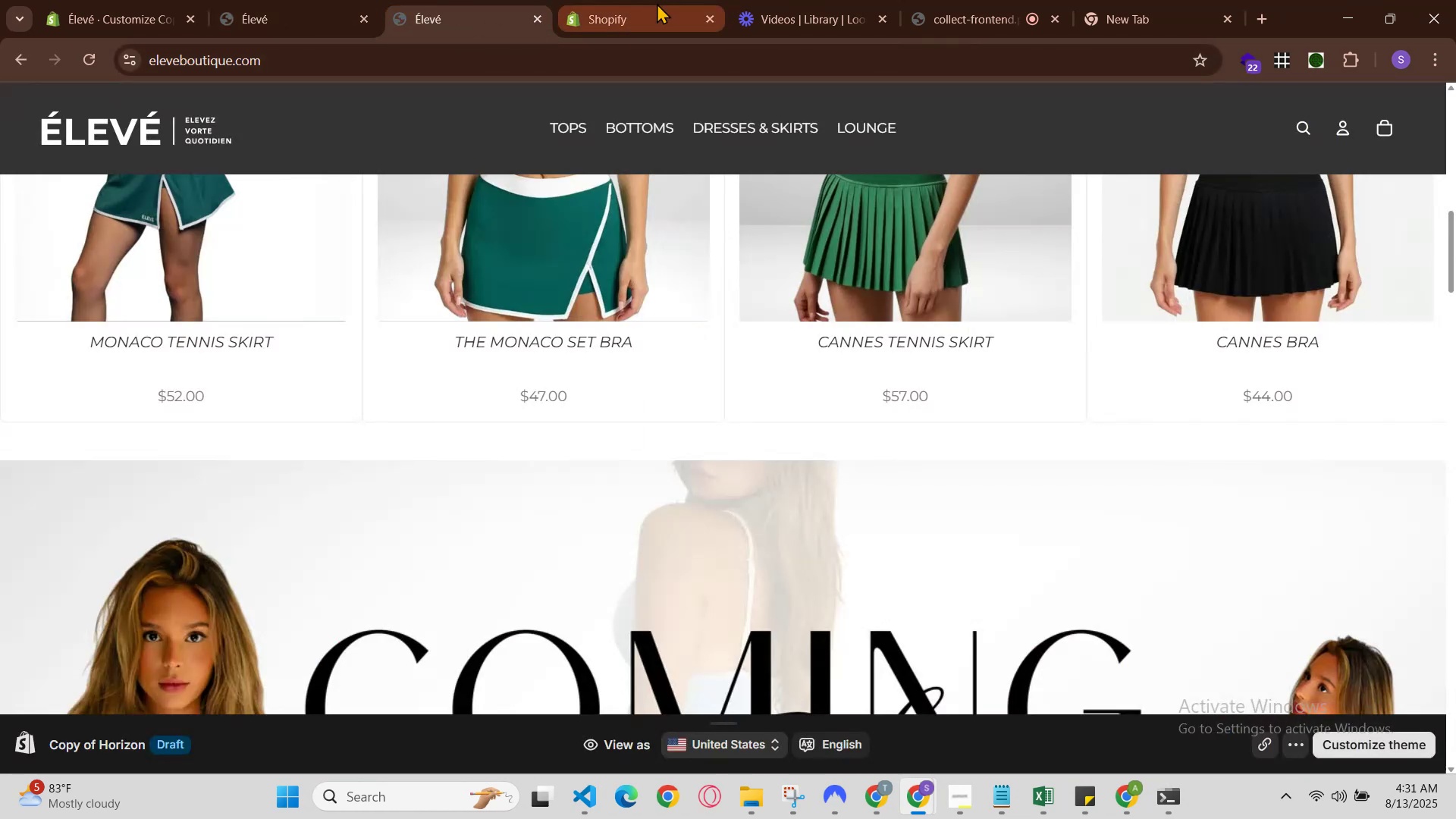 
left_click([657, 3])
 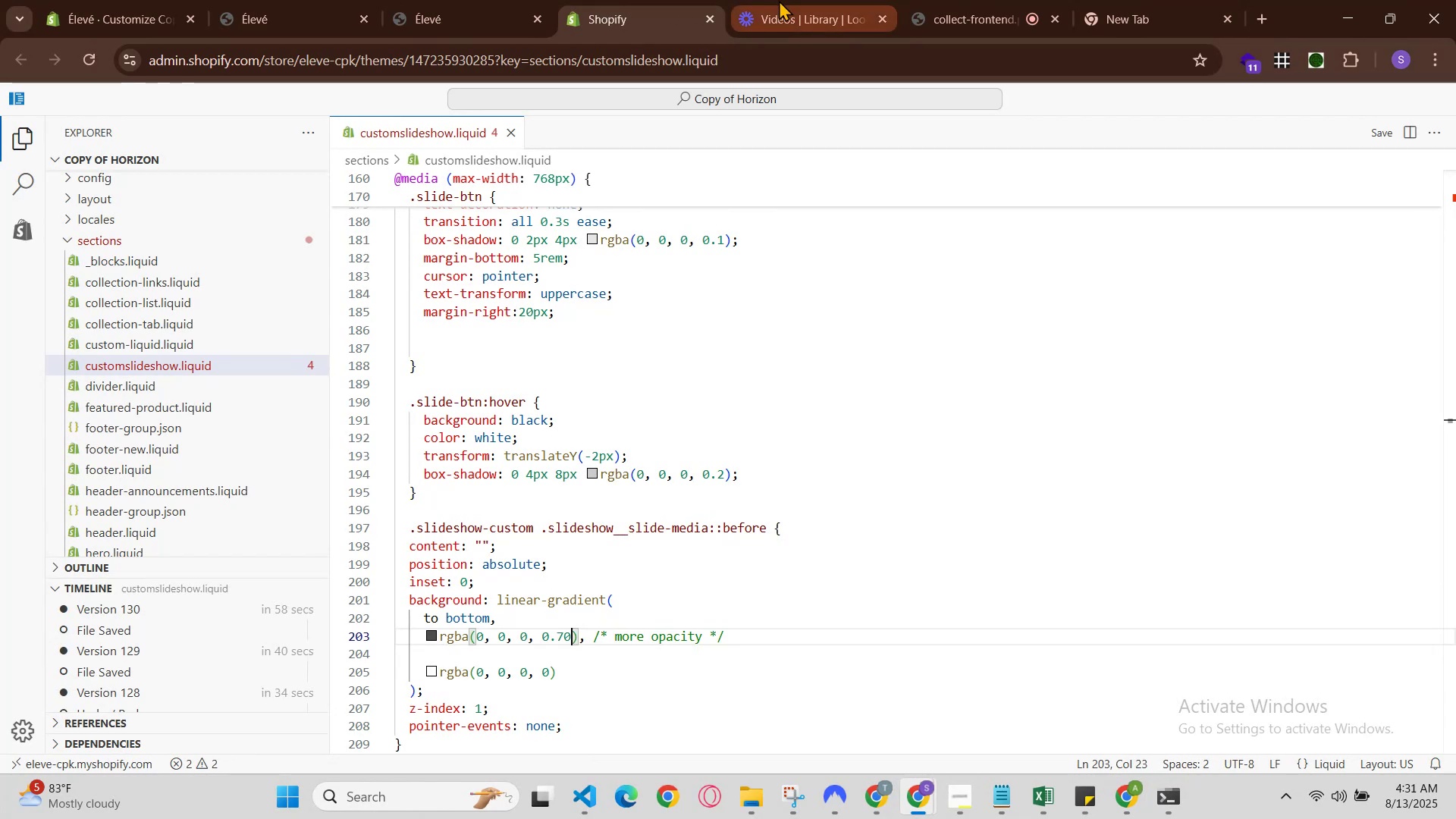 
left_click([776, 0])
 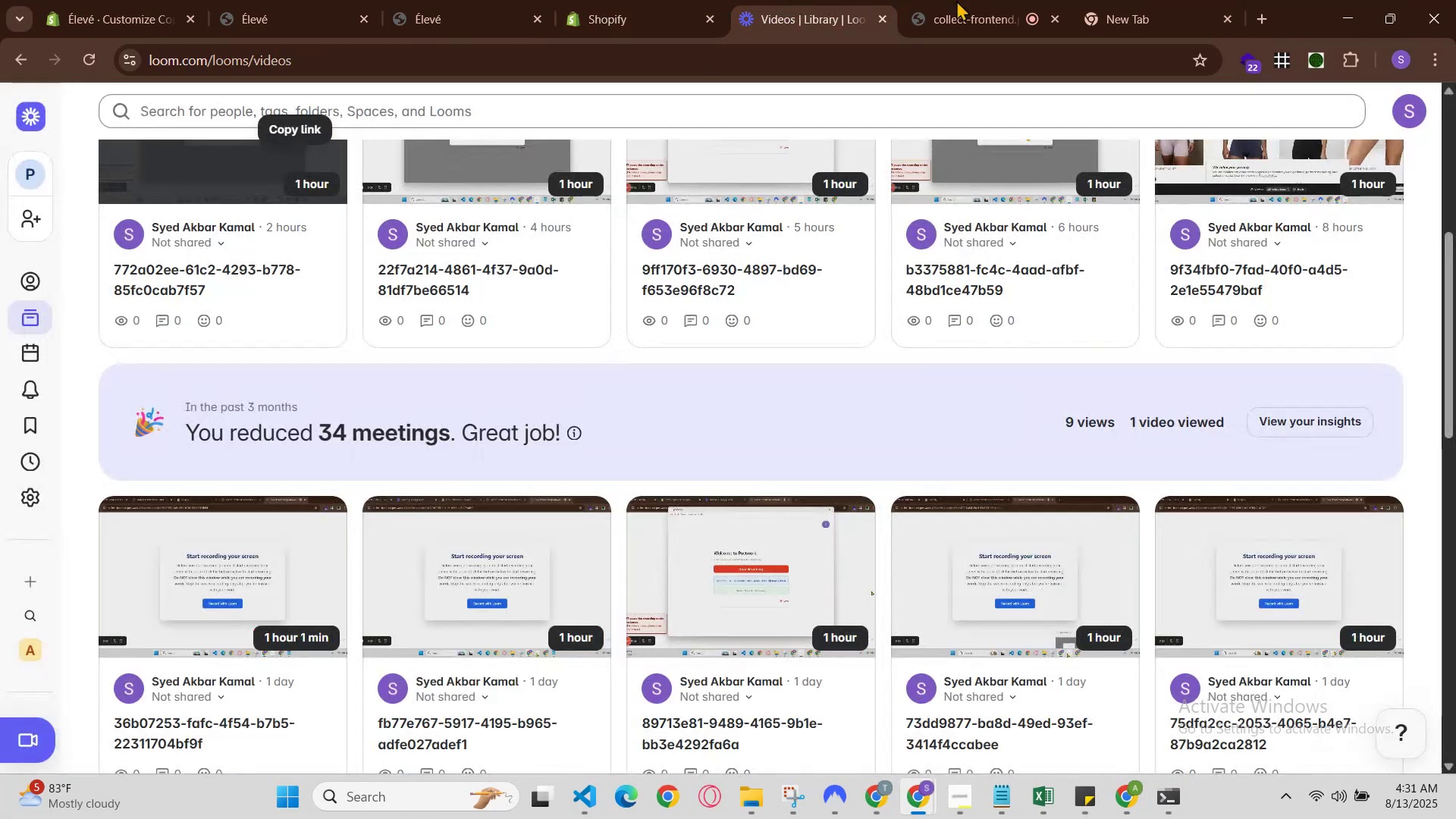 
left_click([990, 0])
 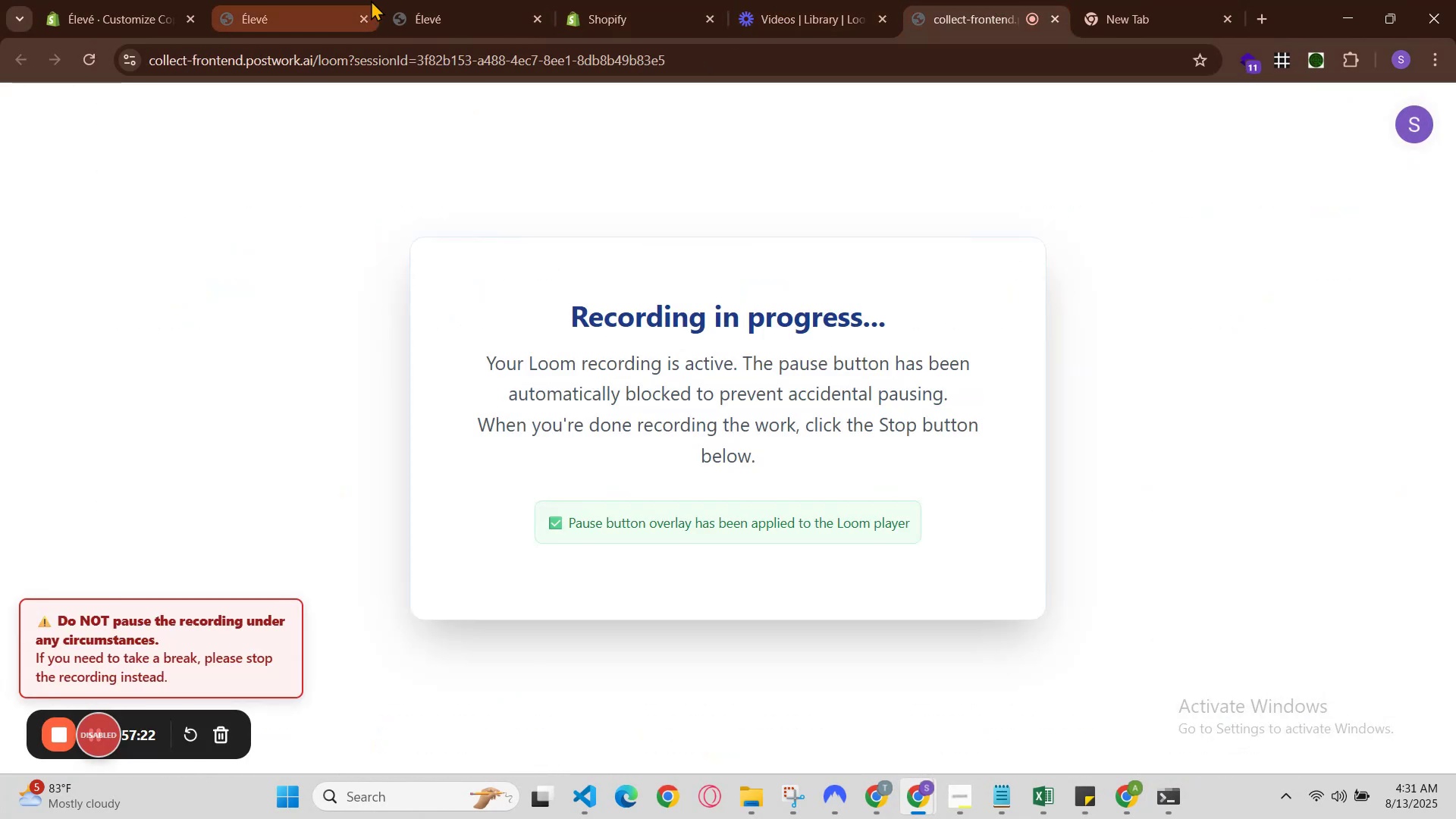 
left_click([382, 0])
 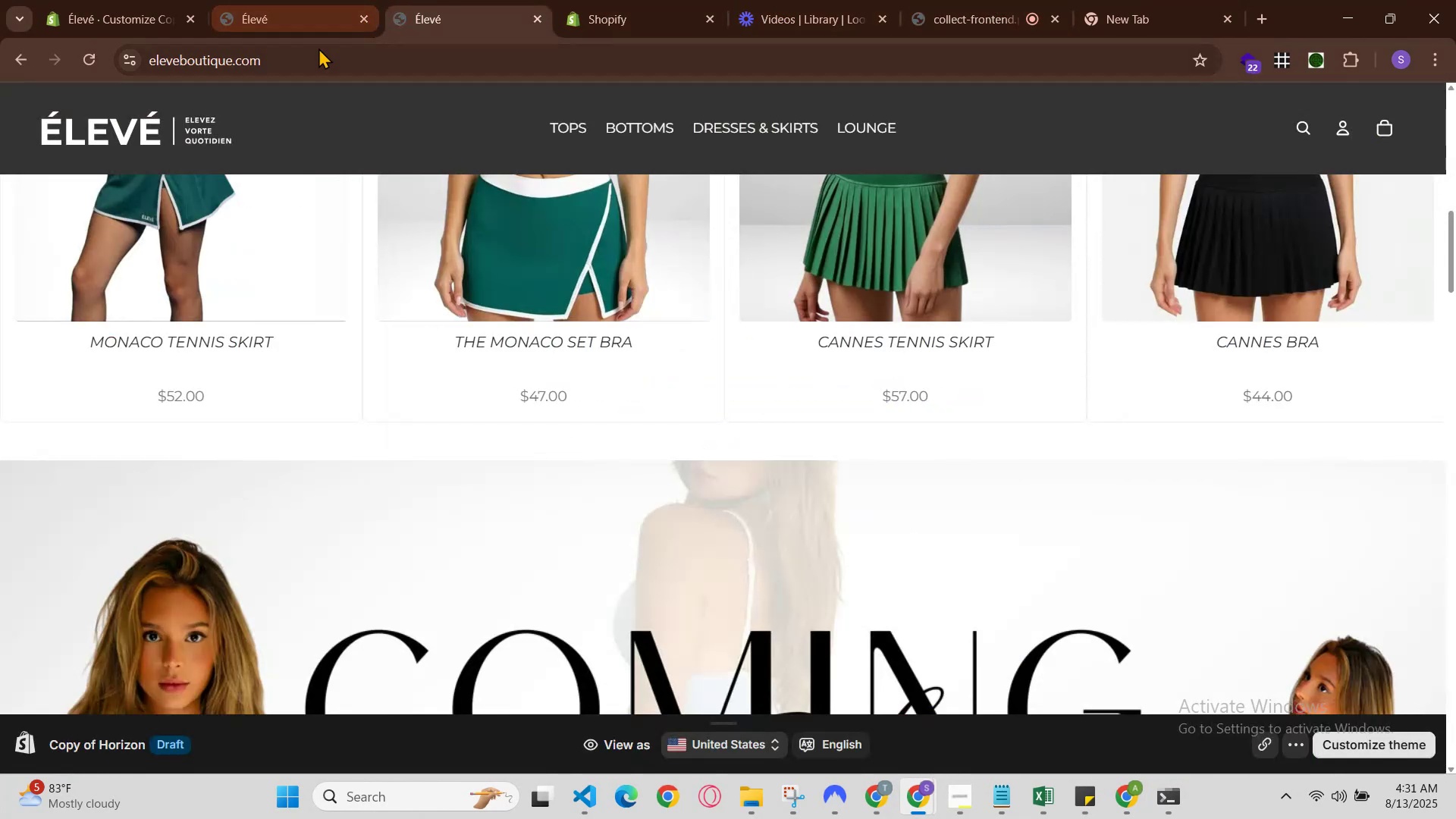 
left_click([287, 8])
 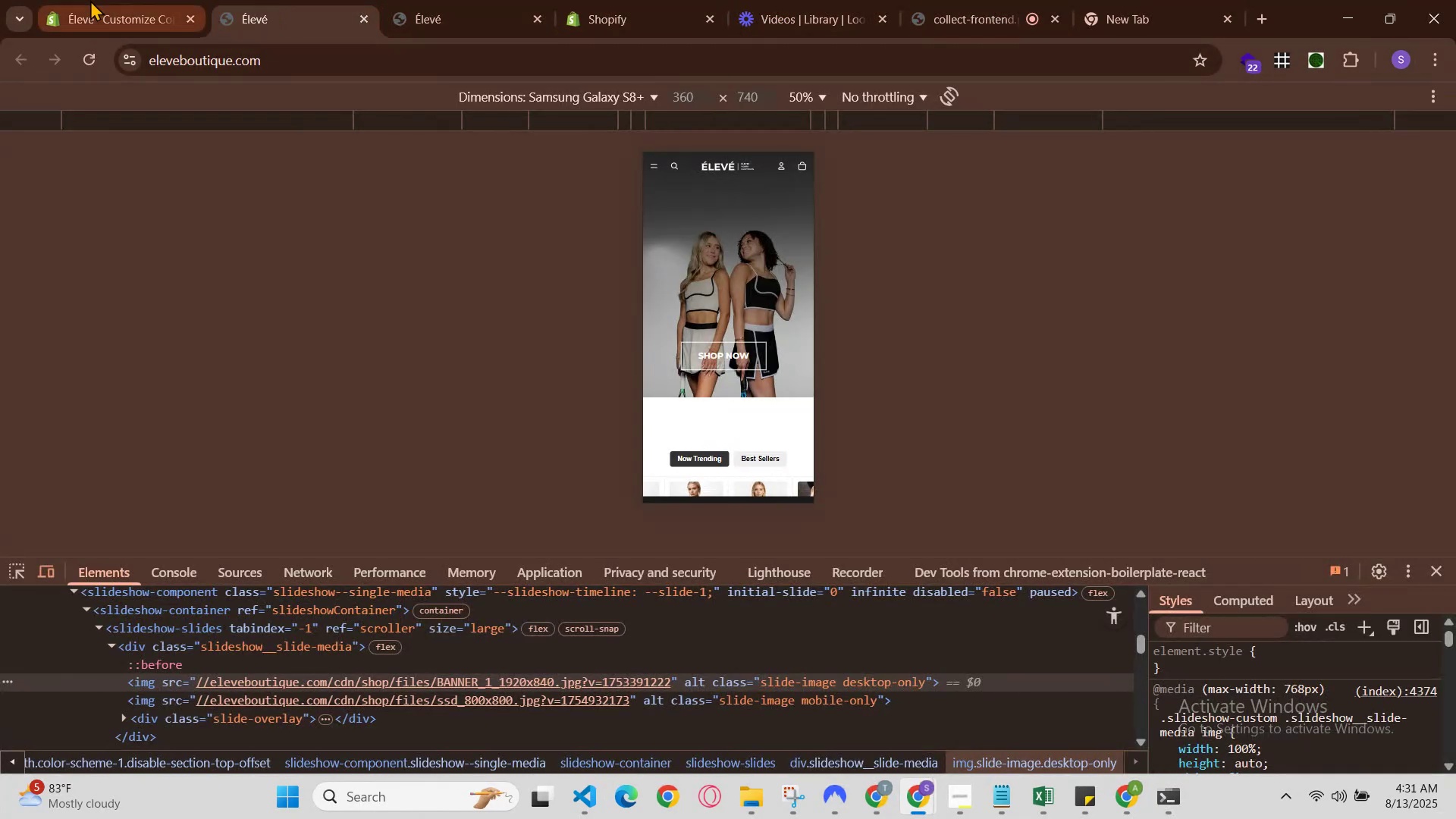 
left_click([101, 0])
 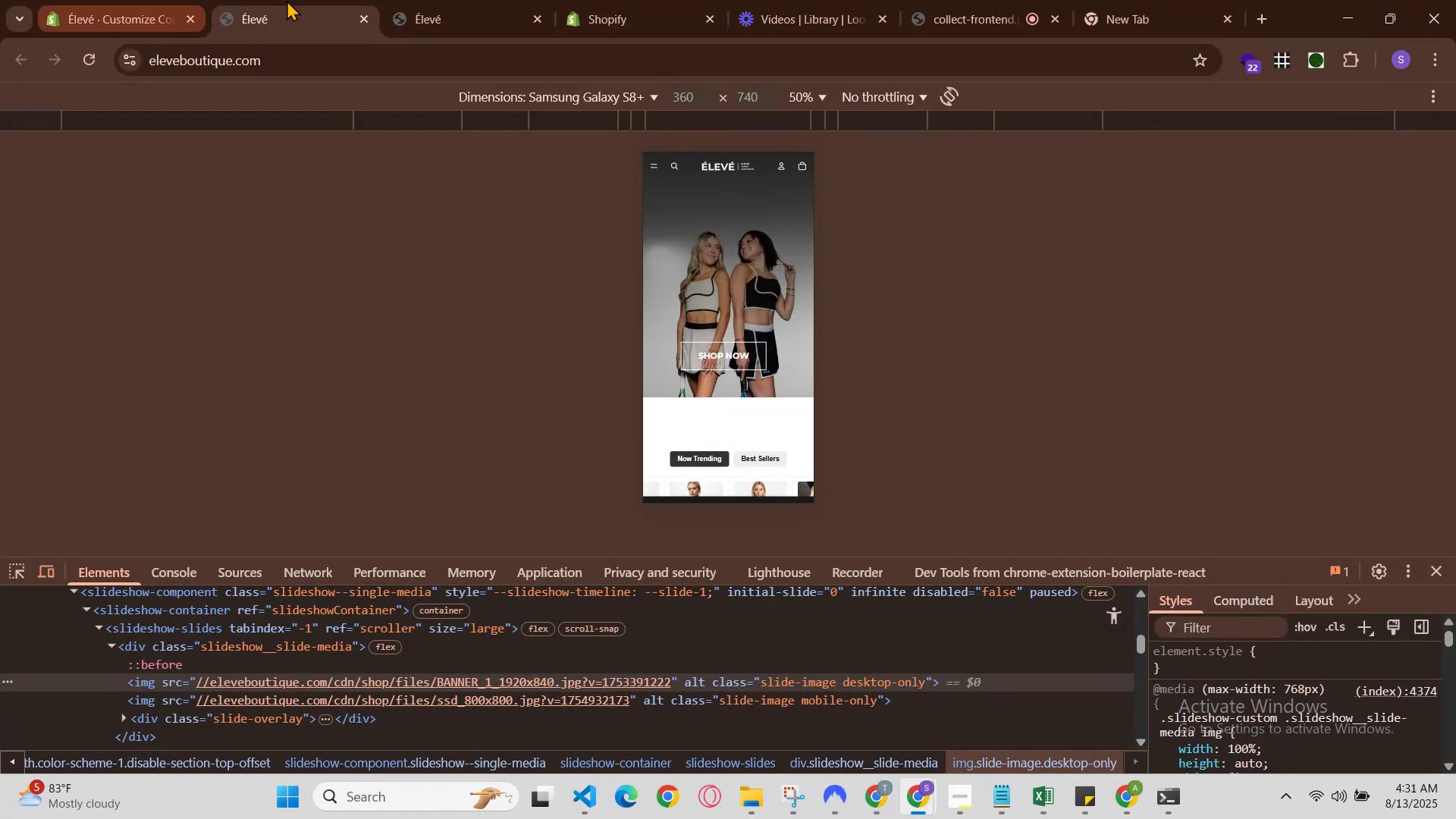 
left_click([287, 0])
 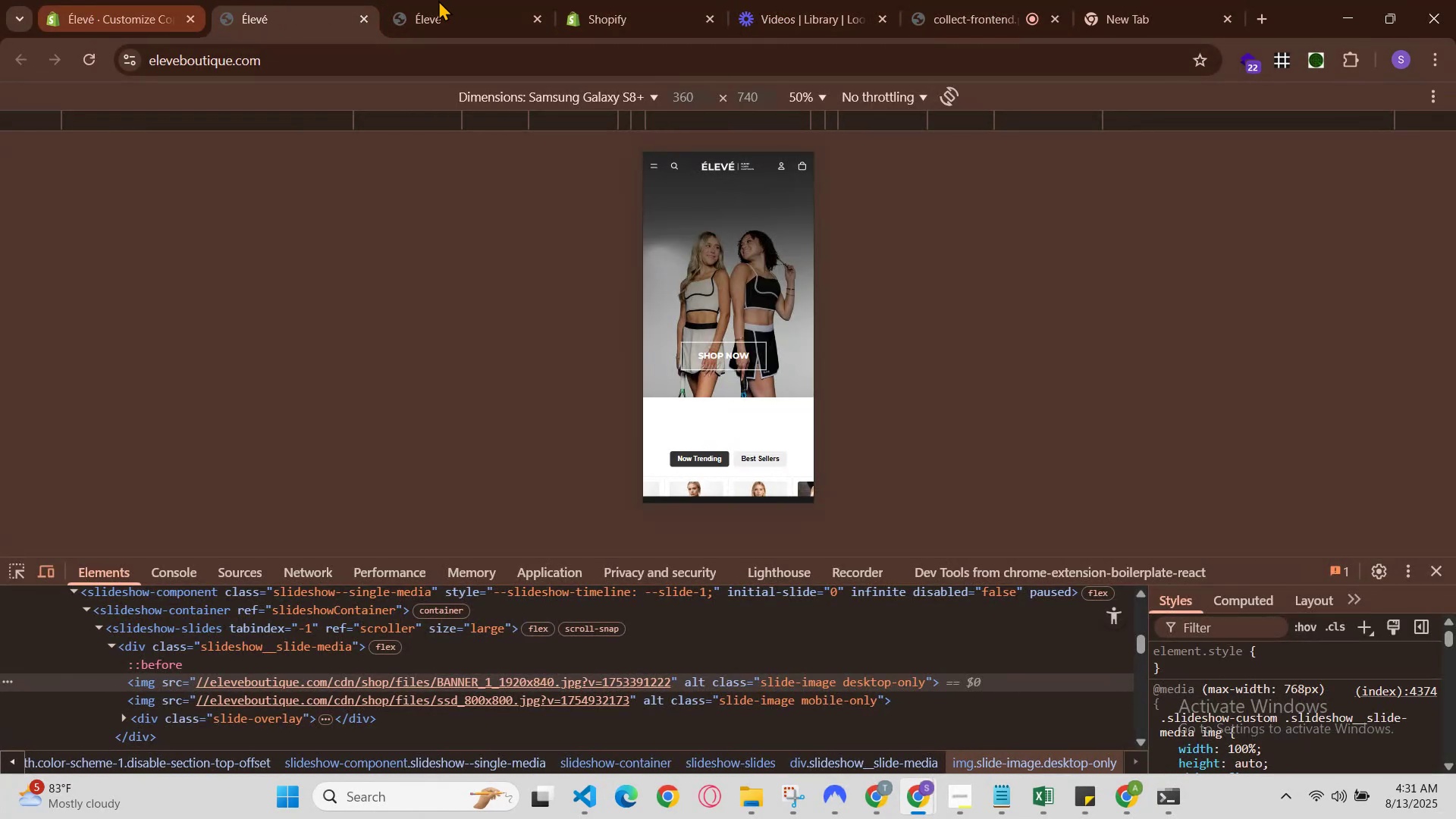 
left_click([441, 0])
 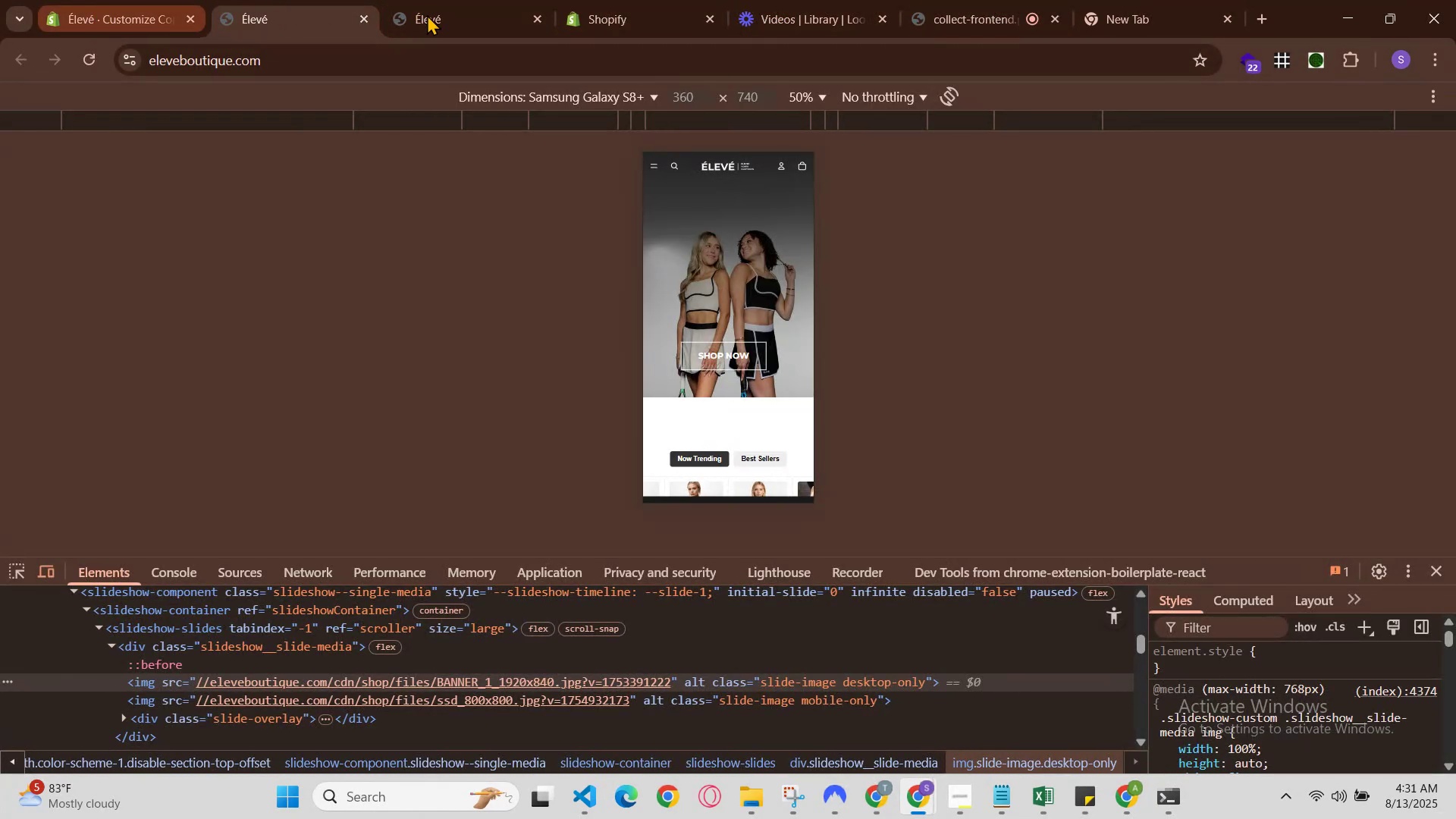 
left_click([433, 15])
 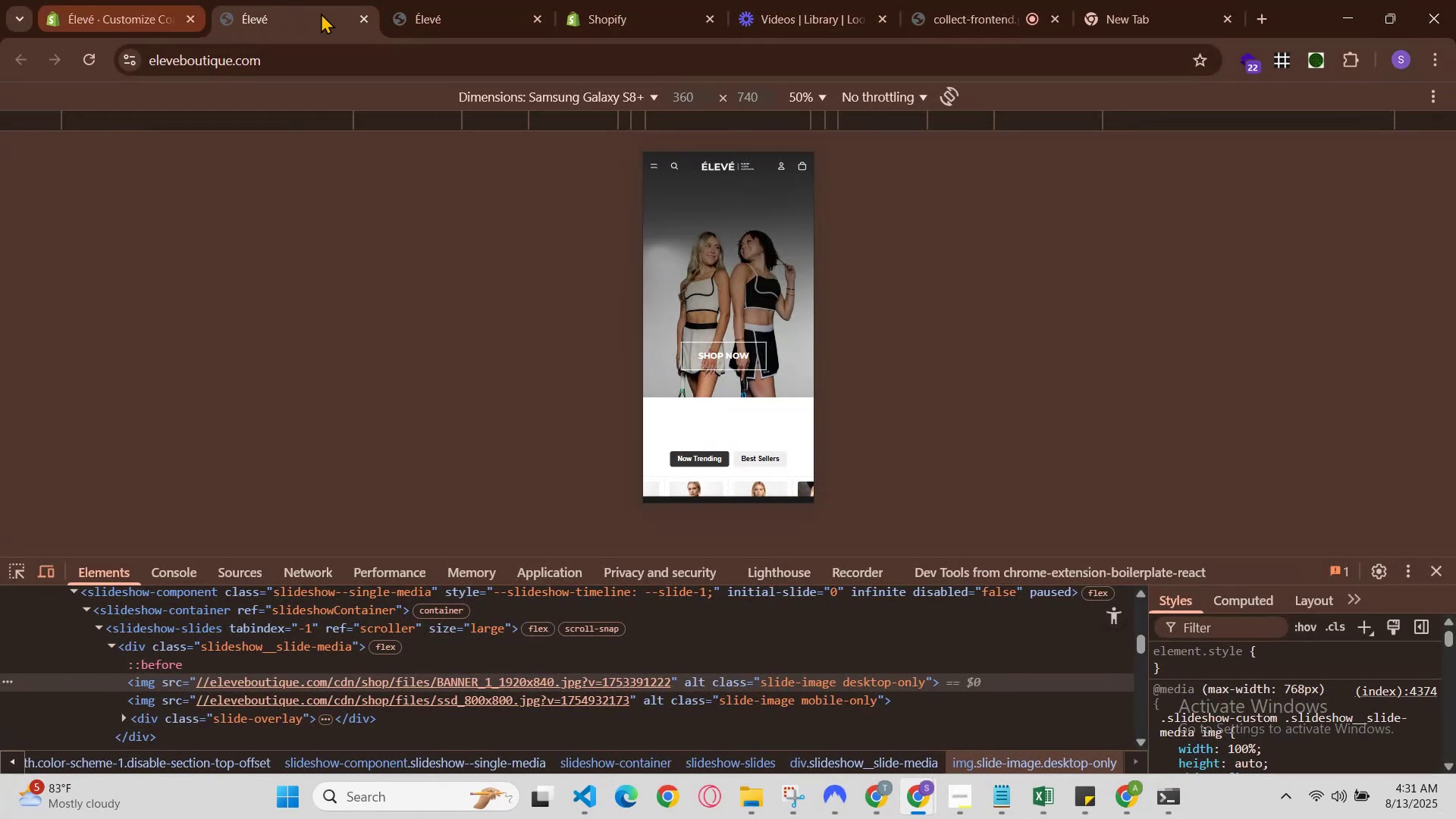 
left_click([475, 13])
 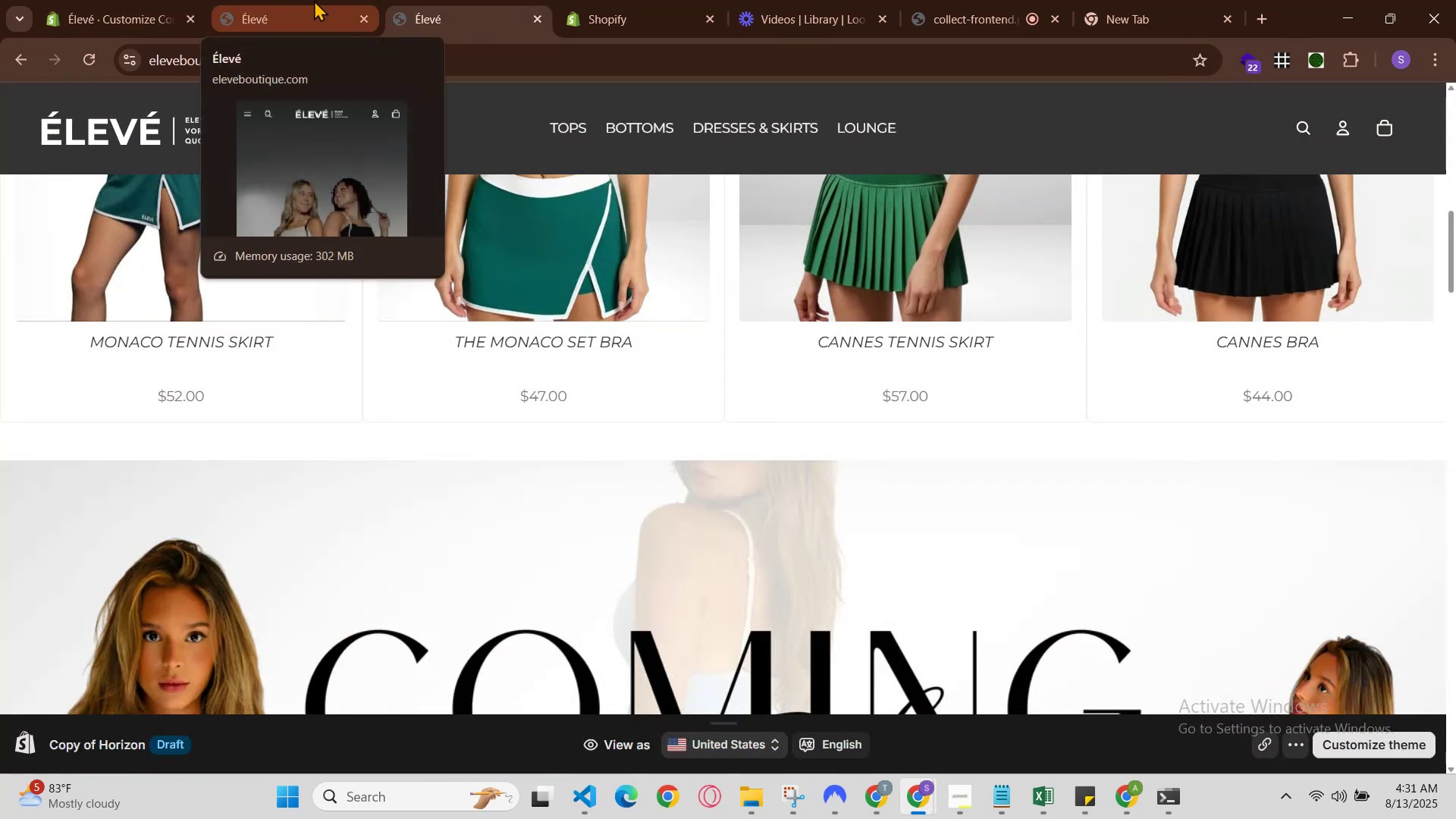 
left_click([322, 0])
 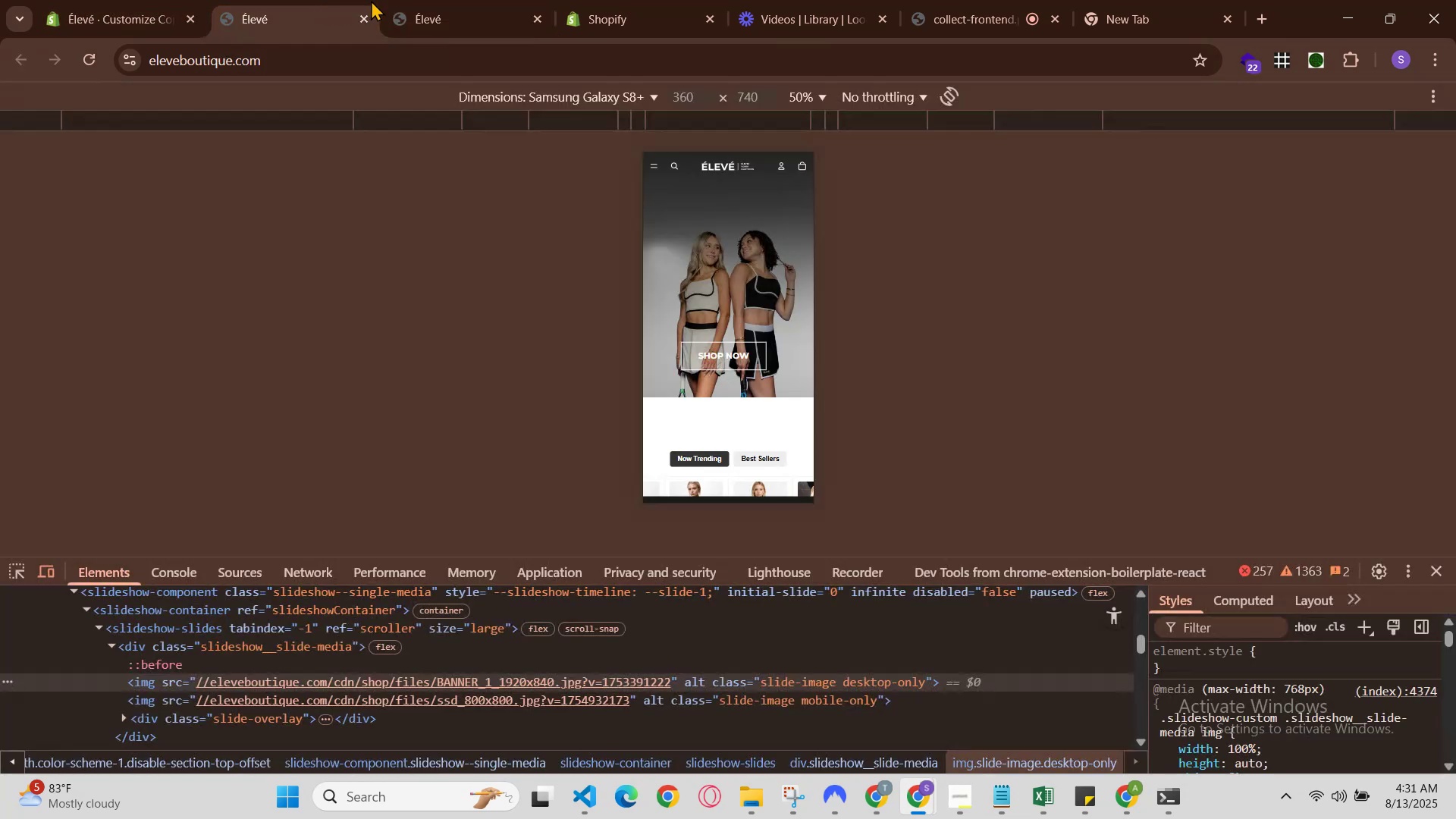 
left_click([438, 0])
 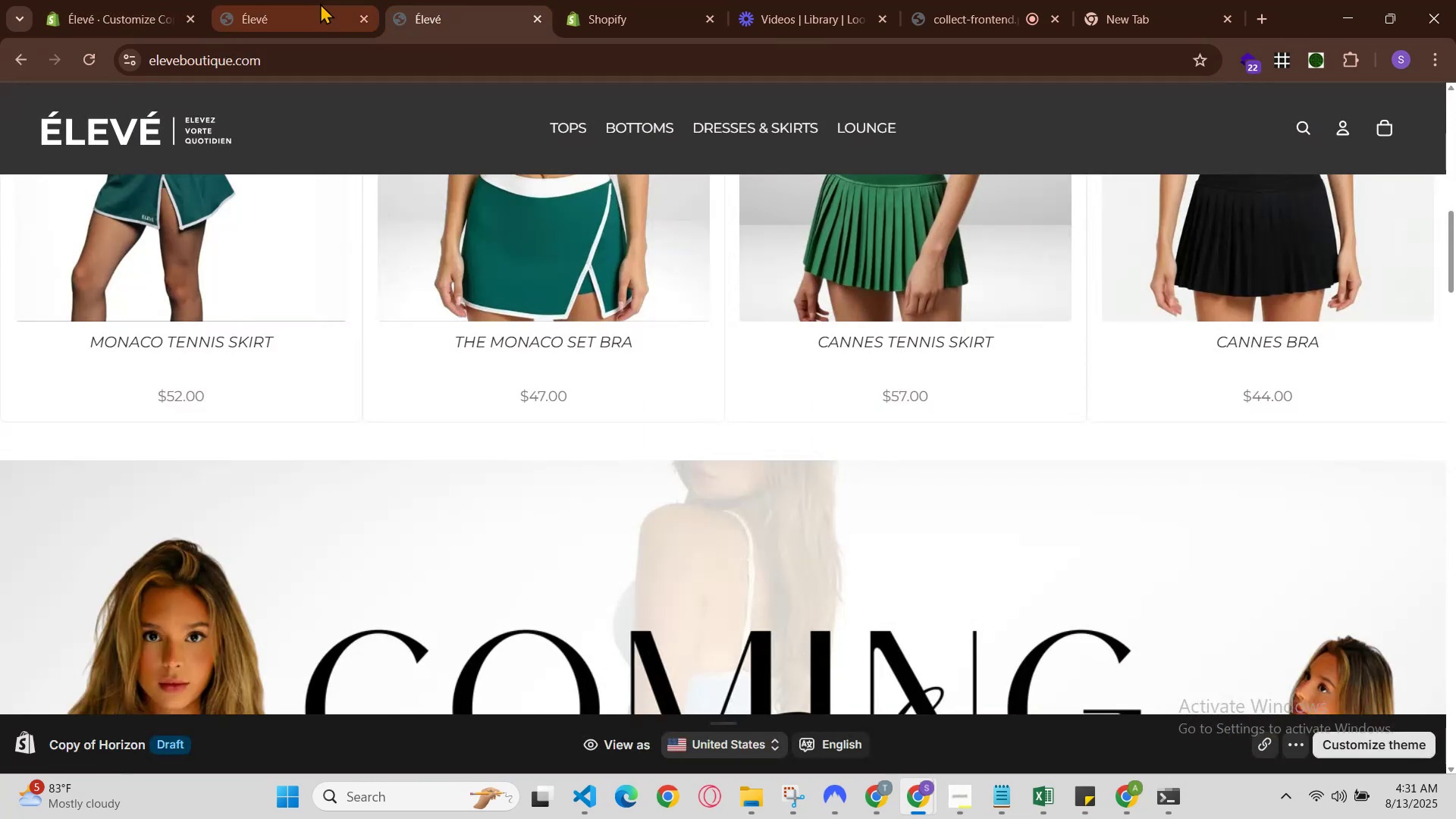 
left_click([320, 2])
 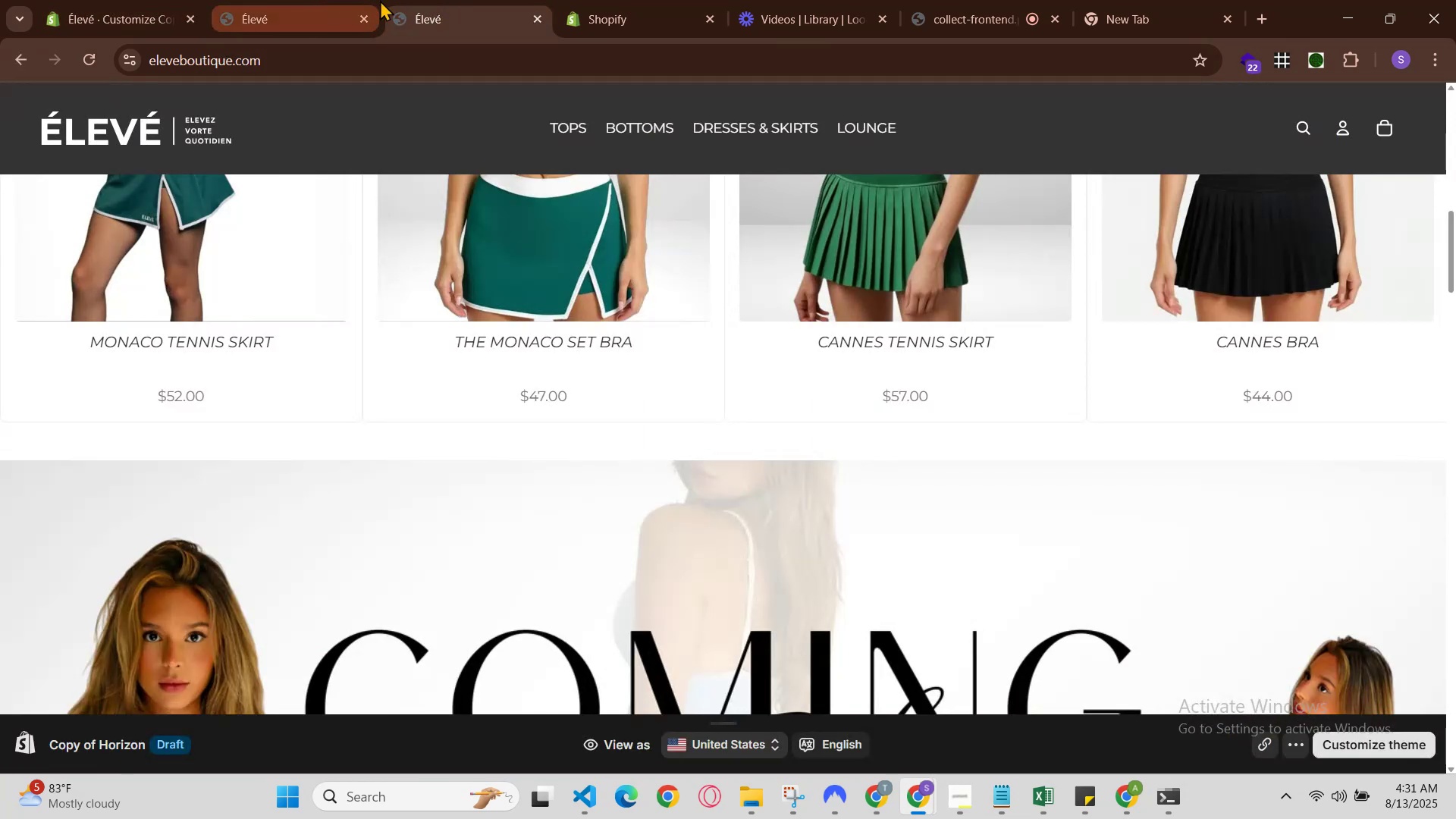 
left_click([270, 0])
 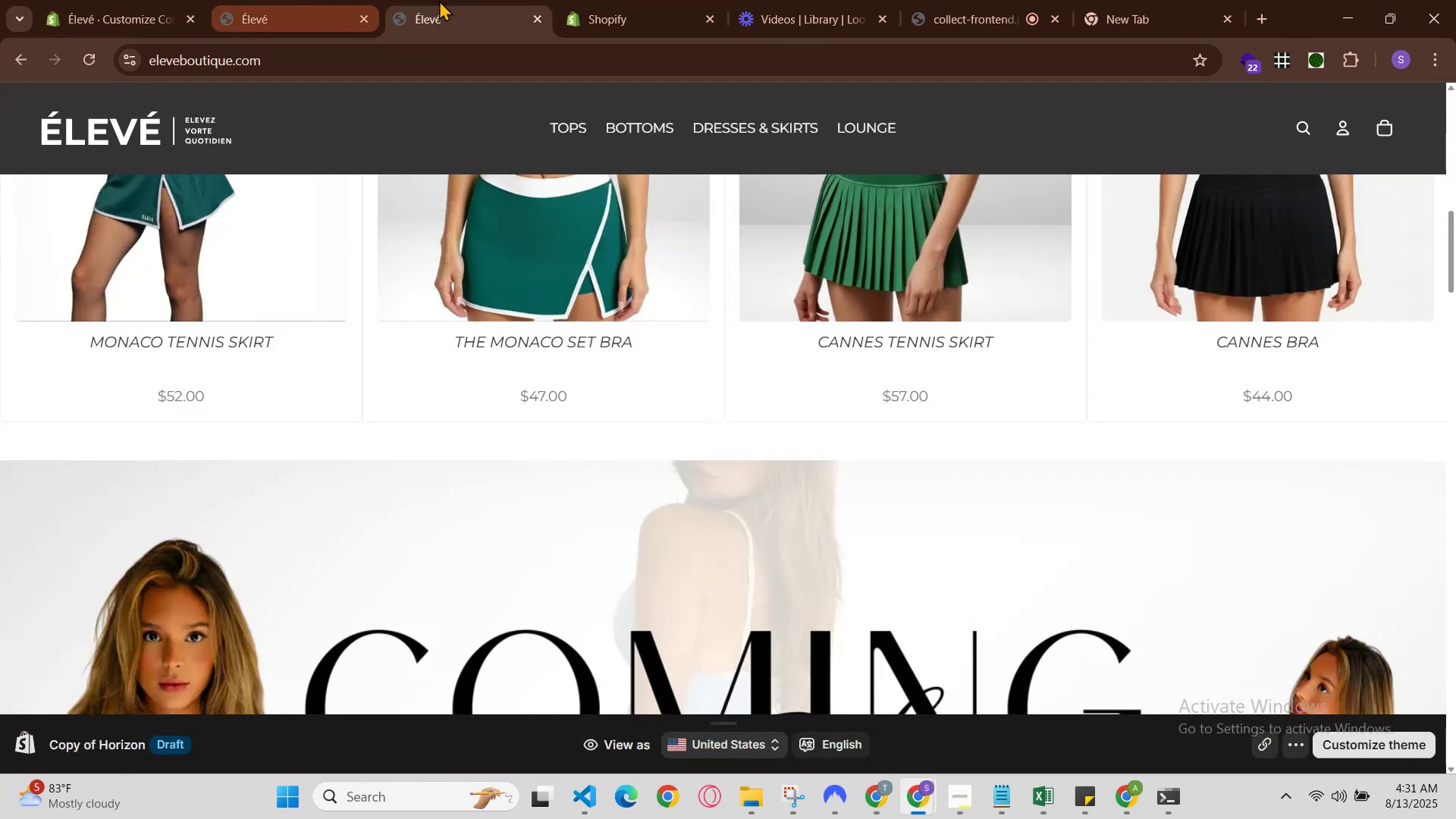 
left_click([445, 0])
 